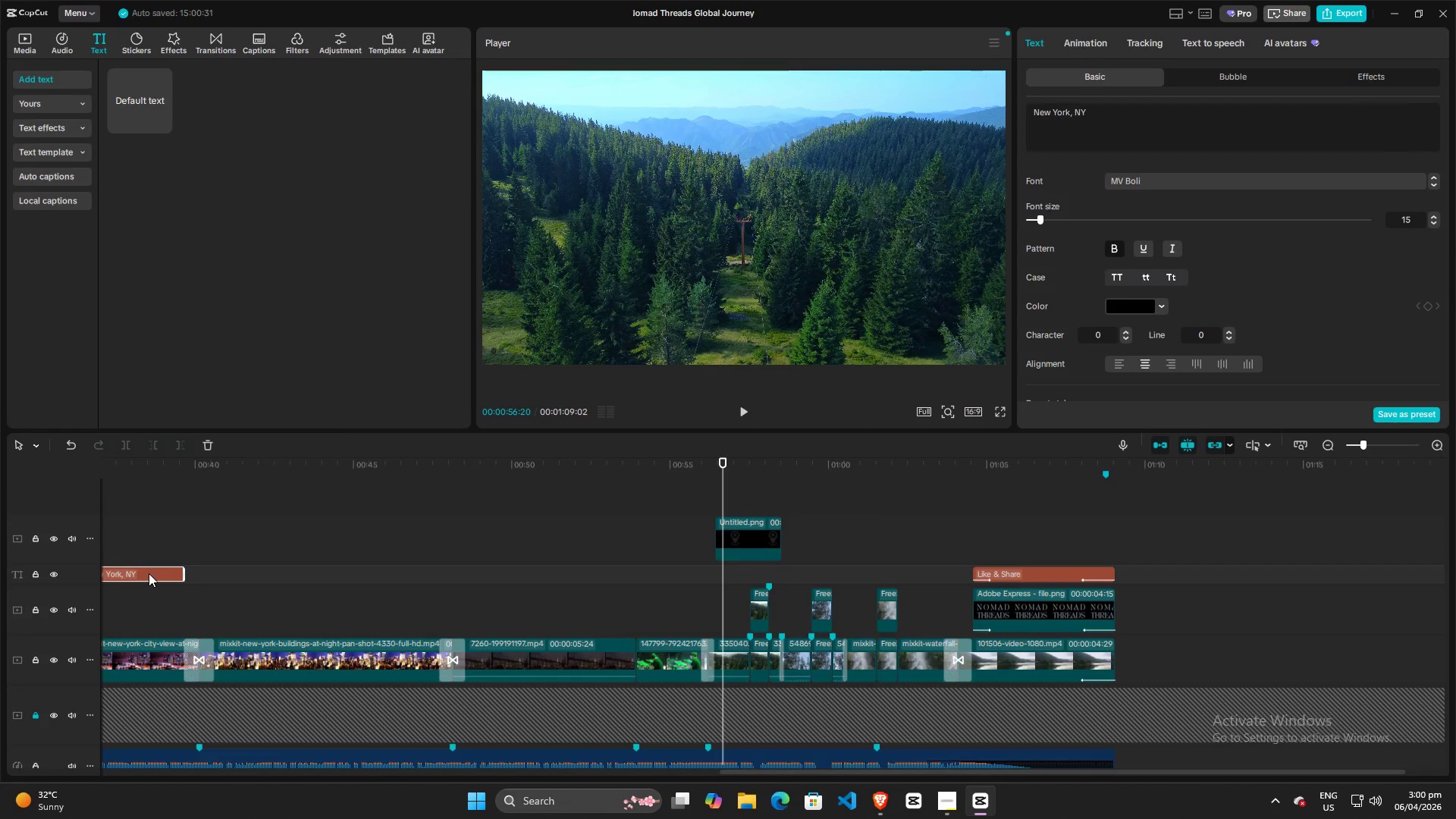 
hold_key(key=AltLeft, duration=1.53)
left_click_drag(start_coordinate=[149, 573], to_coordinate=[783, 508])
 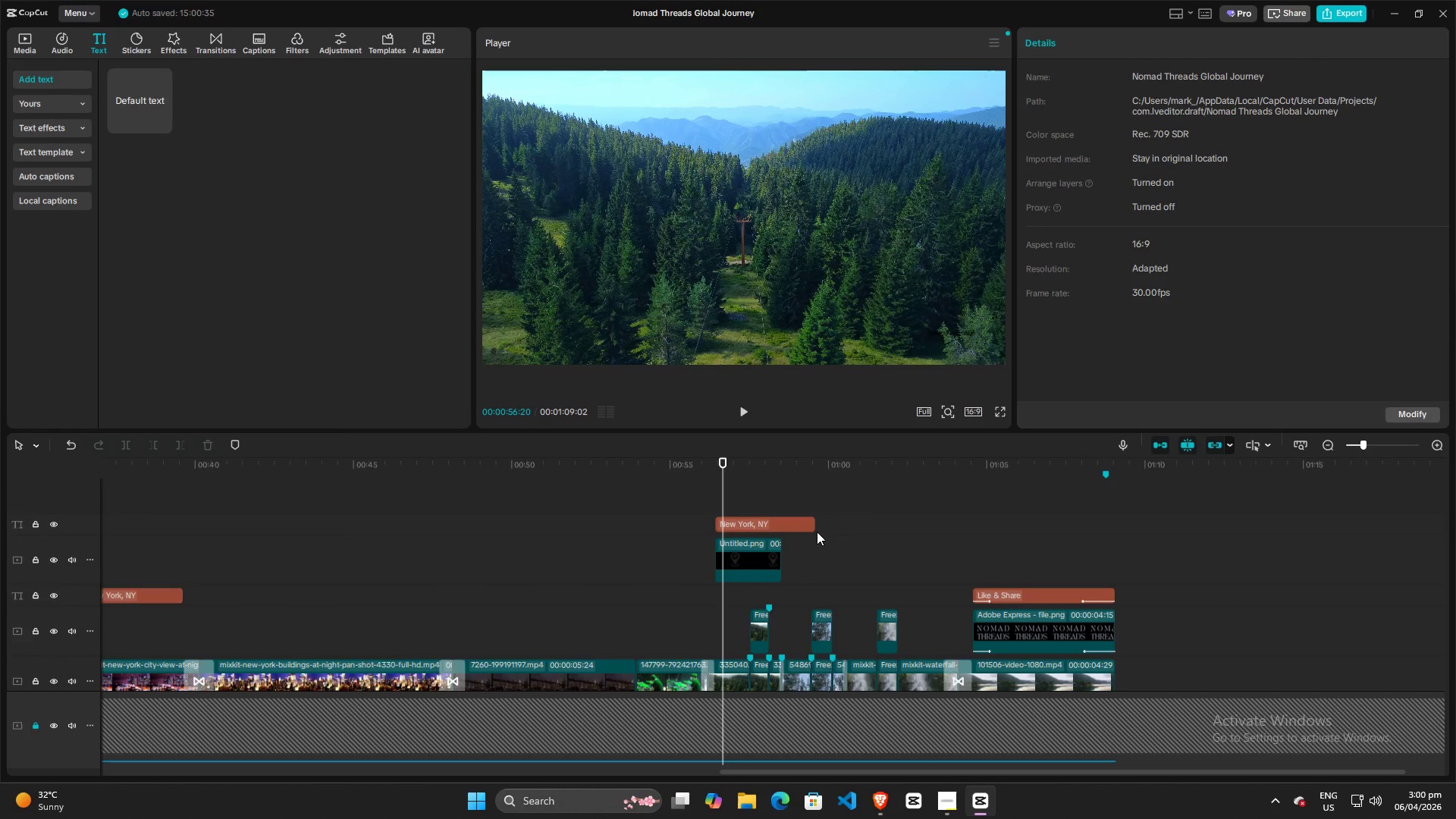 
hold_key(key=AltLeft, duration=1.16)
 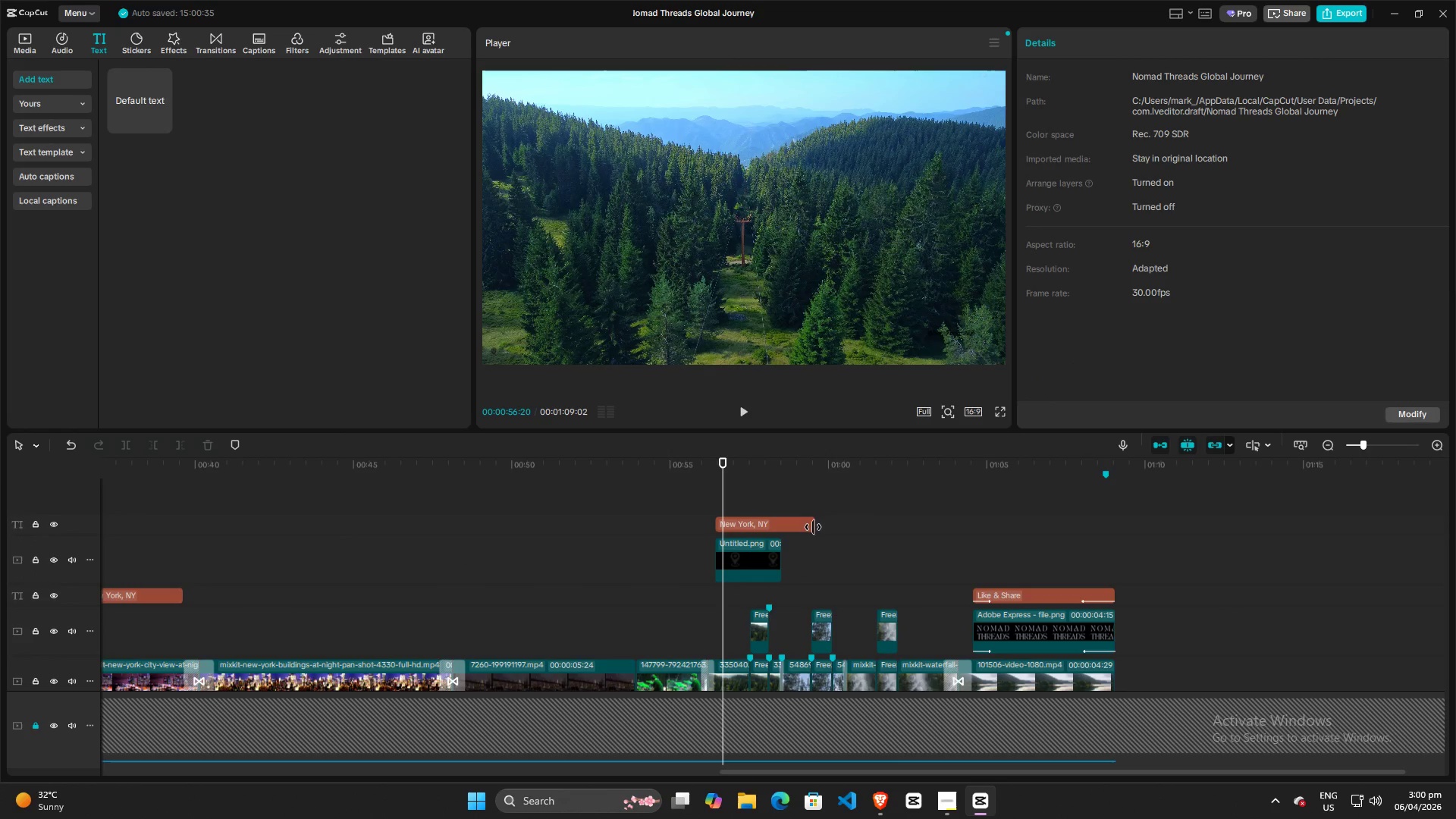 
left_click([805, 522])
 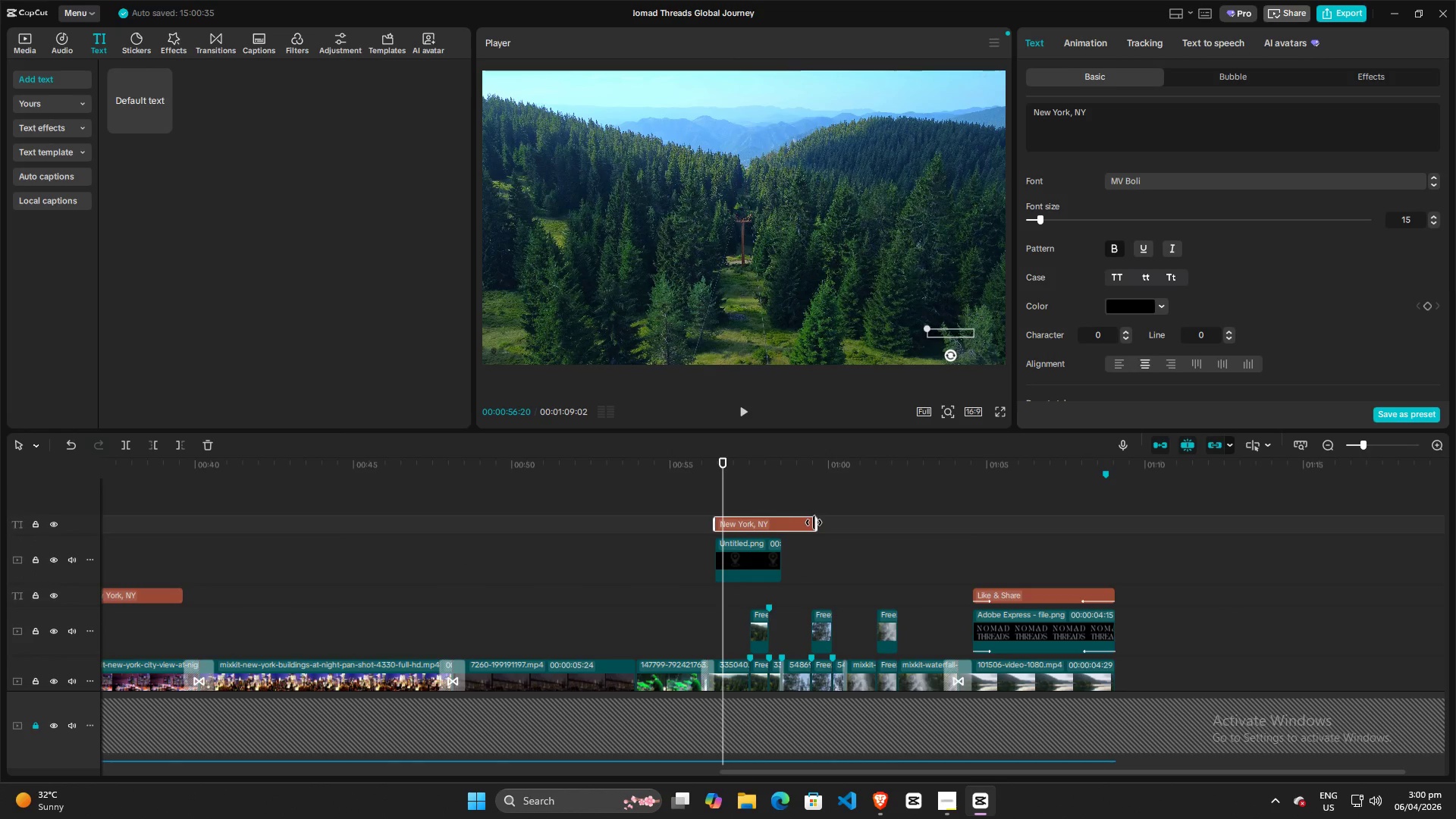 
left_click_drag(start_coordinate=[814, 522], to_coordinate=[779, 524])
 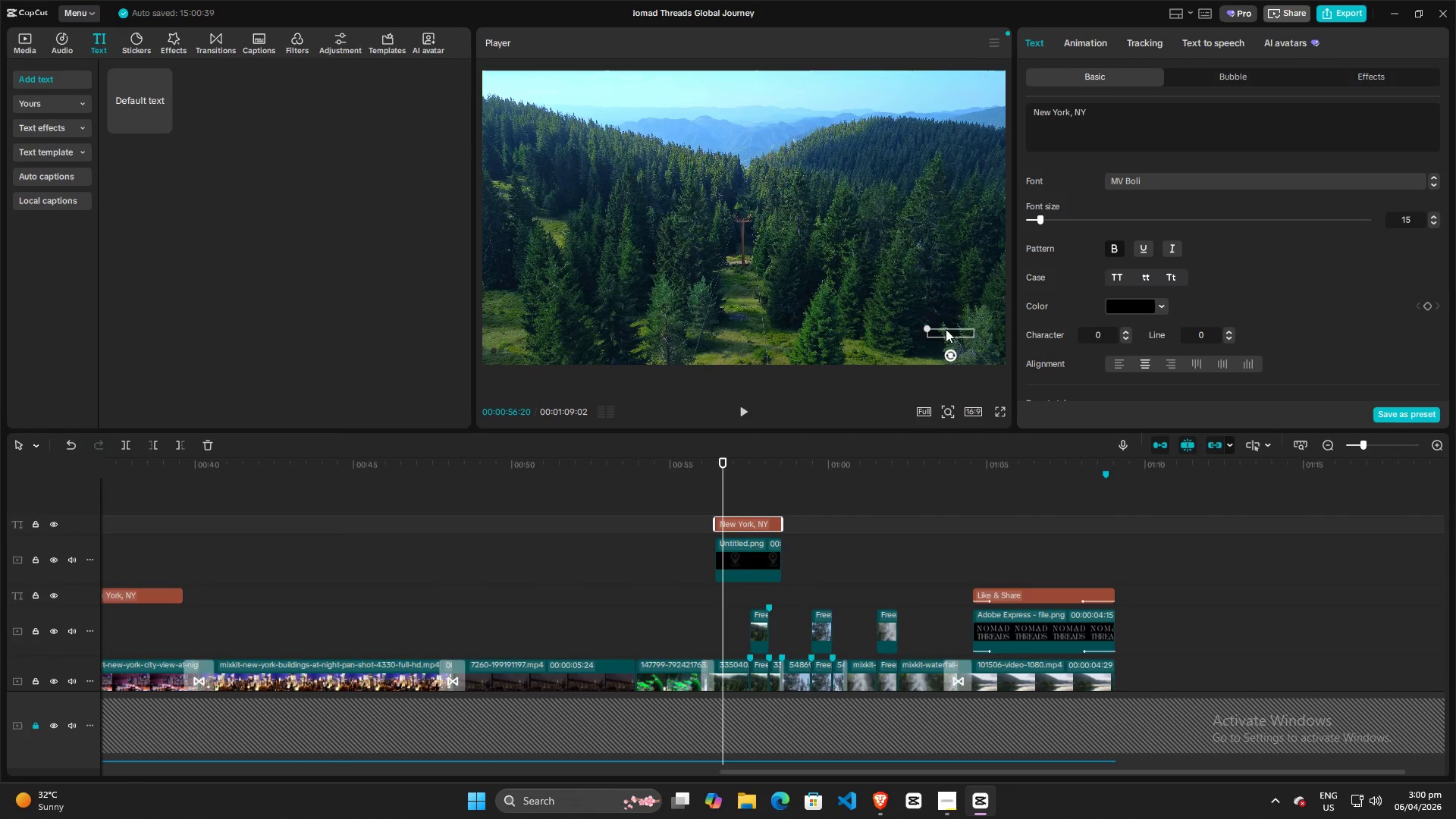 
left_click_drag(start_coordinate=[949, 329], to_coordinate=[521, 347])
 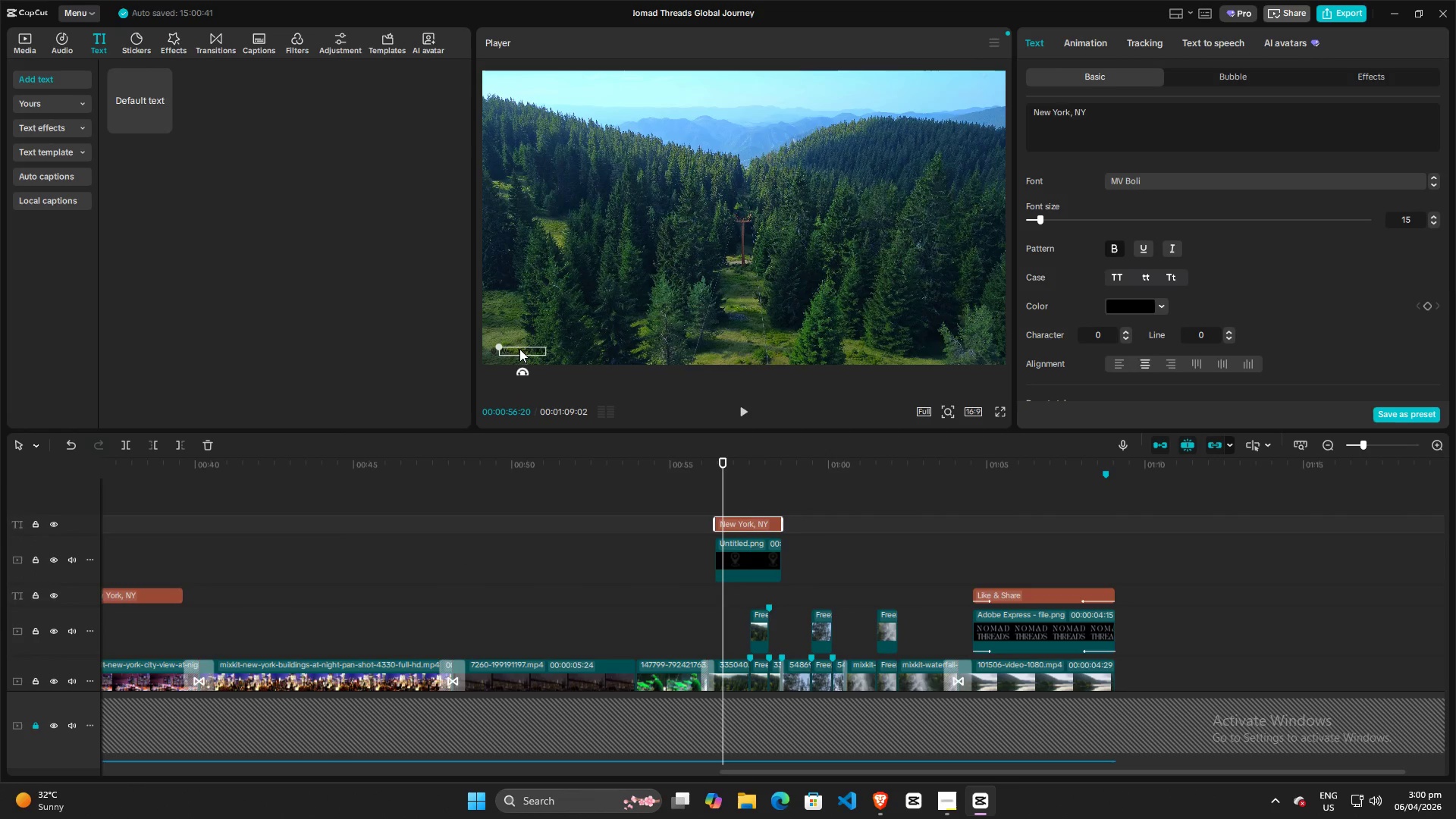 
double_click([519, 349])
 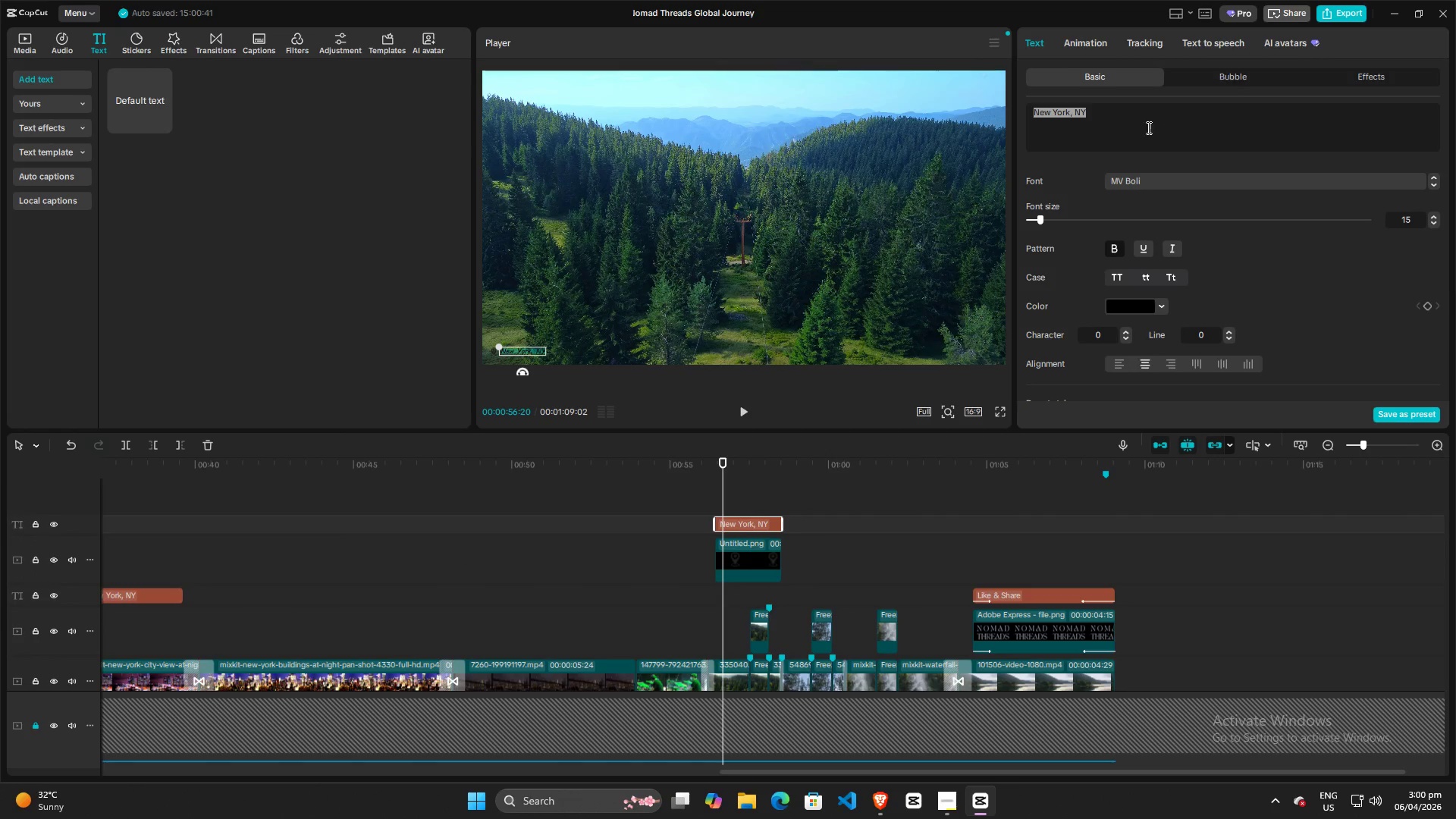 
double_click([1134, 126])
 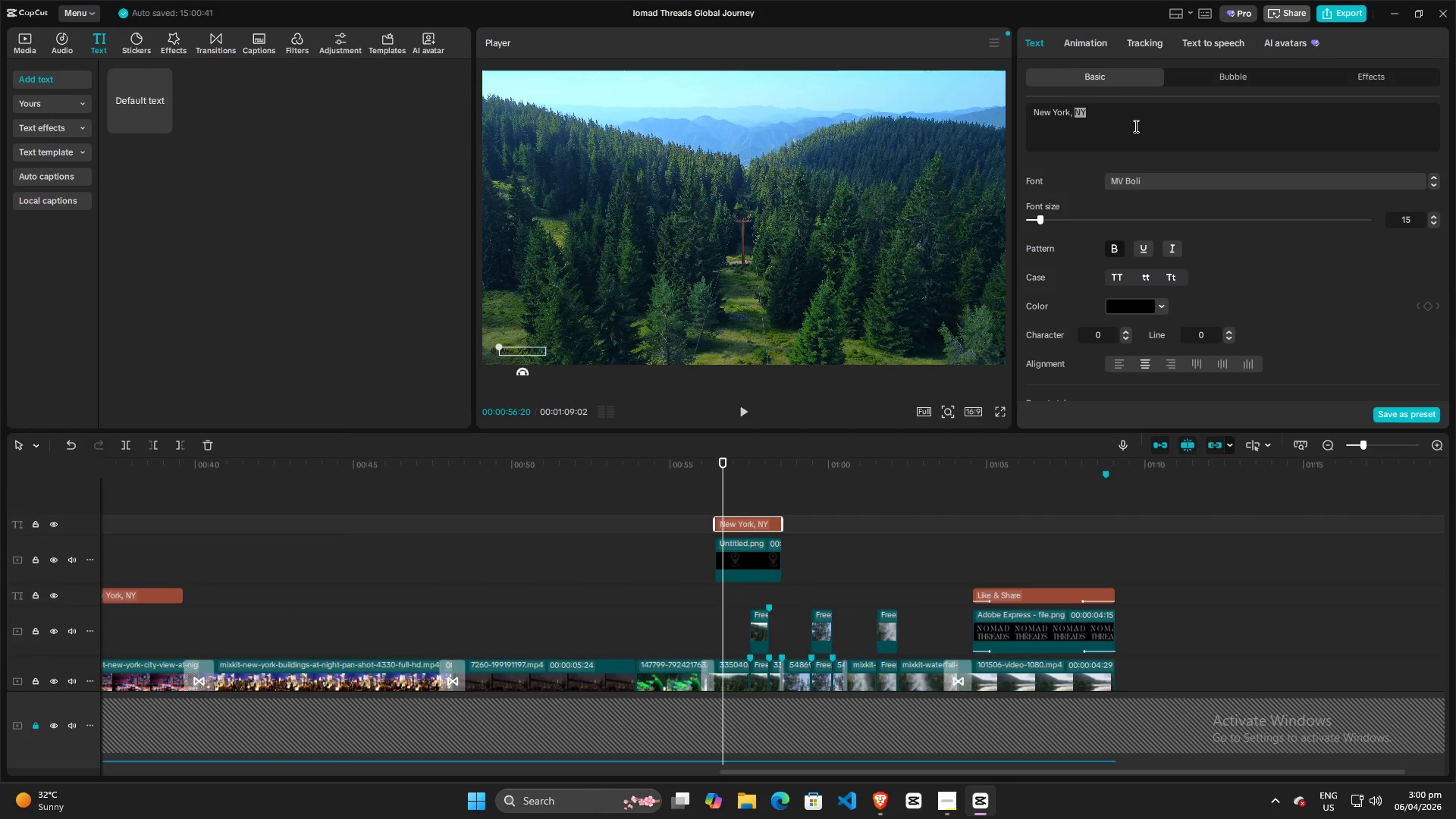 
key(Control+ControlLeft)
 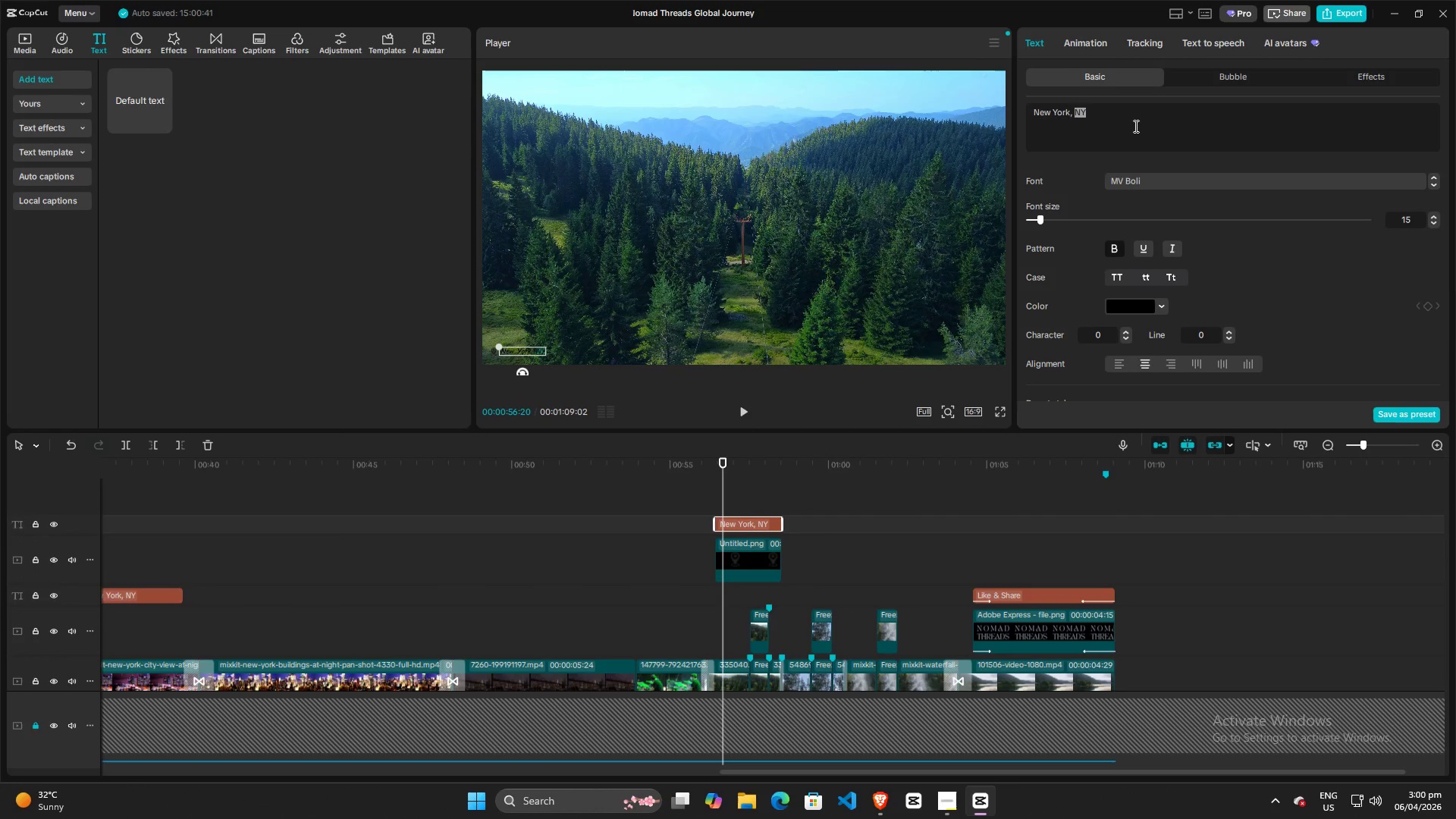 
key(Control+A)
 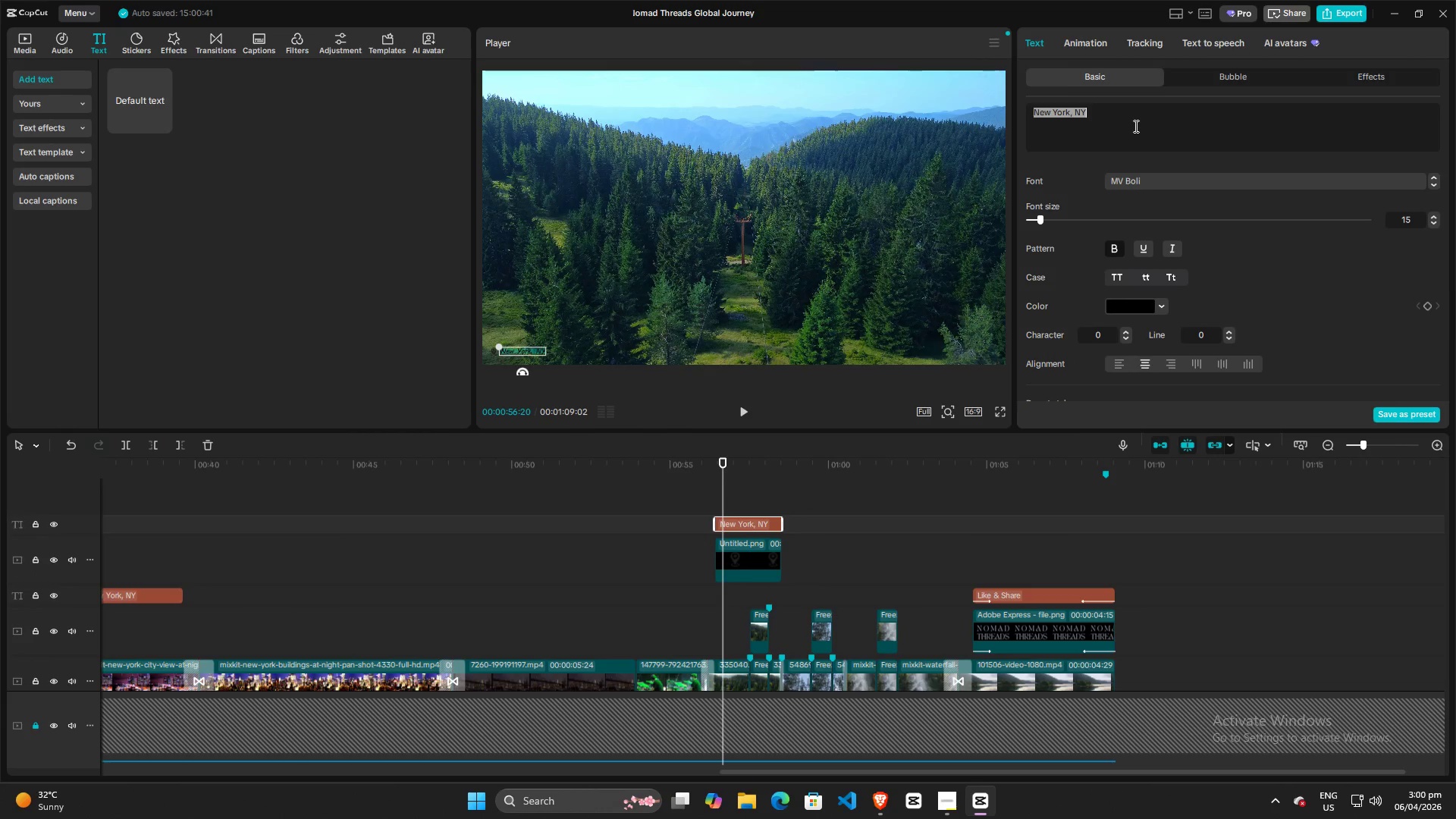 
key(Shift+P)
 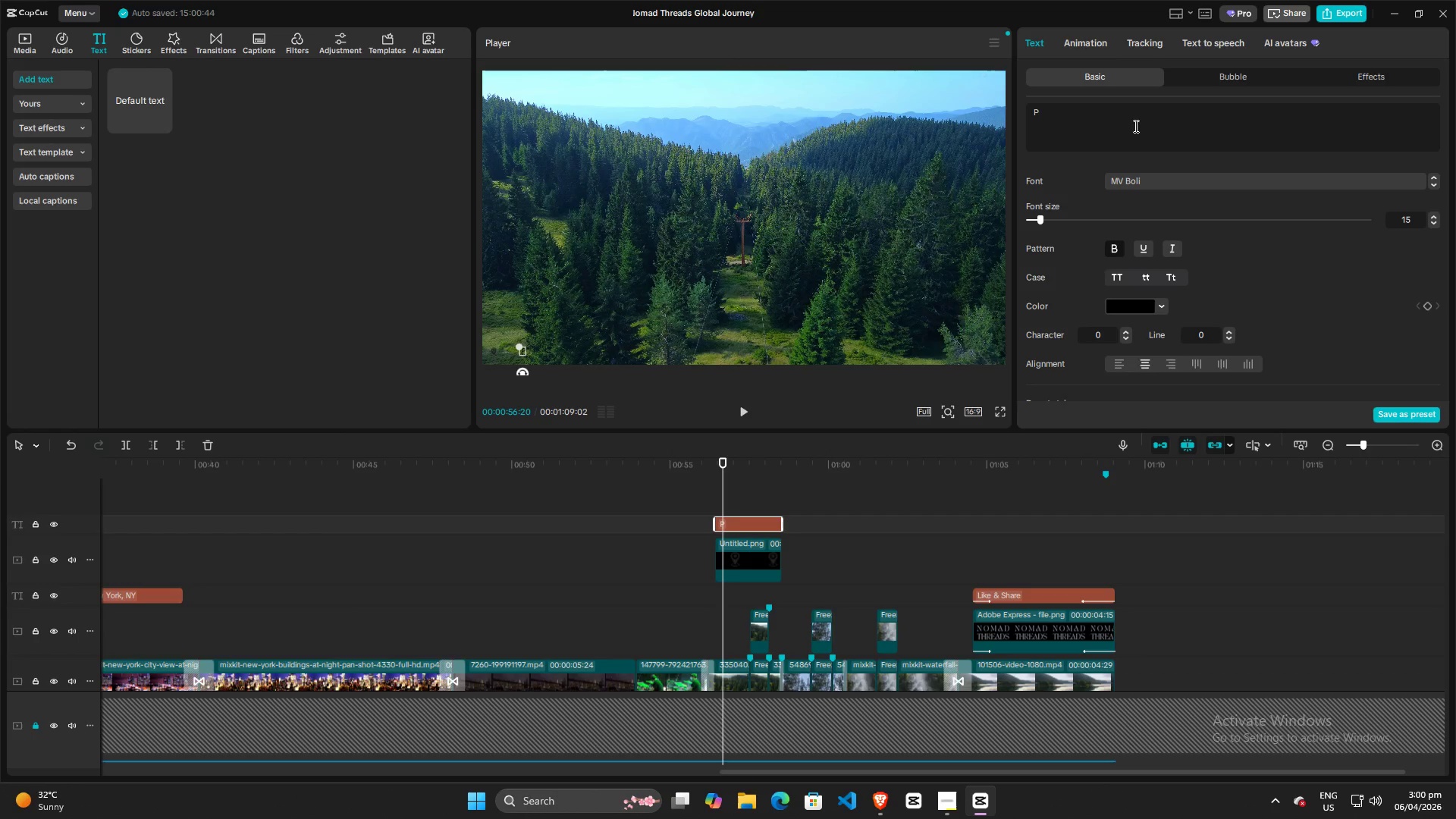 
key(Alt+AltLeft)
 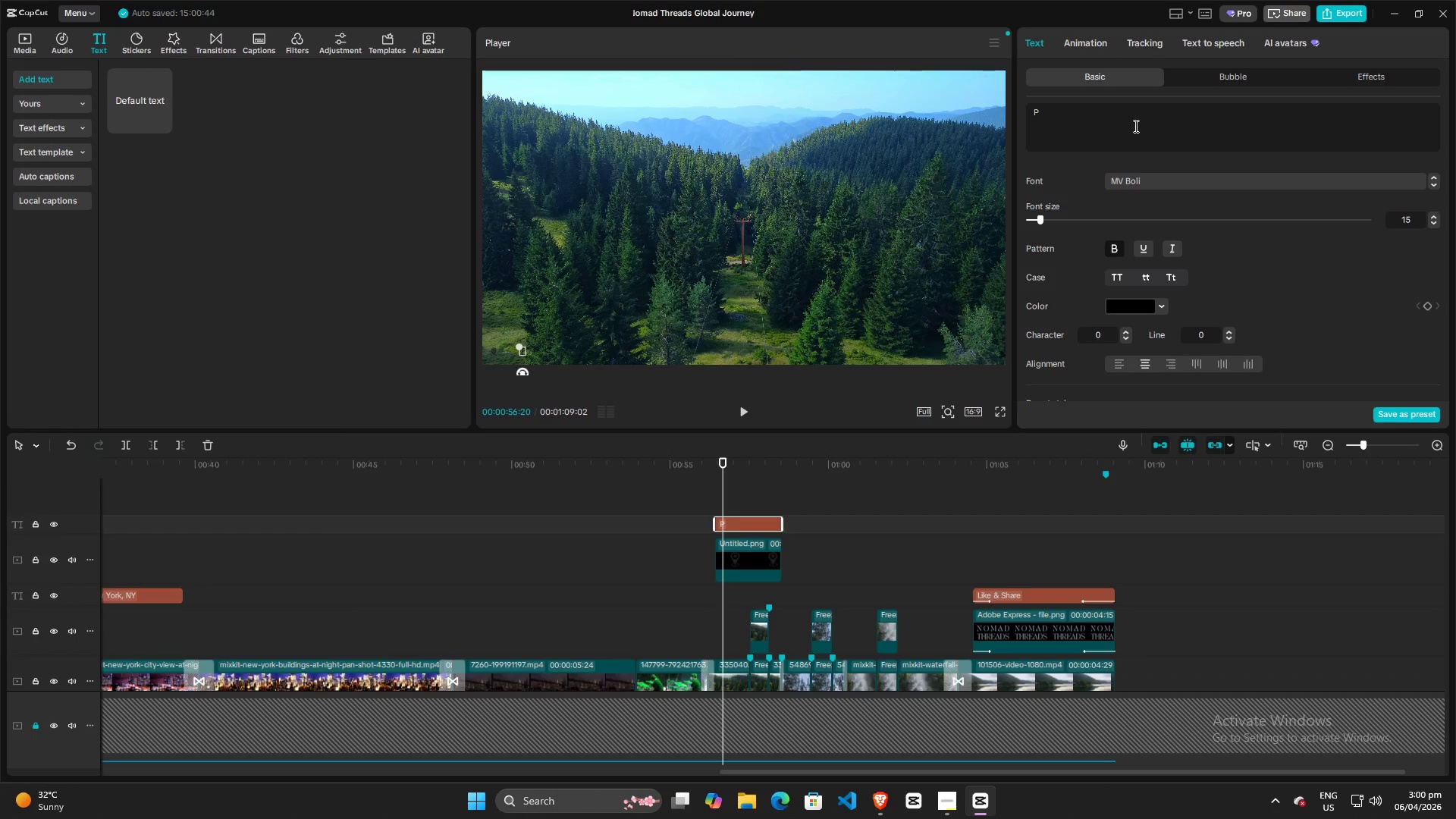 
key(Alt+Tab)
 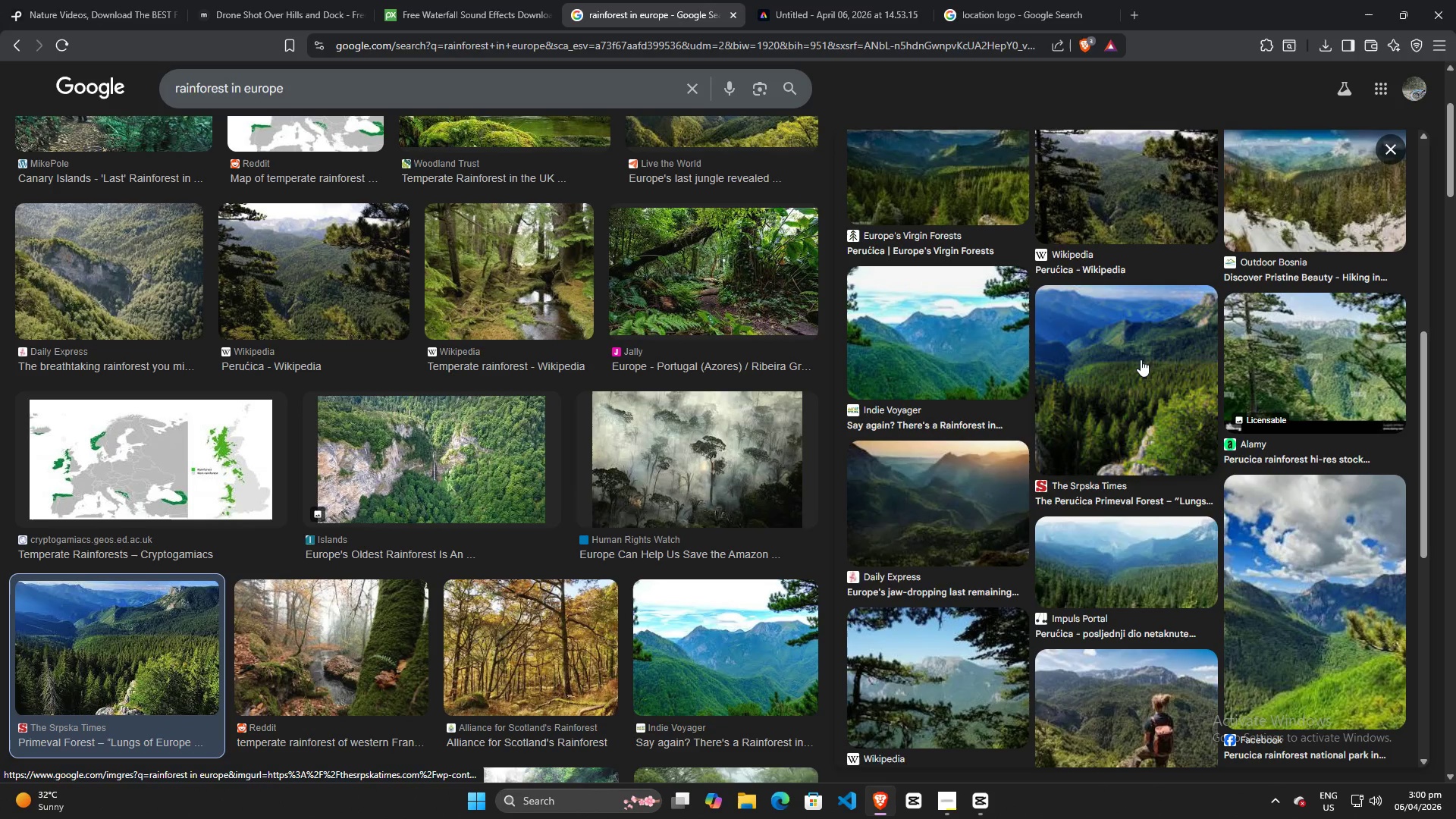 
hold_key(key=AltLeft, duration=0.31)
 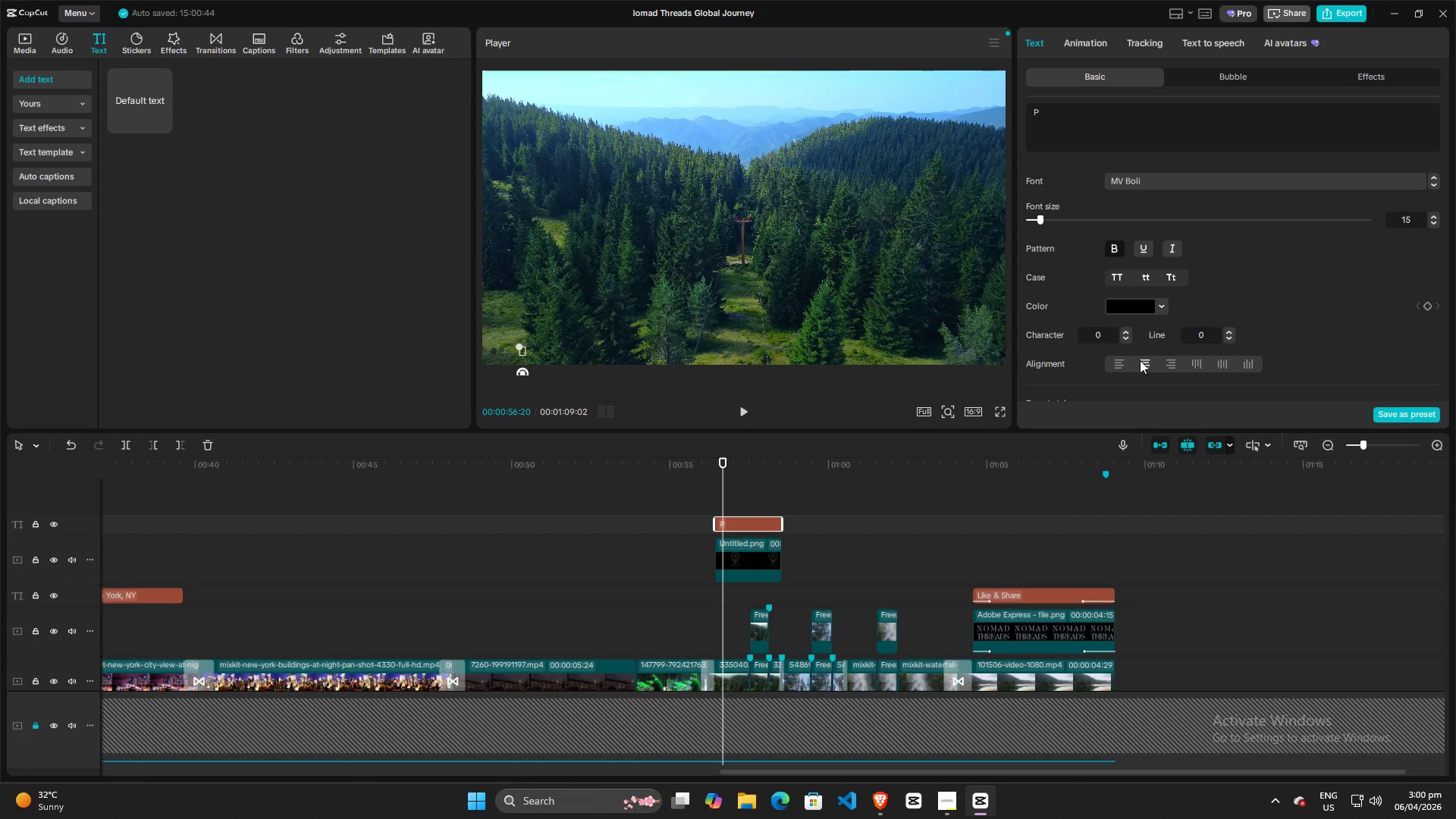 
key(Tab)
type(erucica )
 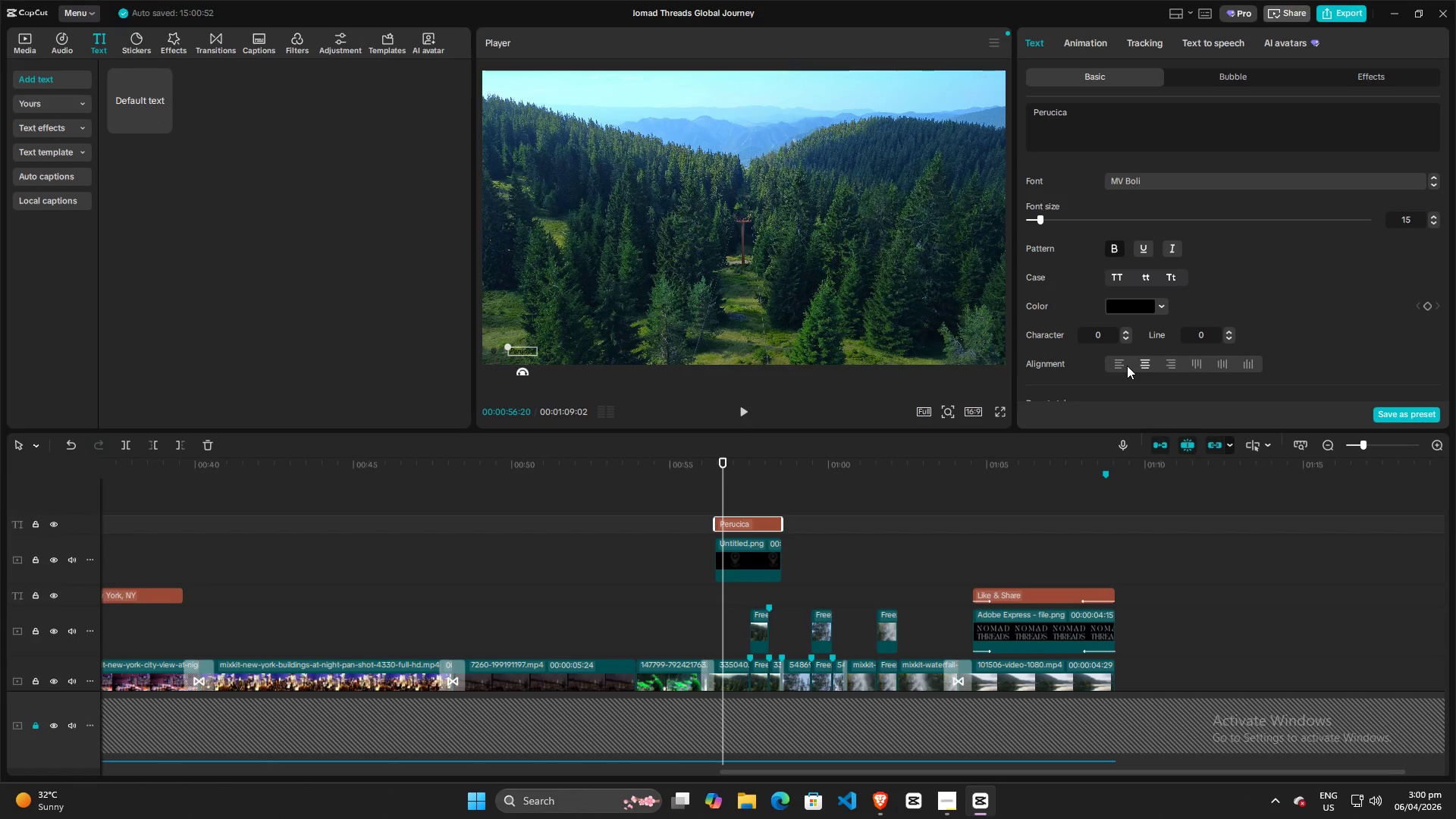 
key(Alt+AltLeft)
 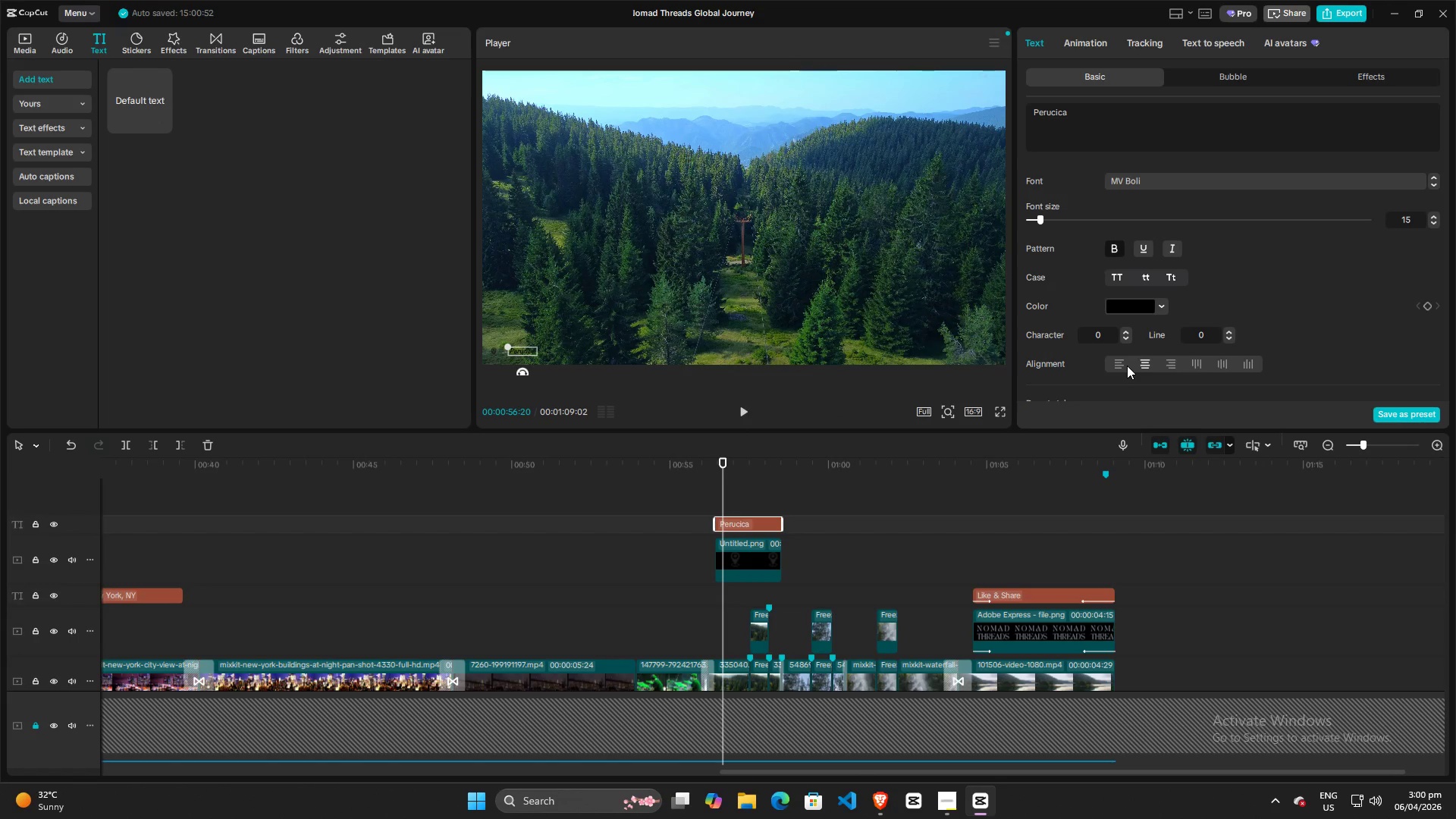 
key(Alt+Tab)
 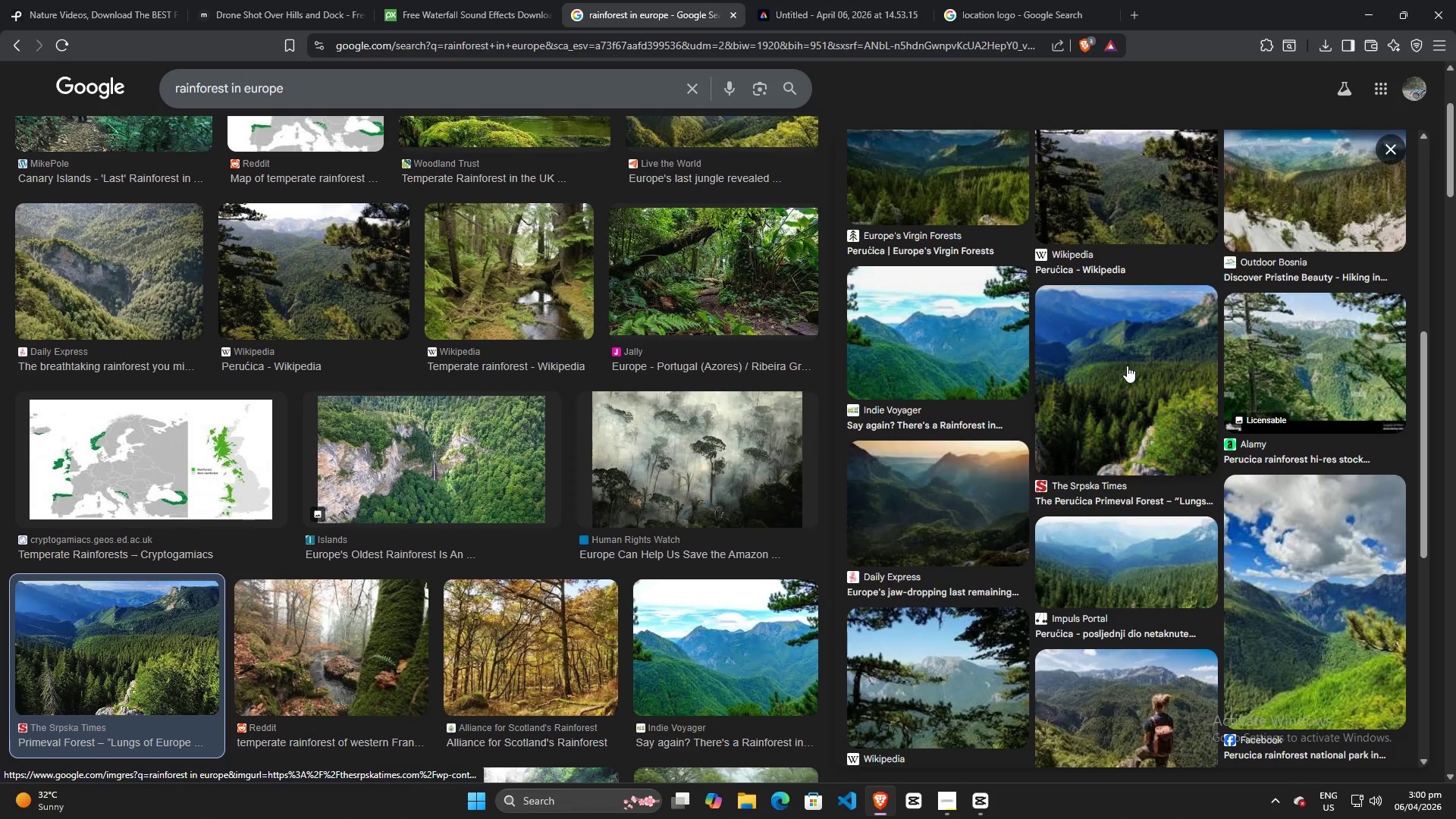 
key(Alt+AltLeft)
 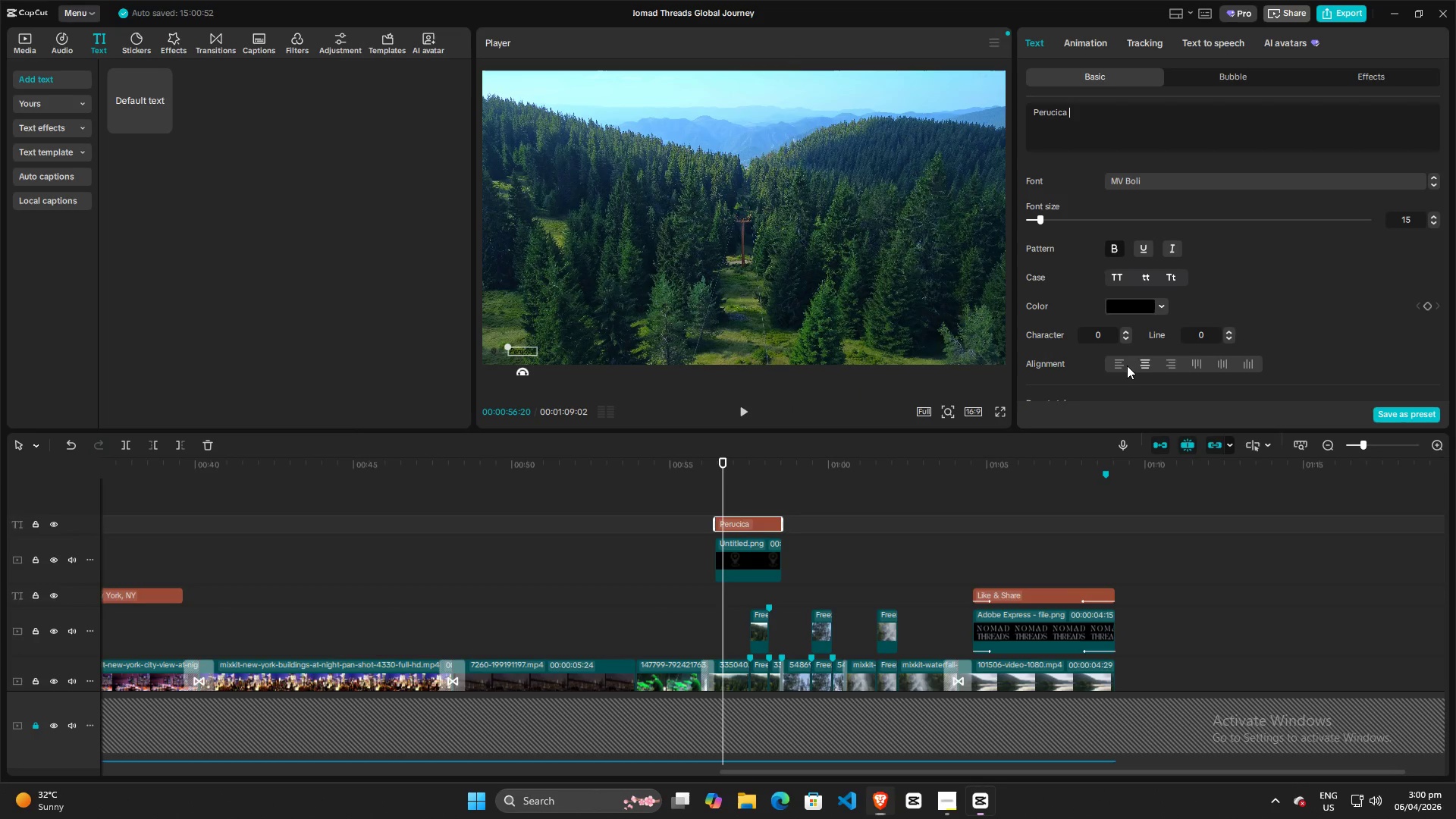 
key(Tab)
type(Primeval )
 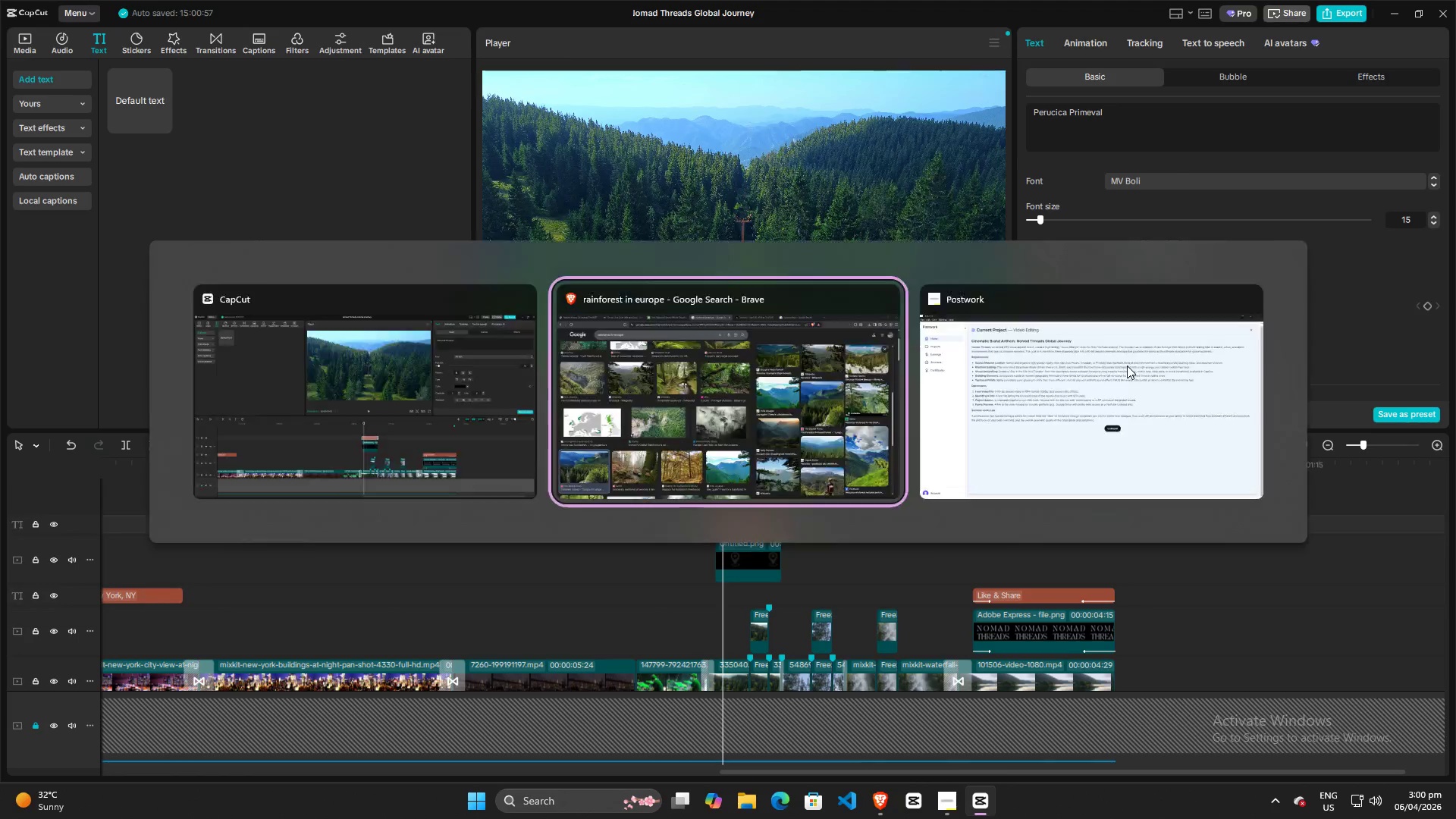 
 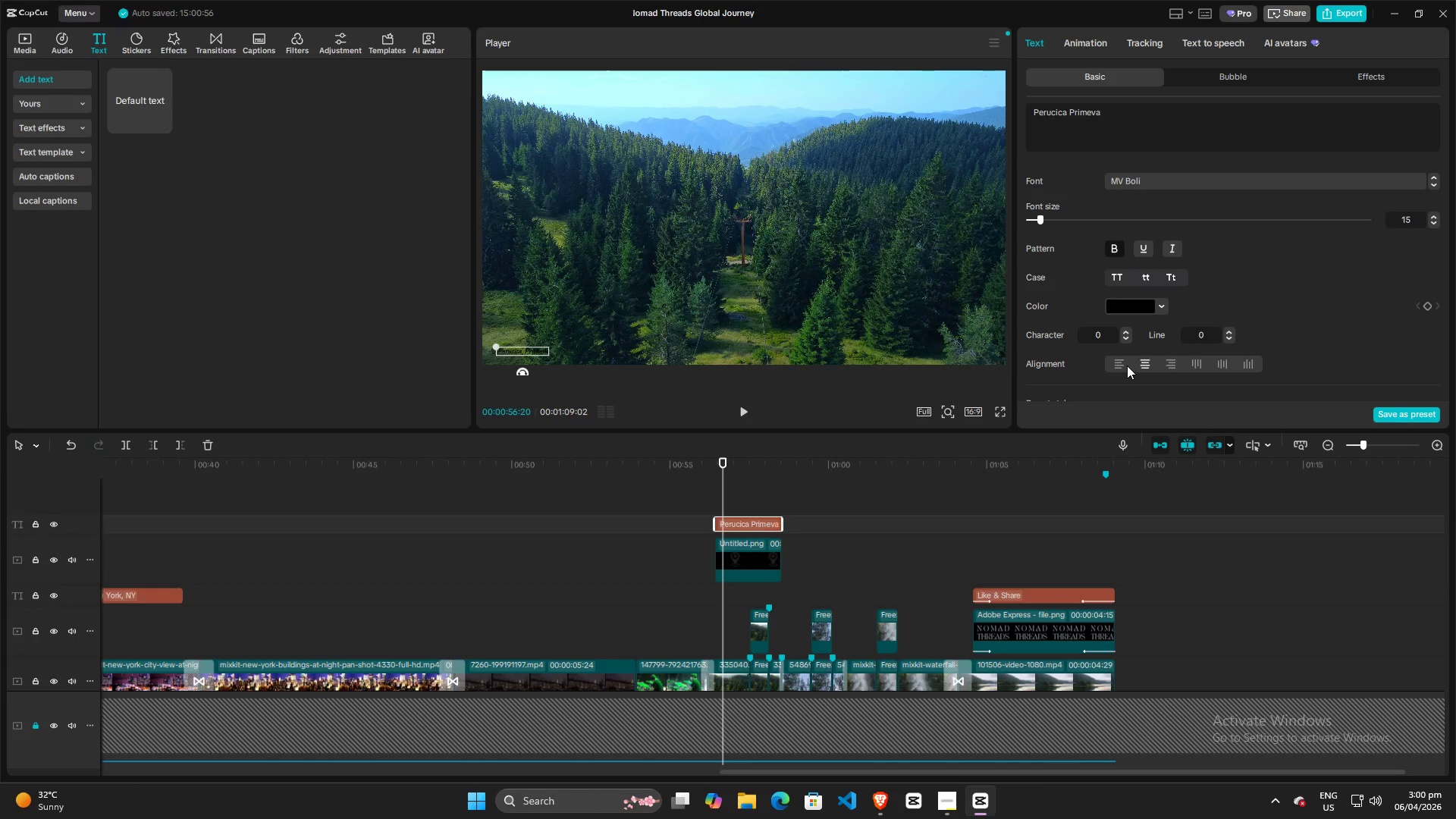 
key(Alt+AltLeft)
 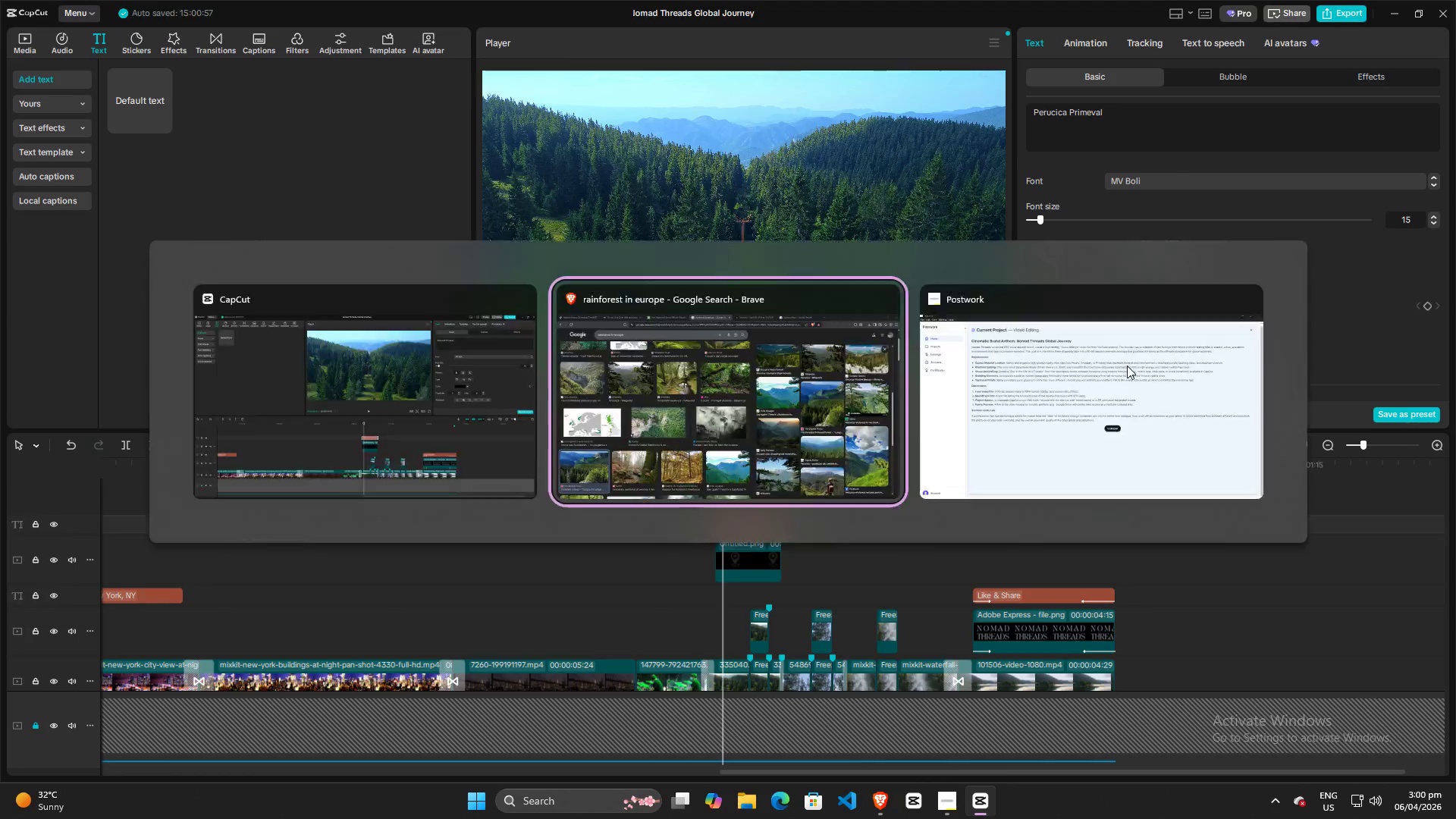 
key(Alt+Tab)
 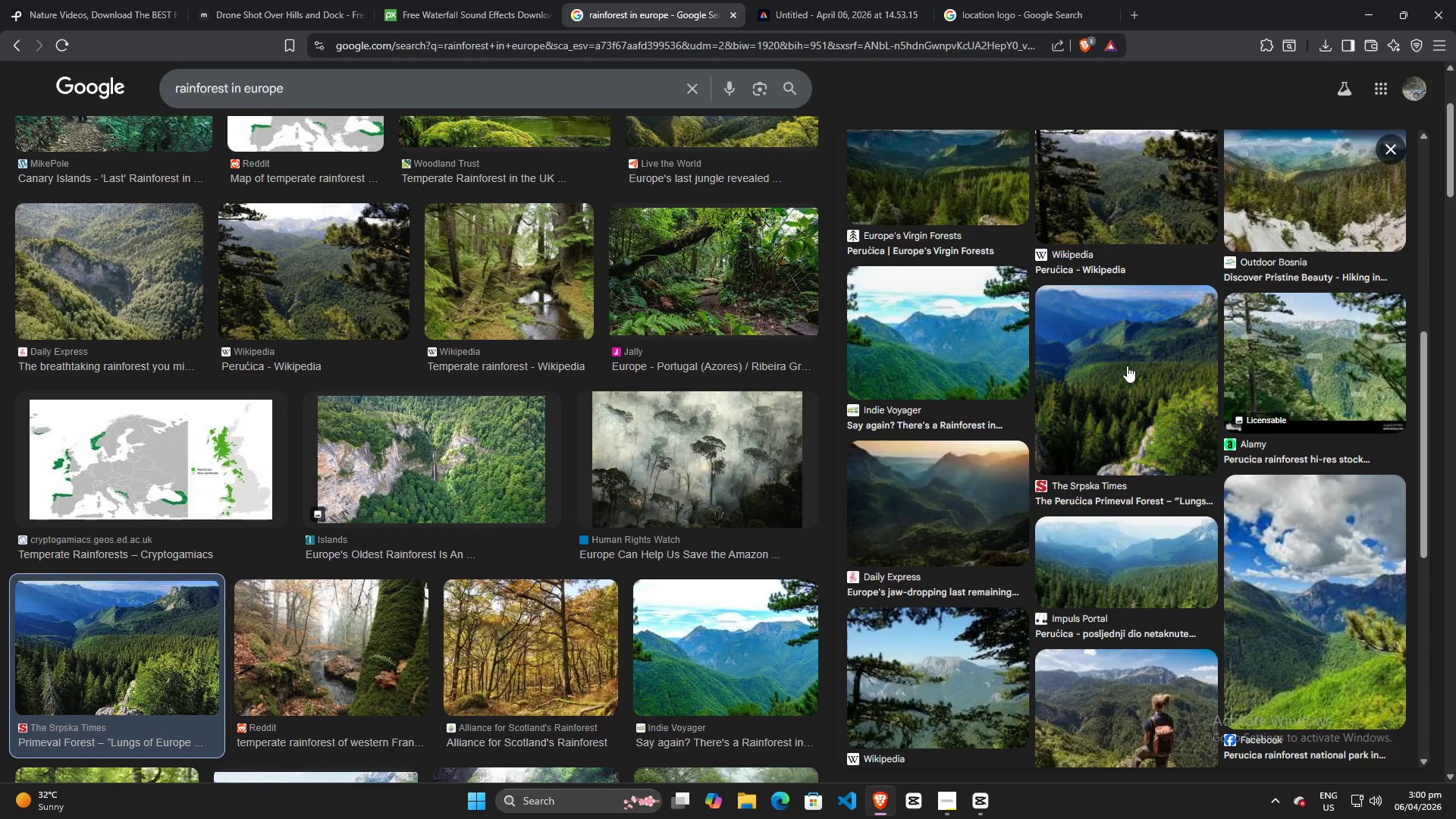 
key(Alt+AltLeft)
 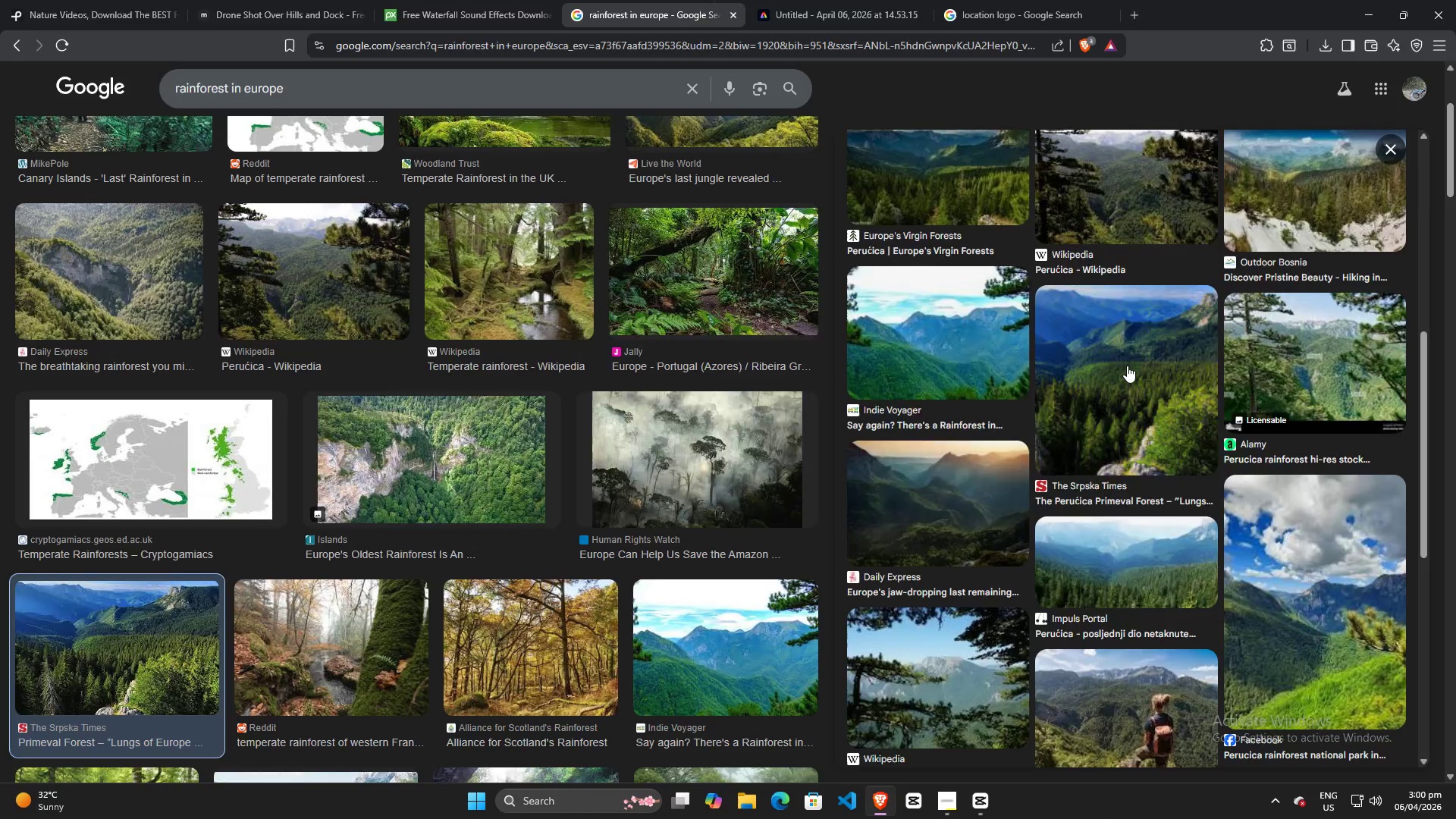 
key(Tab)
type(Forest)
 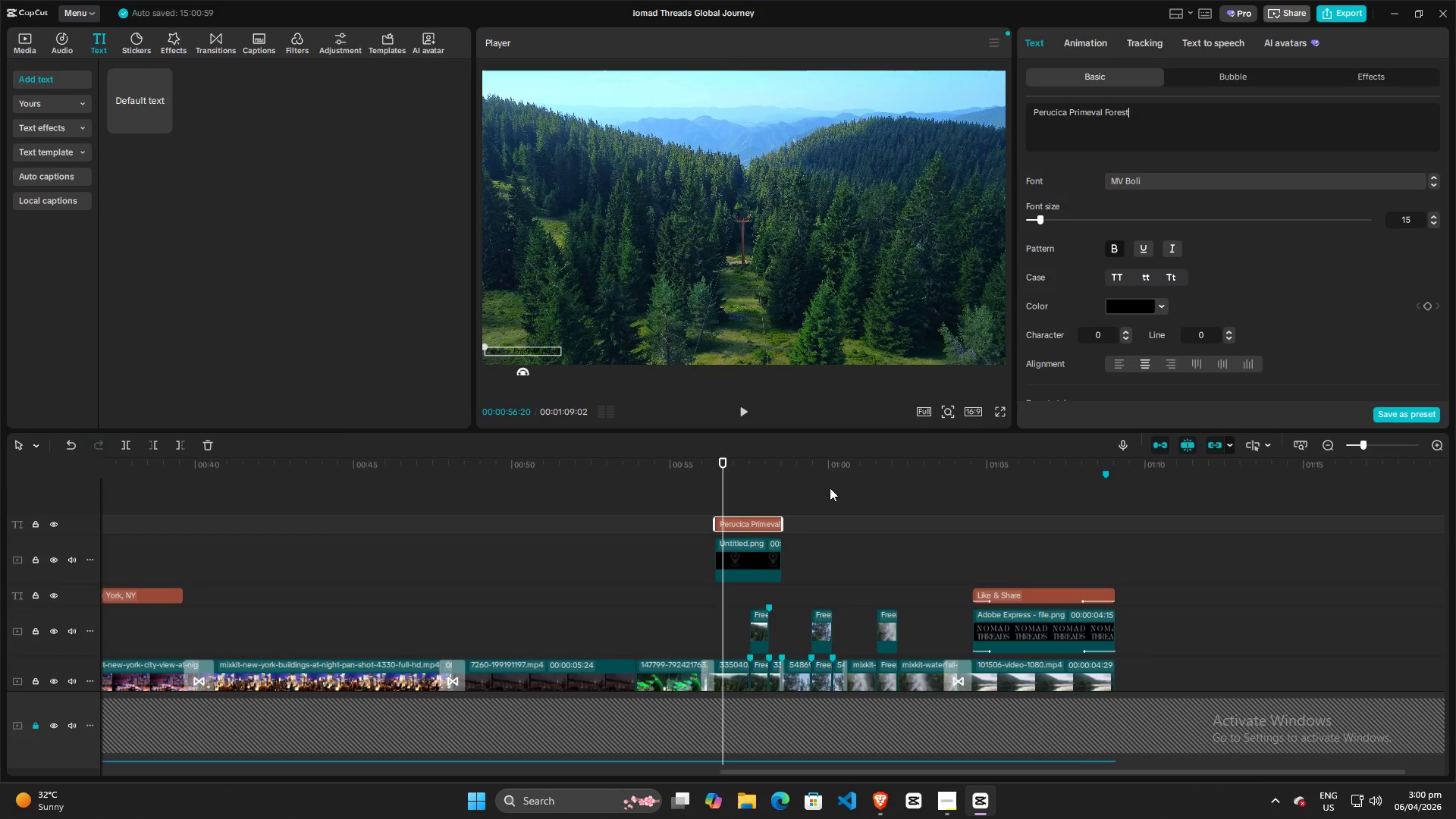 
left_click([624, 293])
 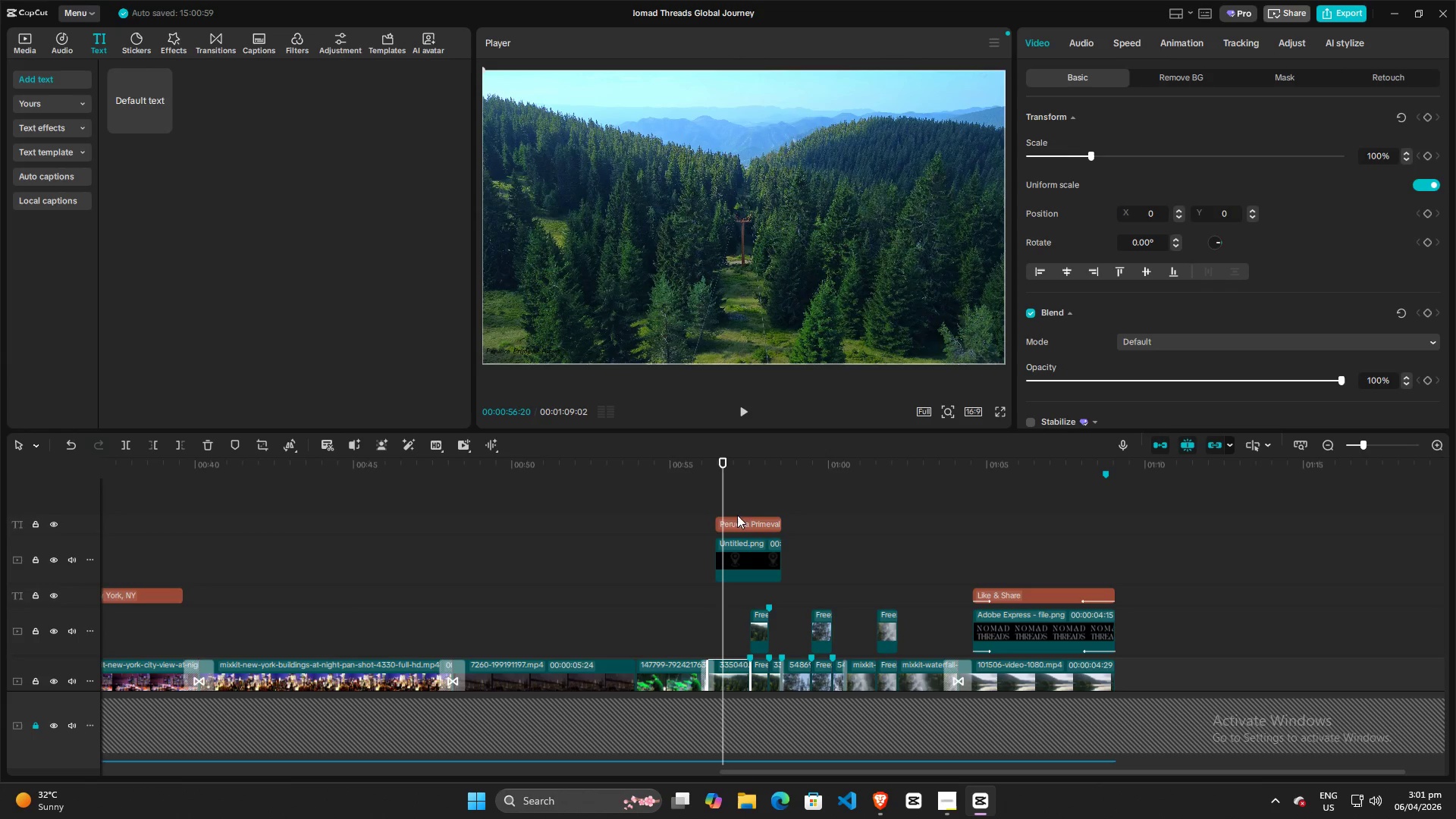 
left_click([743, 522])
 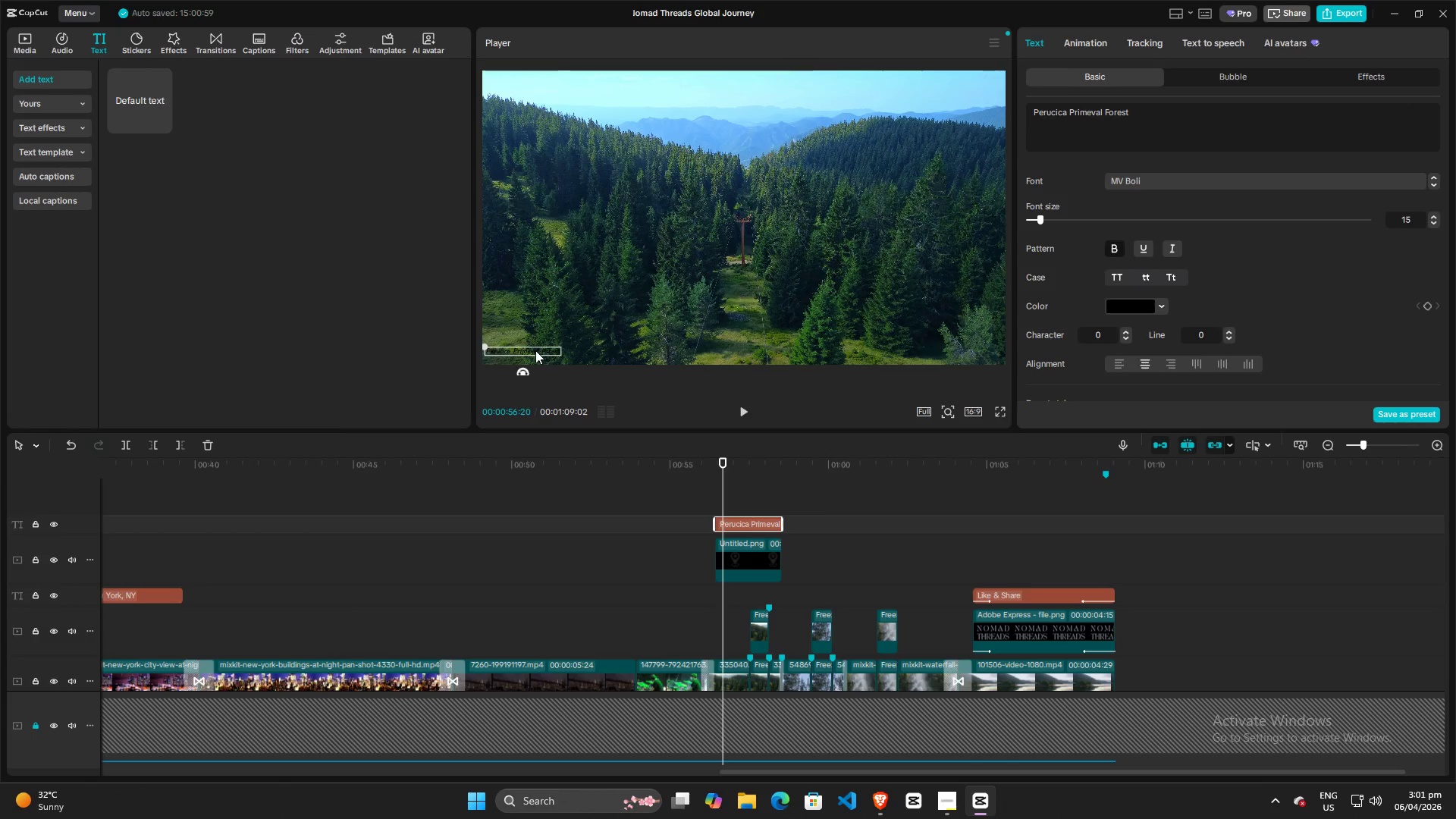 
left_click_drag(start_coordinate=[535, 350], to_coordinate=[576, 350])
 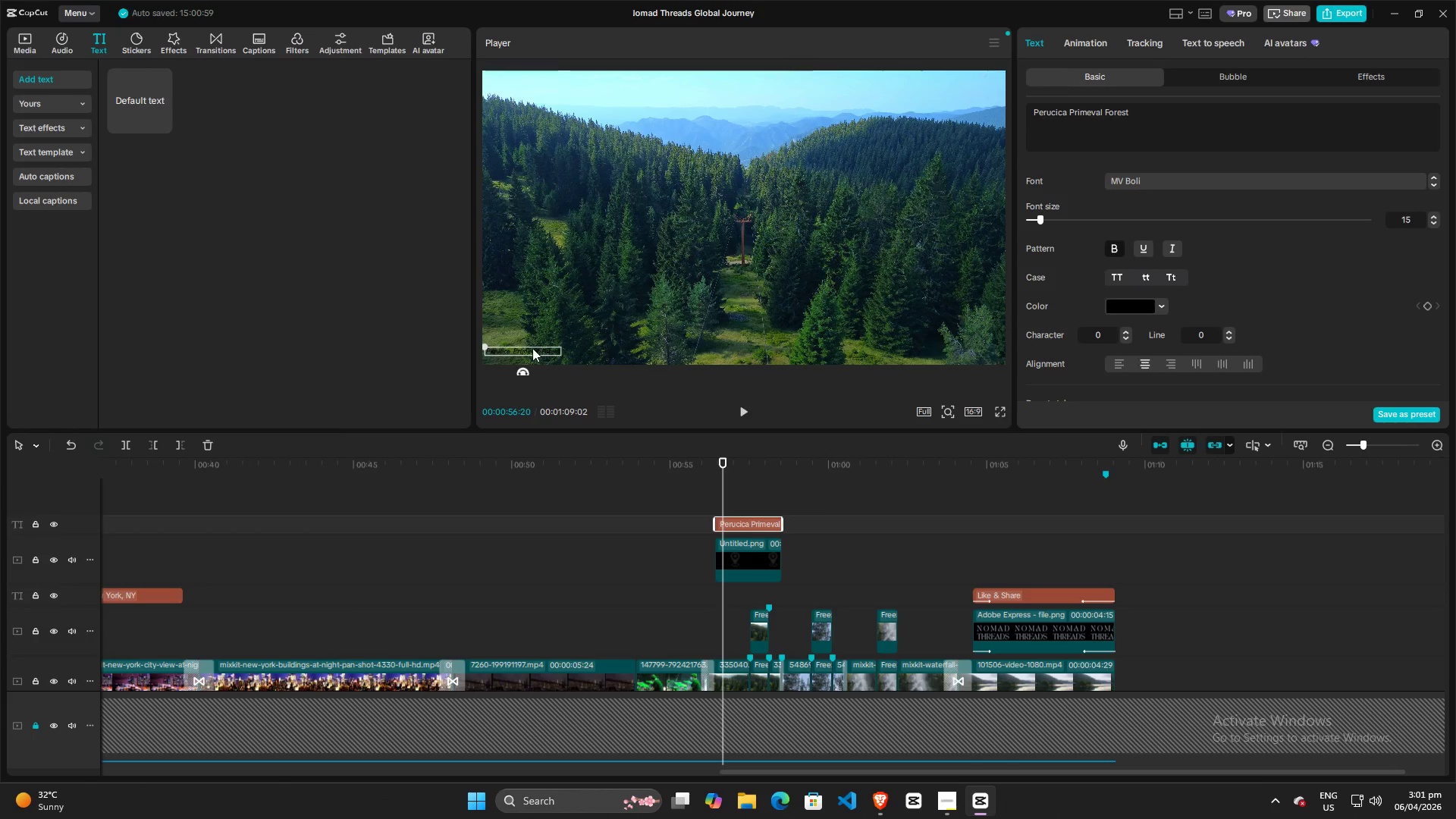 
left_click_drag(start_coordinate=[531, 350], to_coordinate=[551, 312])
 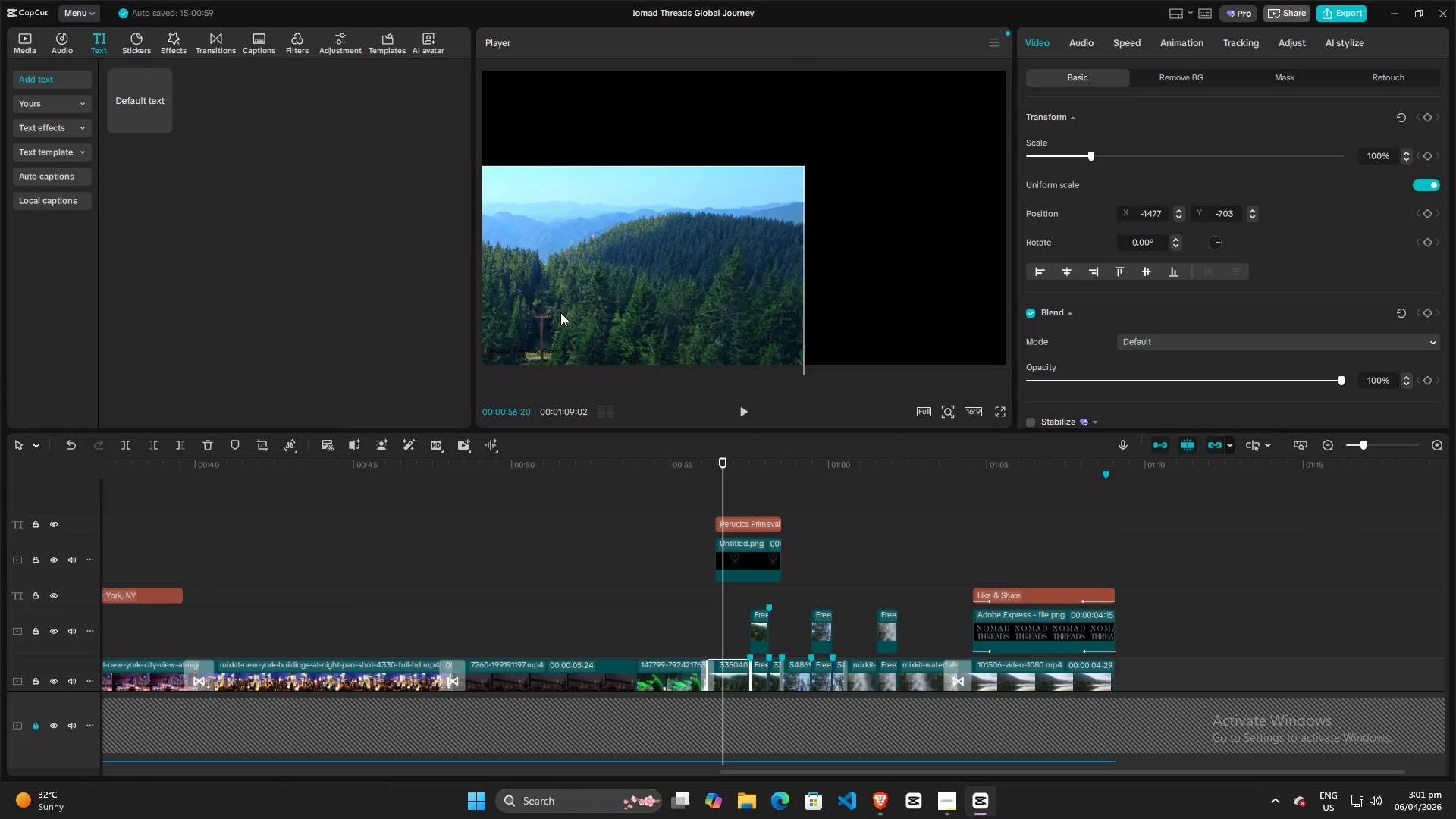 
key(Control+Z)
 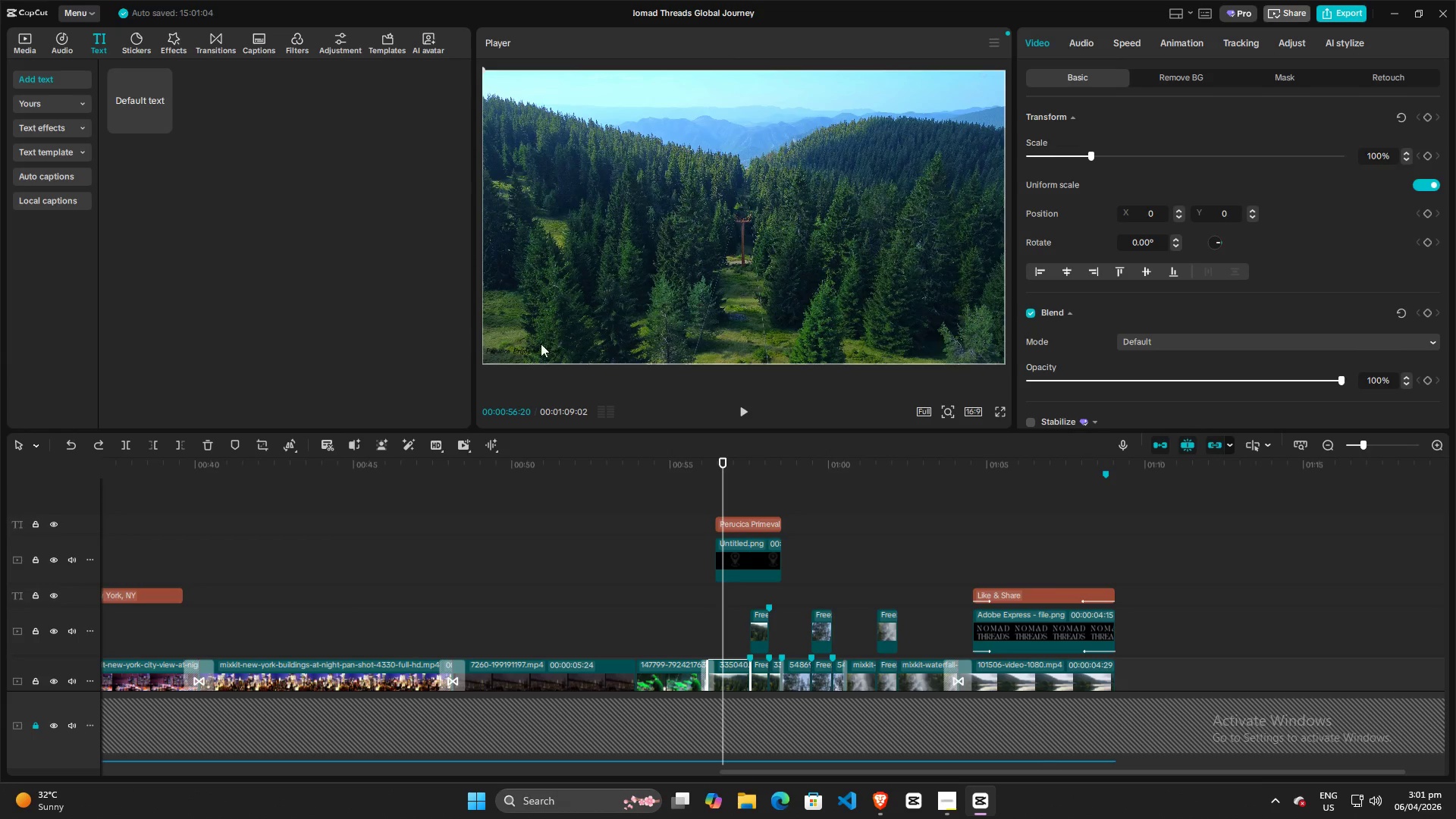 
left_click([538, 348])
 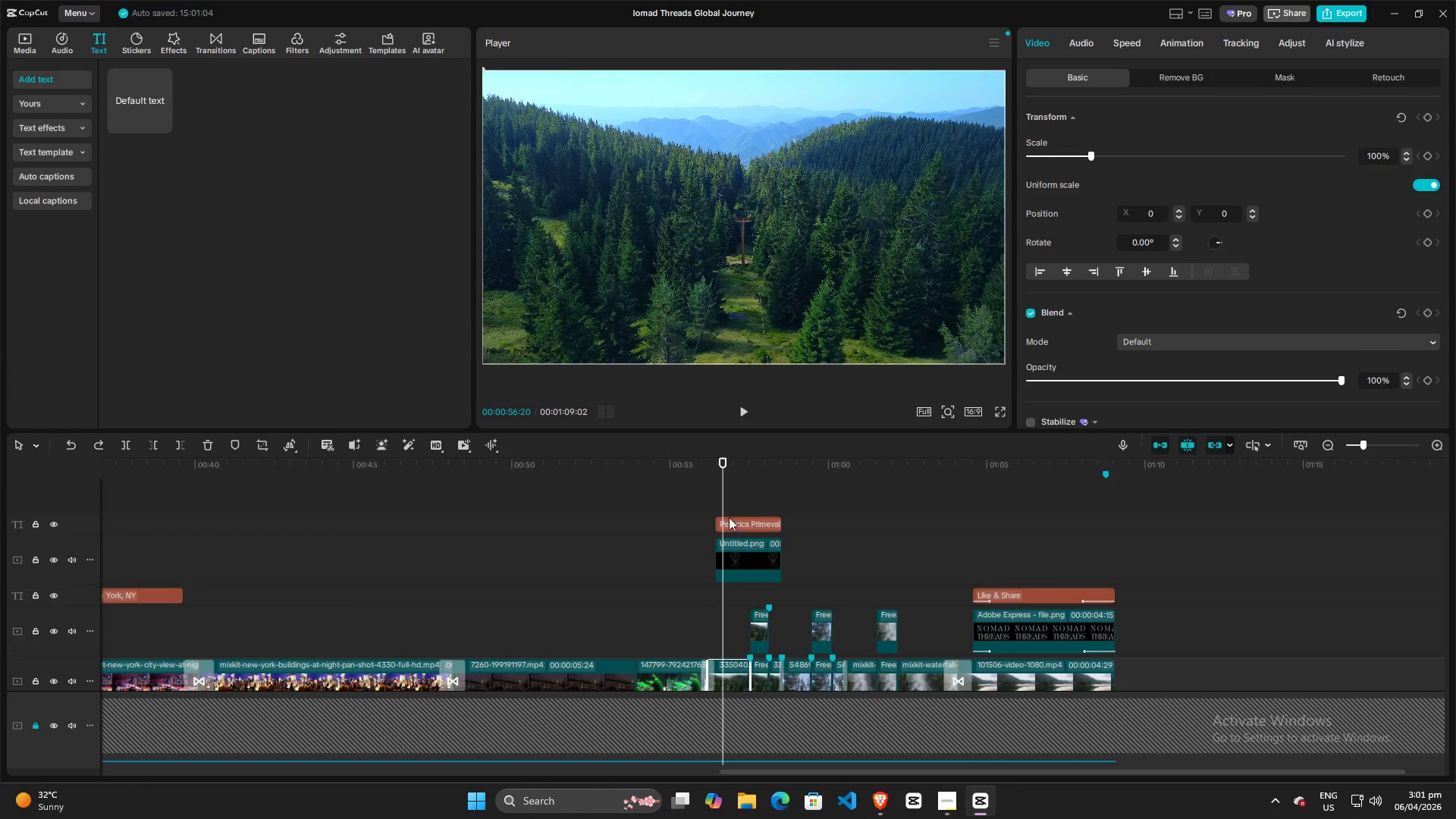 
left_click([739, 524])
 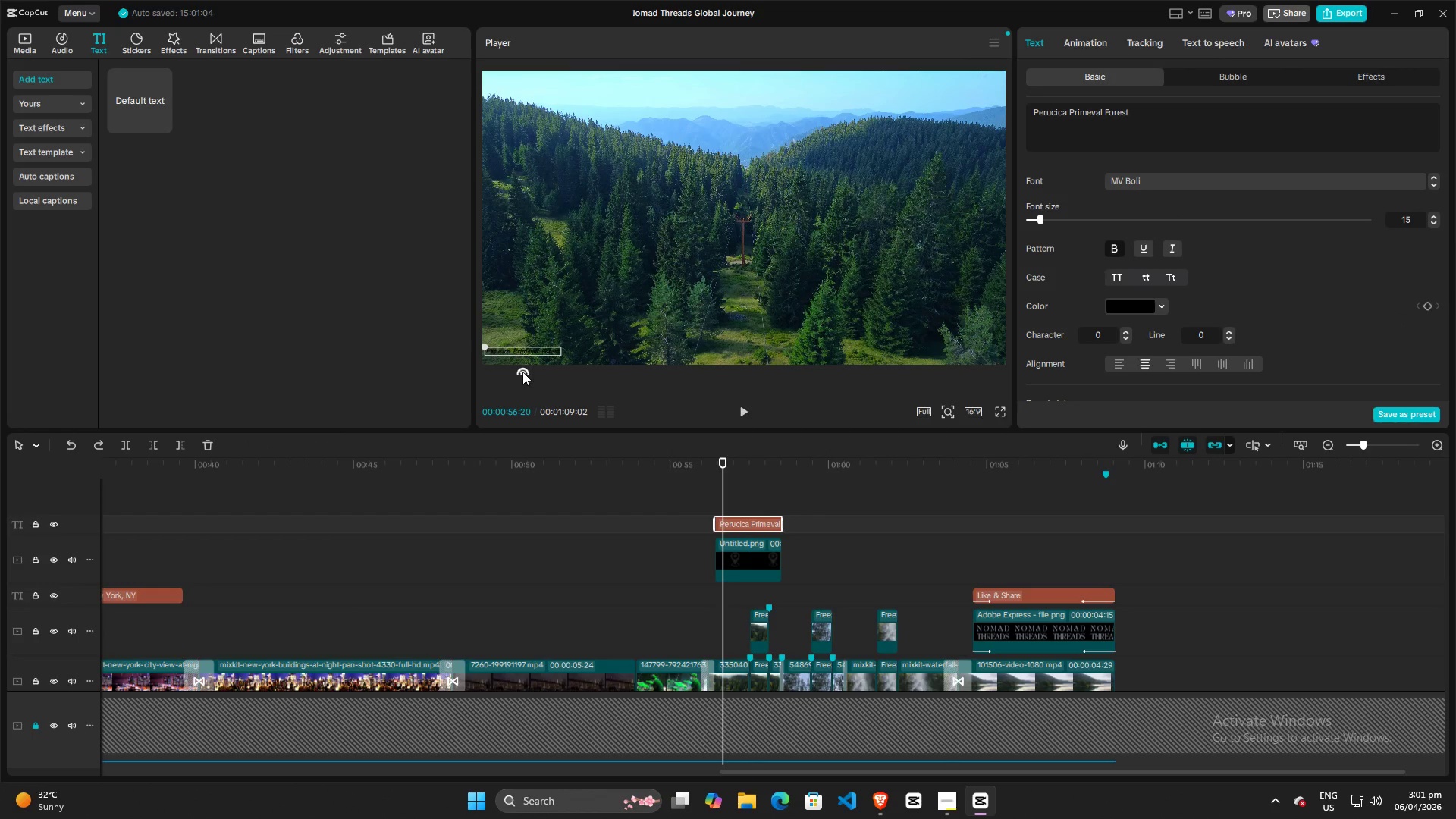 
left_click_drag(start_coordinate=[523, 350], to_coordinate=[758, 351])
 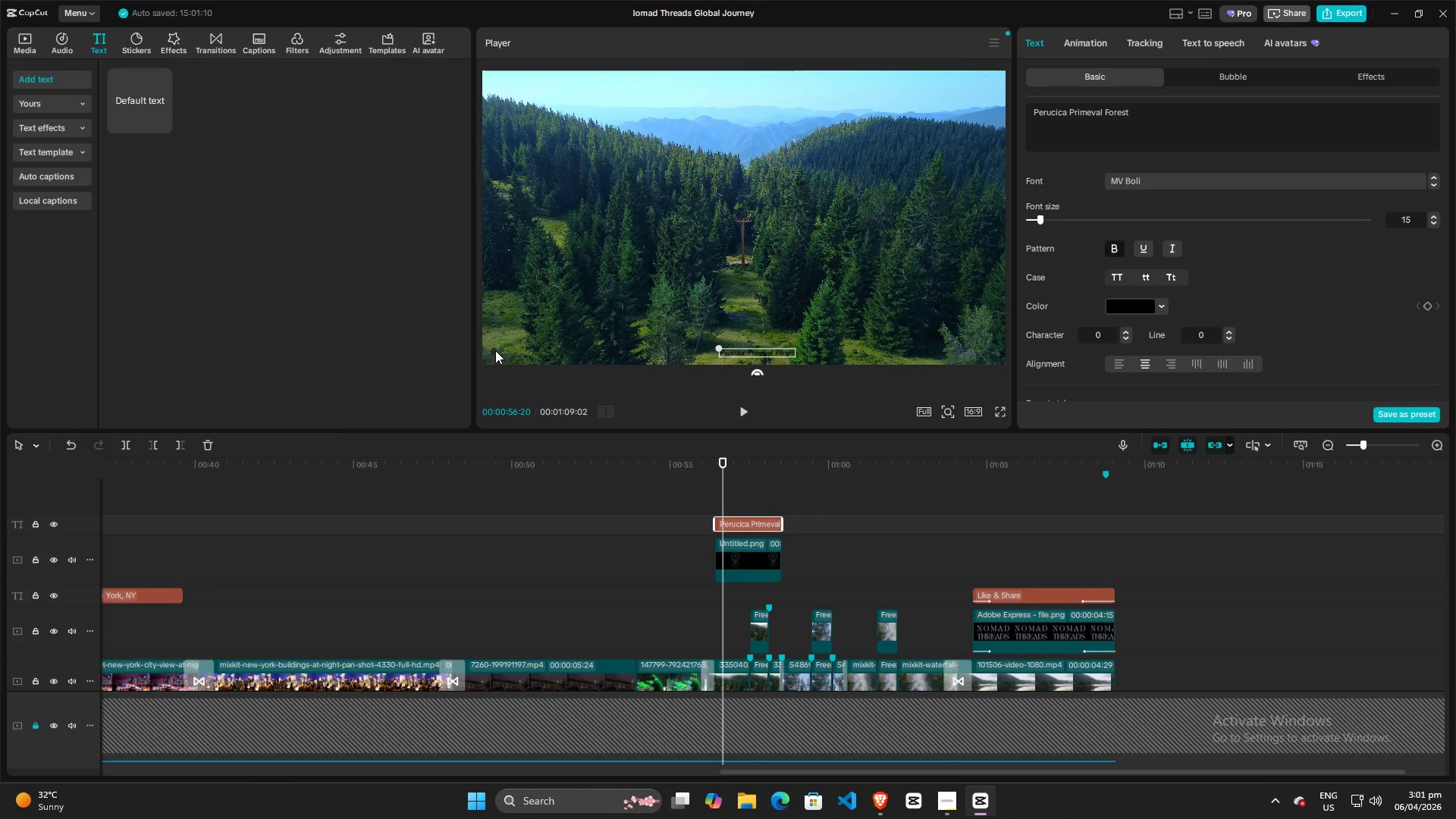 
left_click([494, 350])
 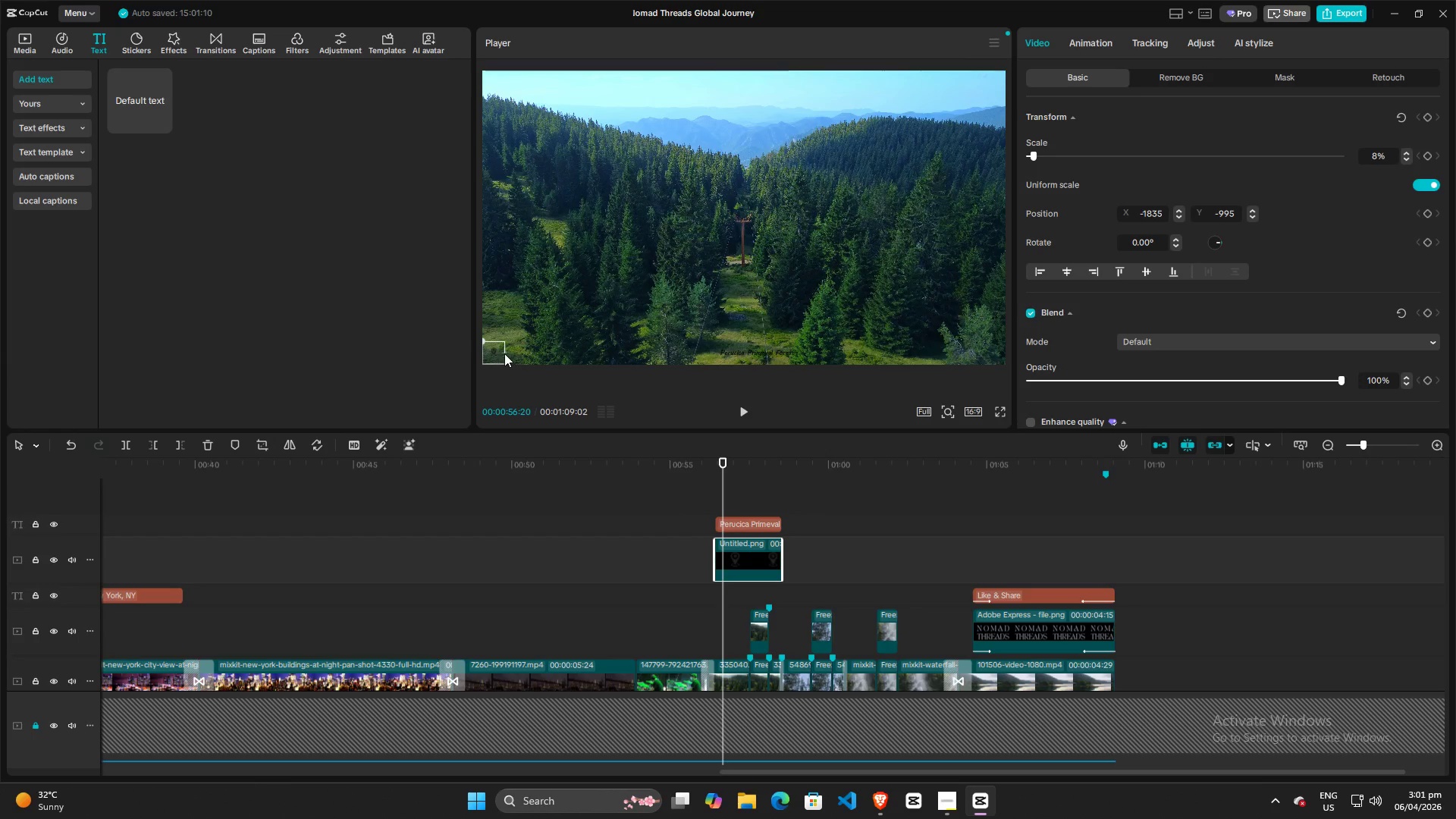 
left_click_drag(start_coordinate=[497, 350], to_coordinate=[716, 353])
 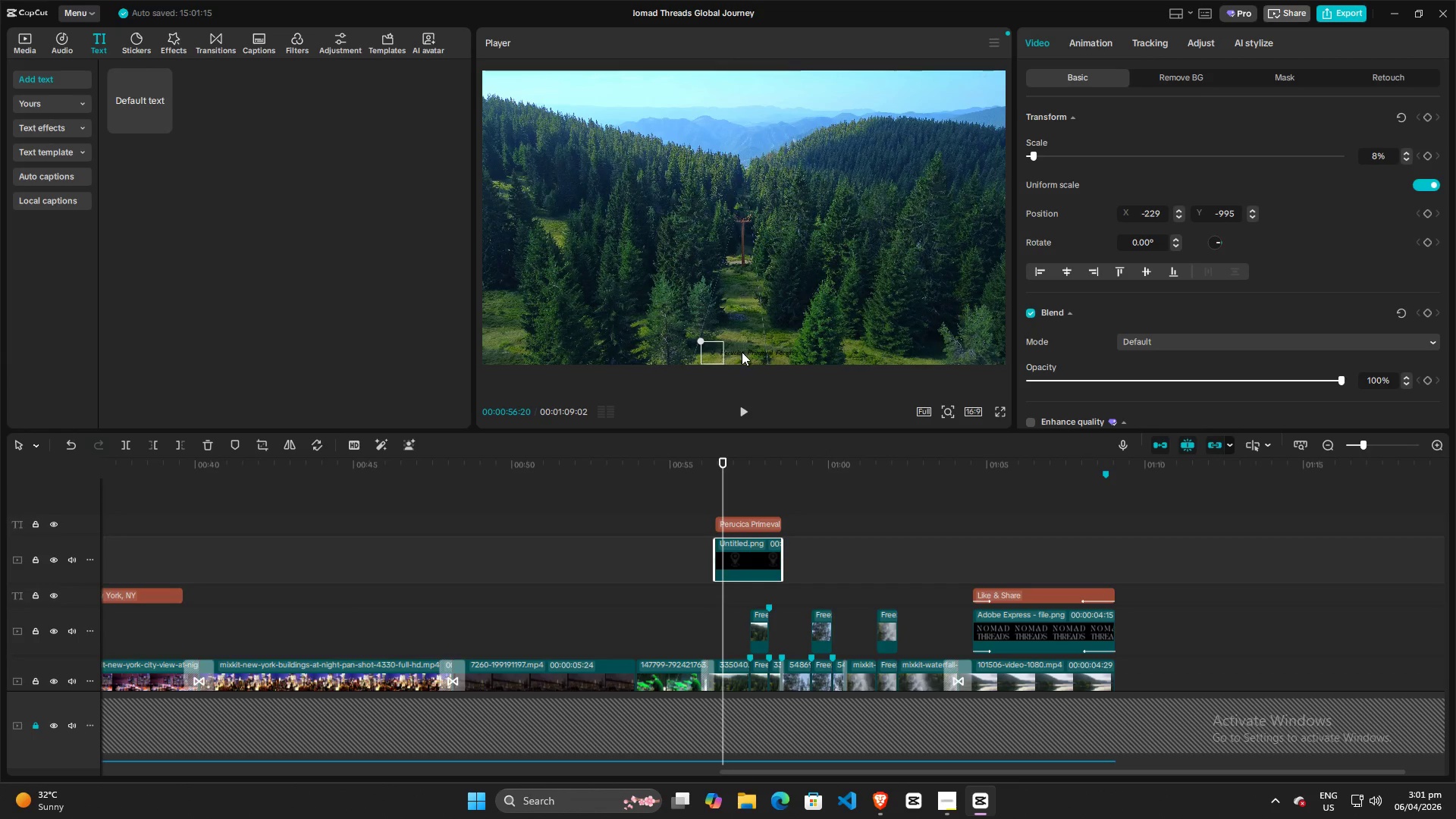 
left_click([742, 352])
 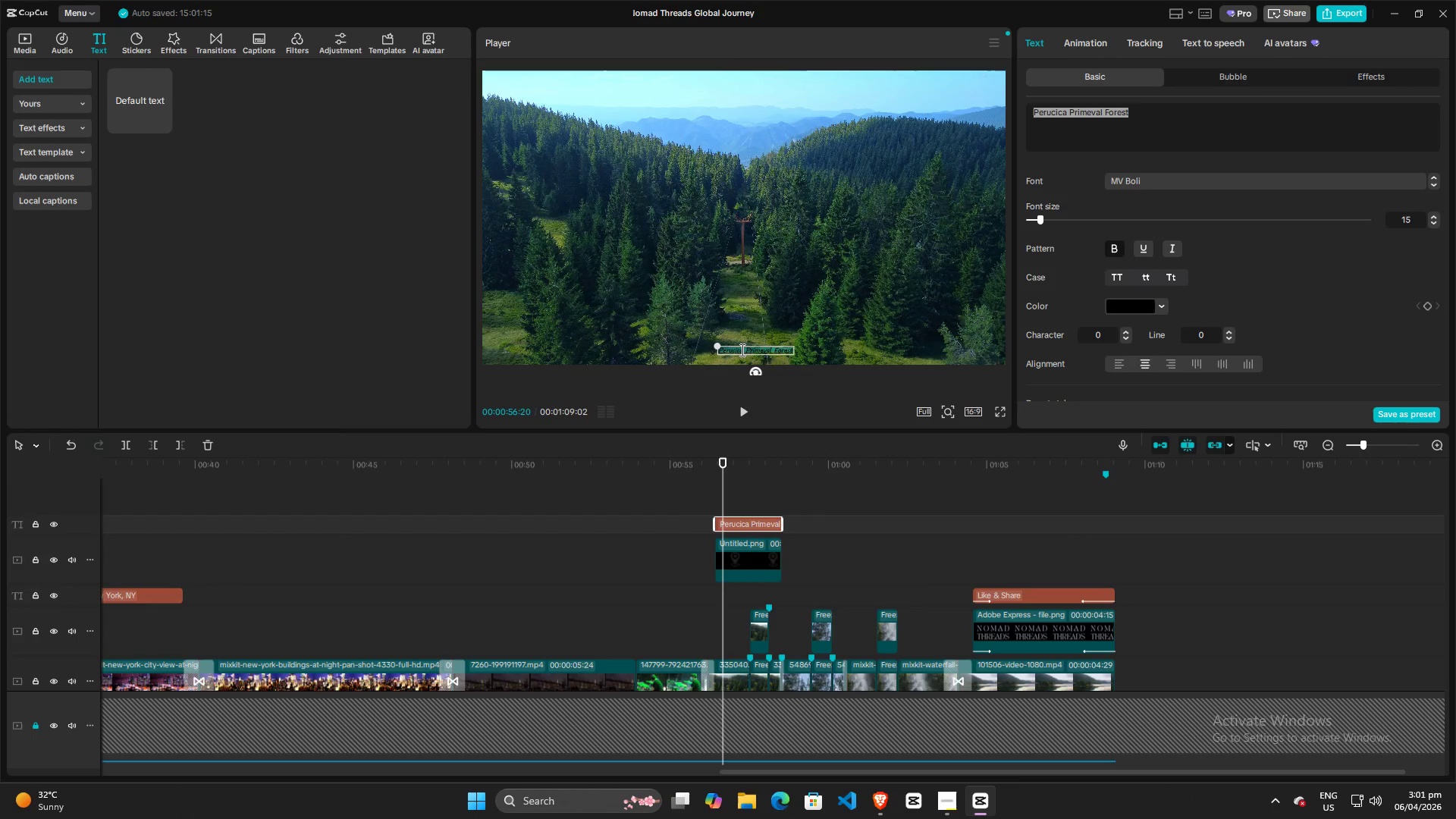 
left_click([705, 397])
 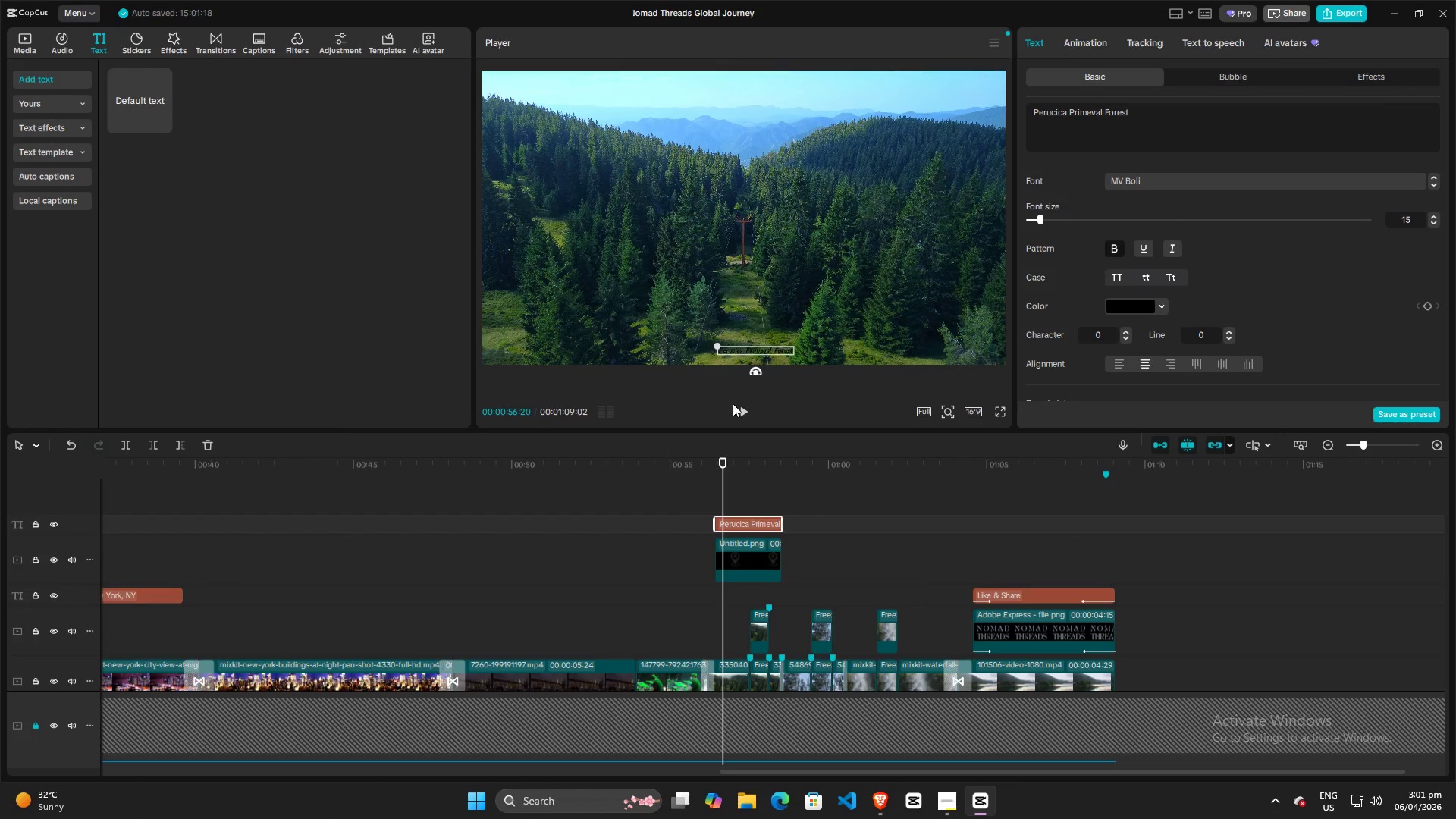 
left_click([745, 410])
 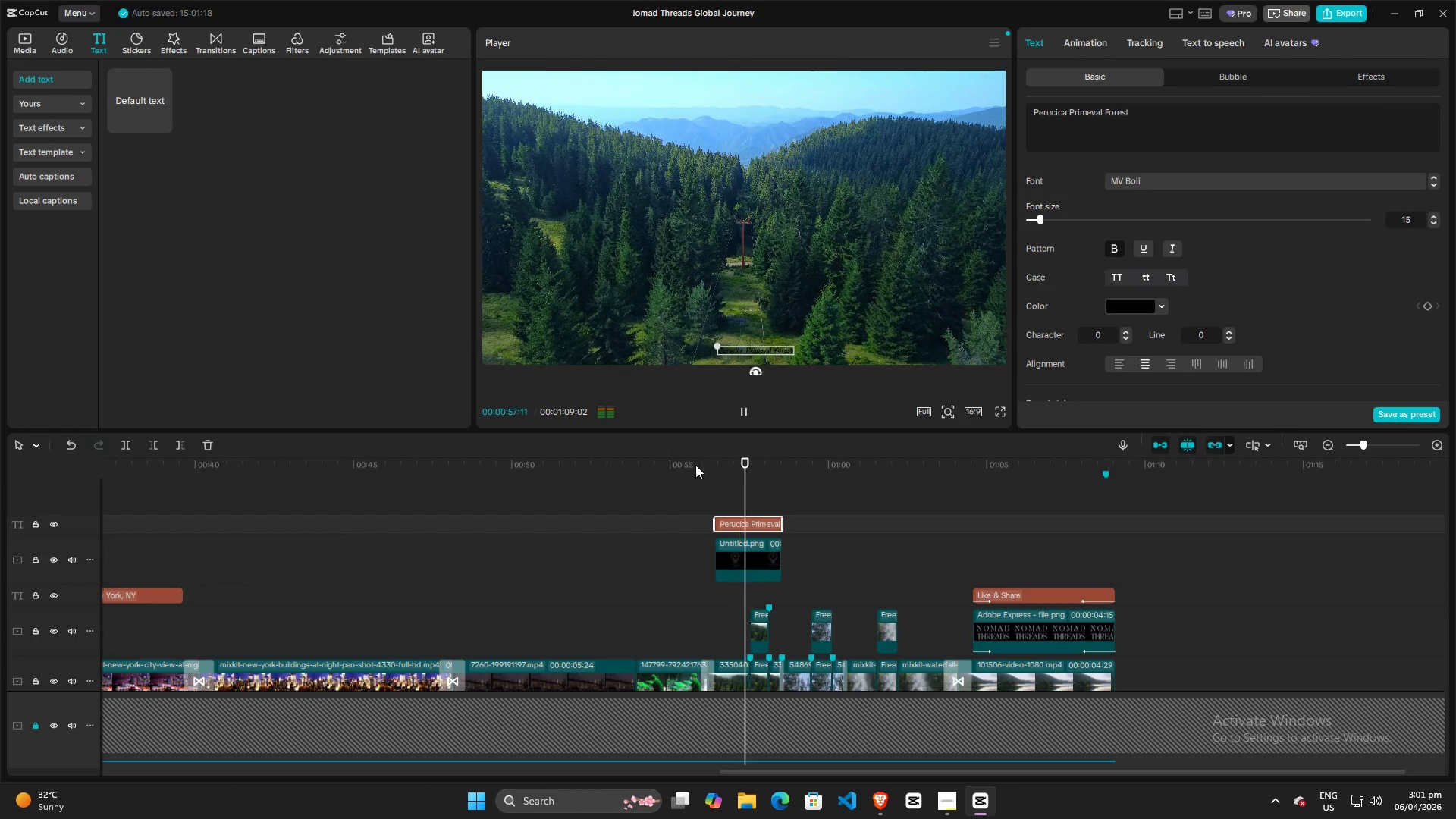 
double_click([661, 482])
 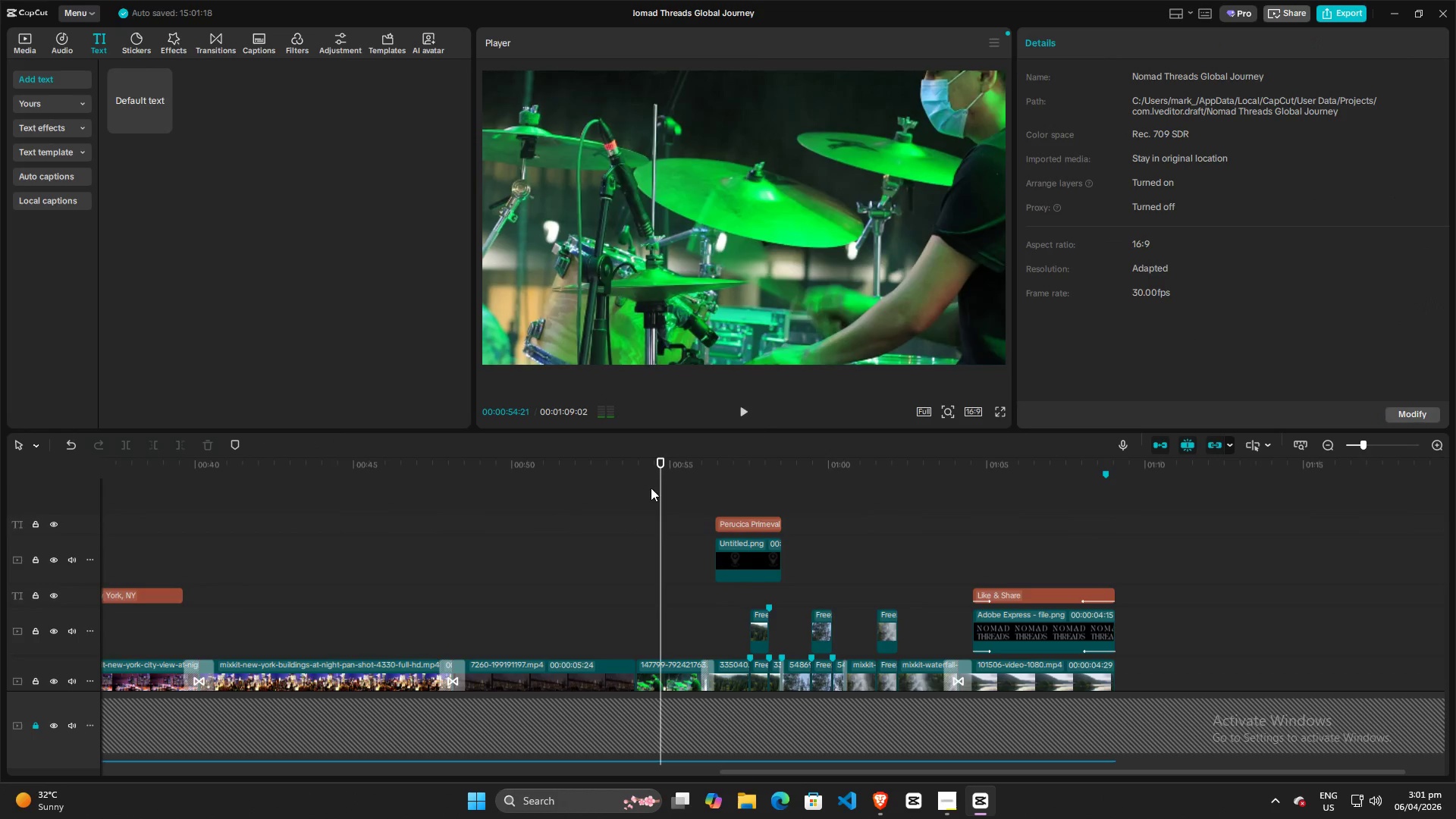 
key(Space)
 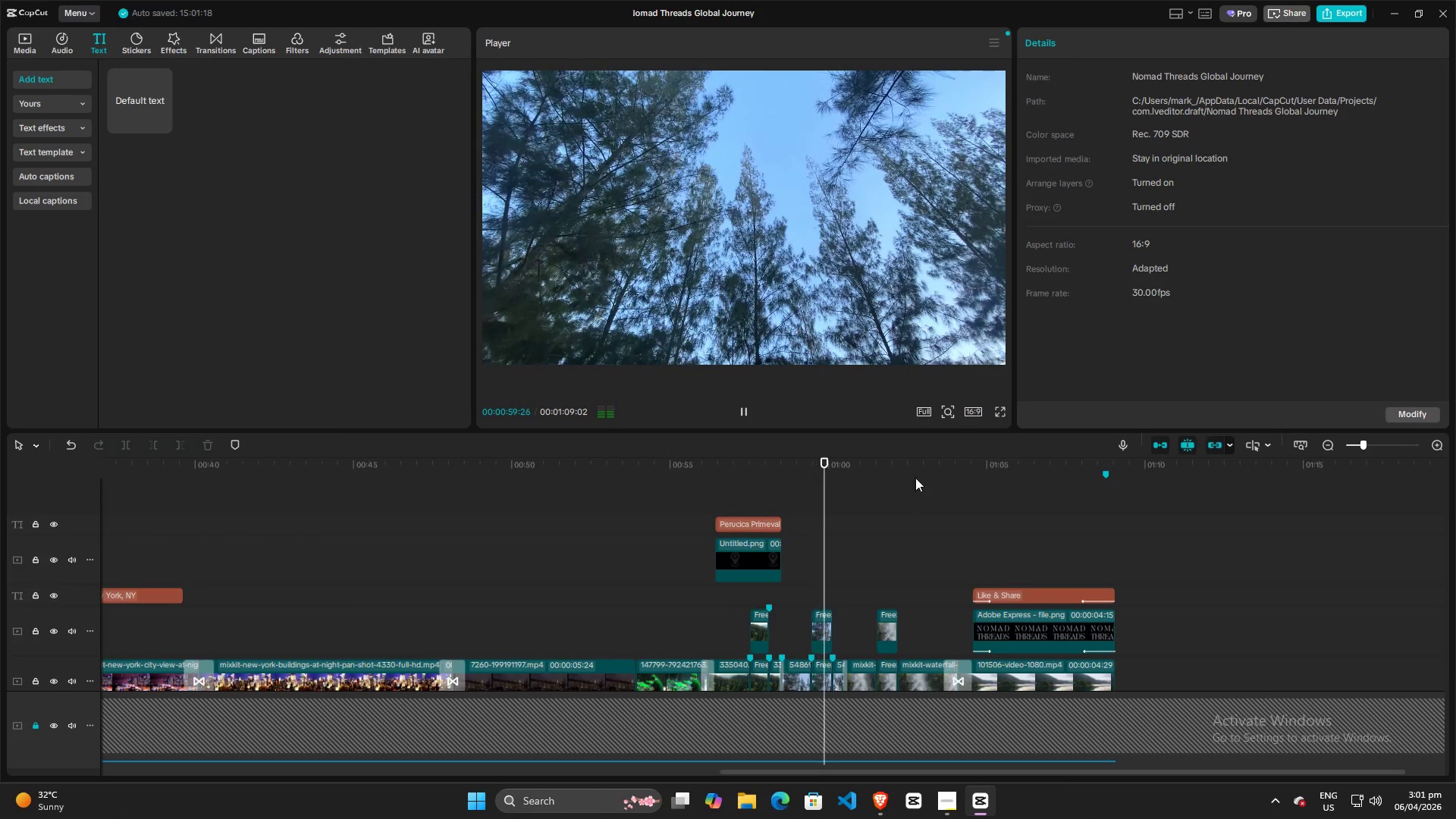 
wait(6.91)
 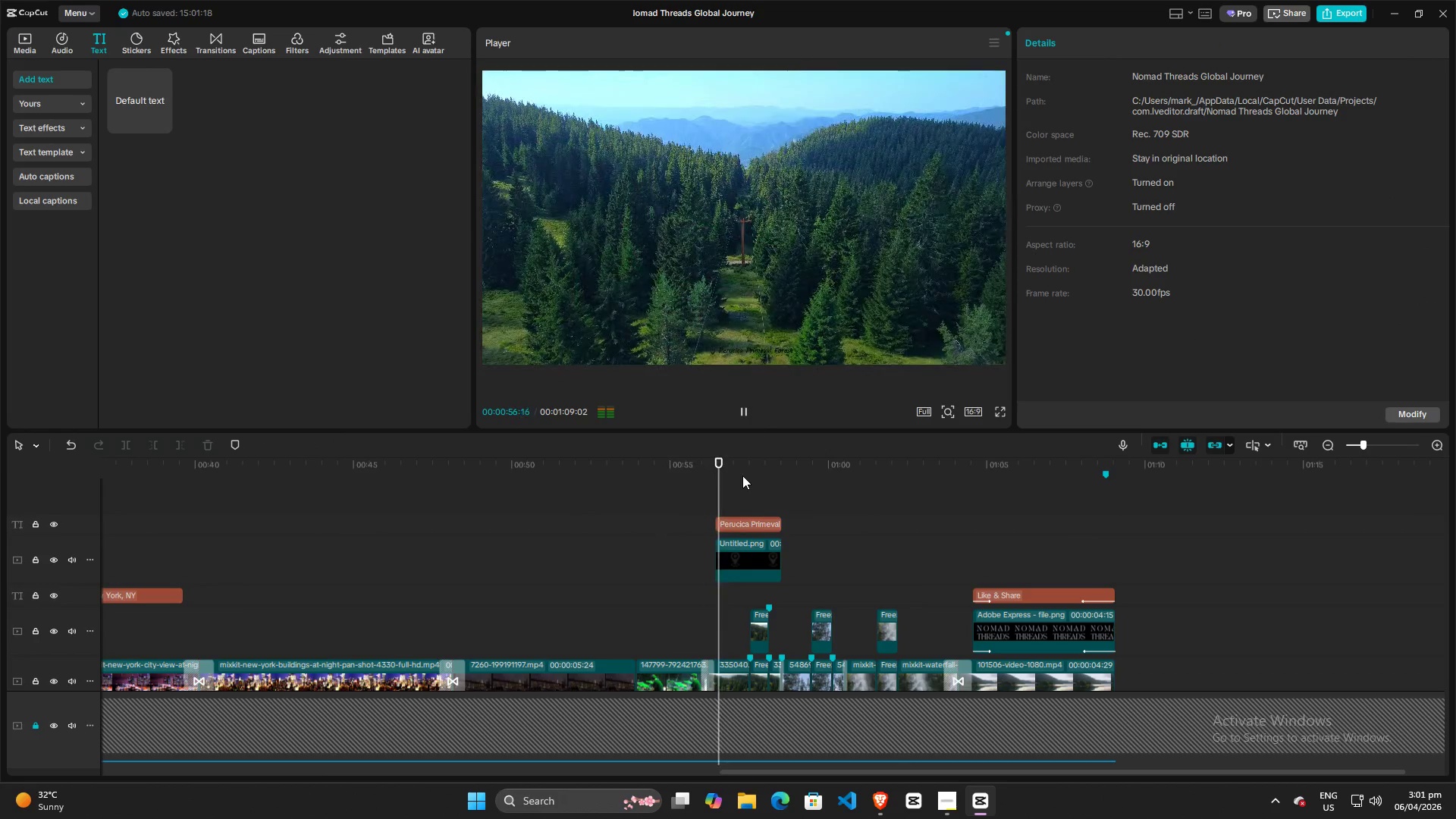 
key(Space)
 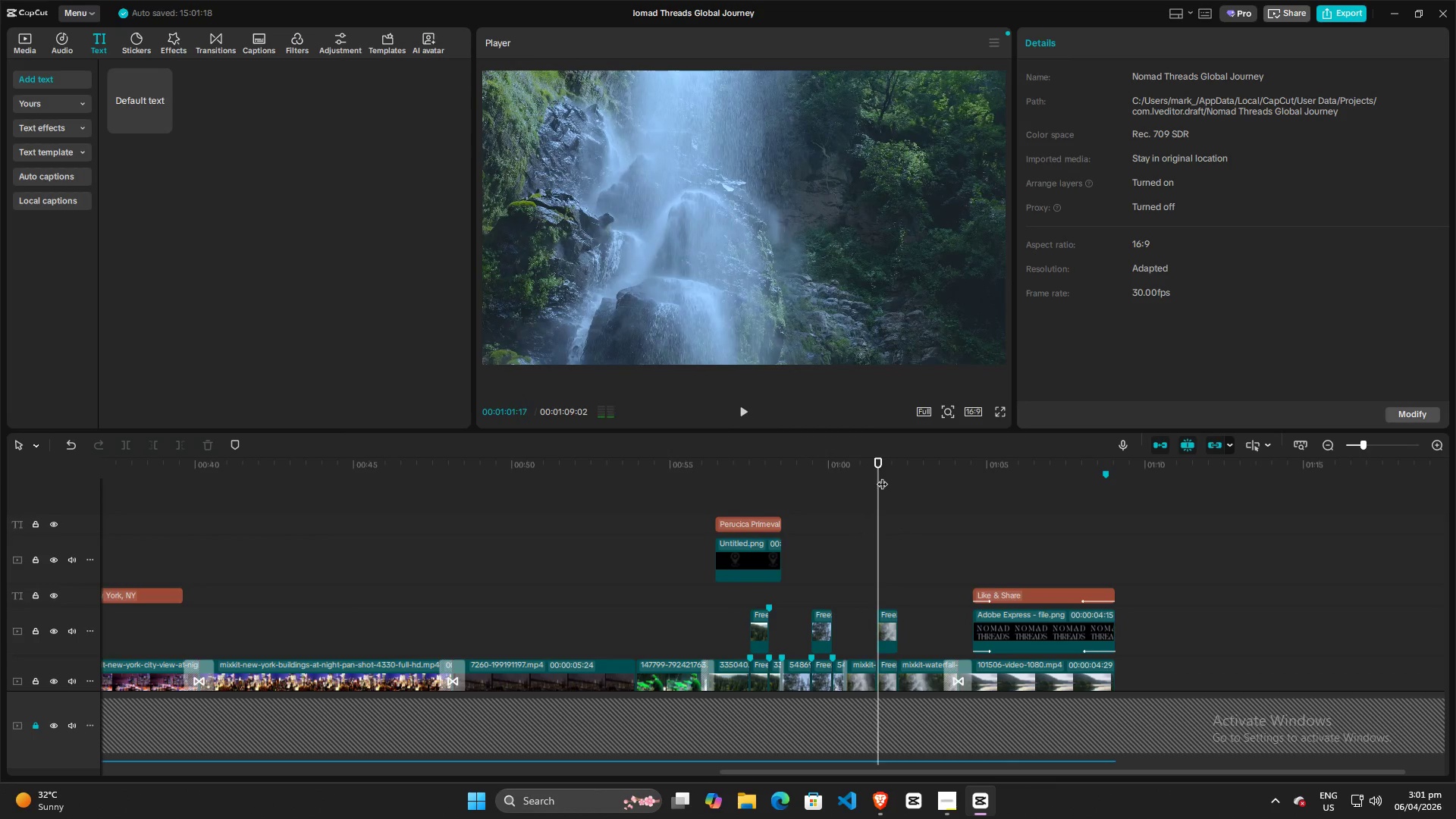 
left_click_drag(start_coordinate=[882, 476], to_coordinate=[0, 482])
 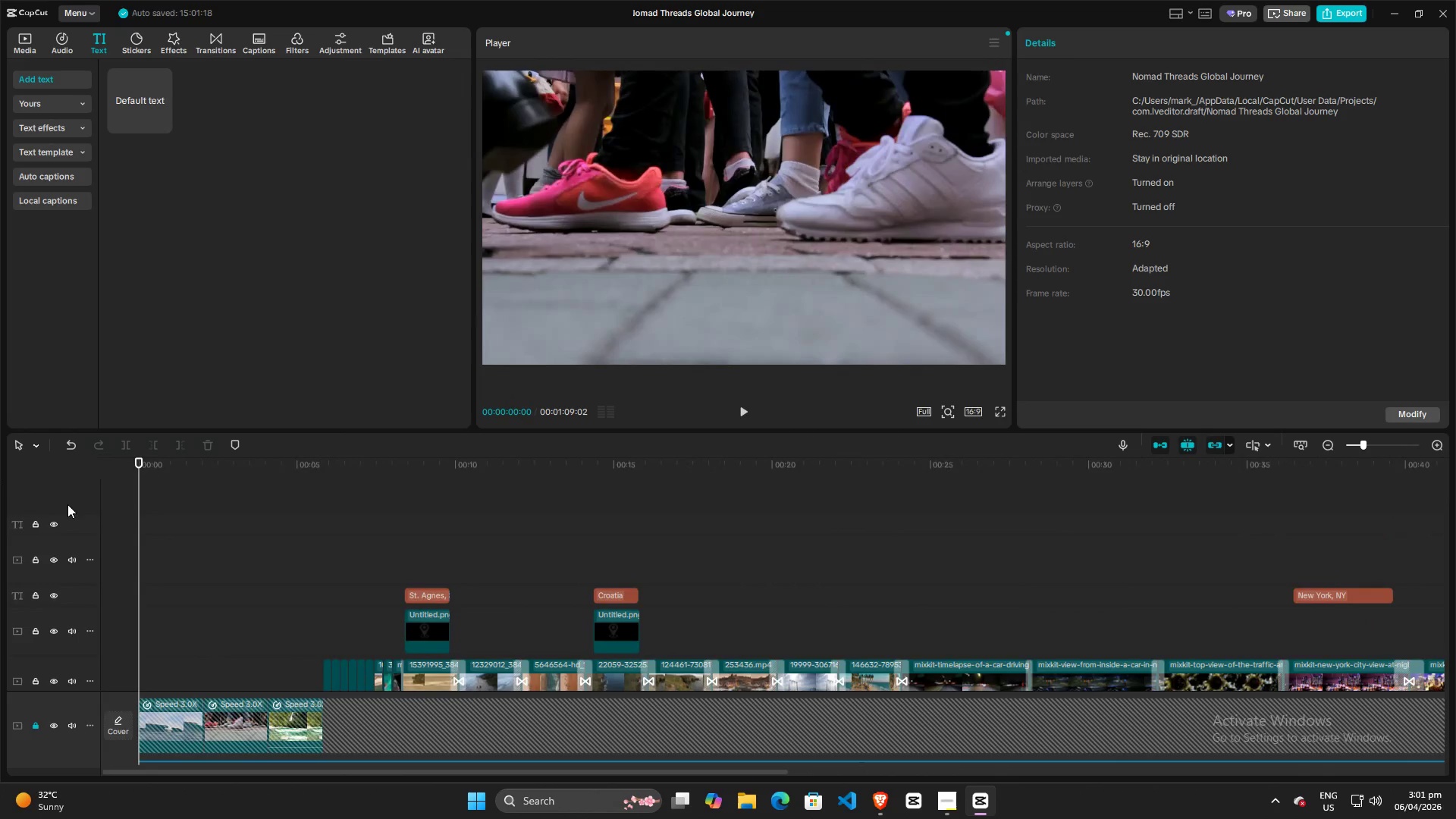 
key(Space)
 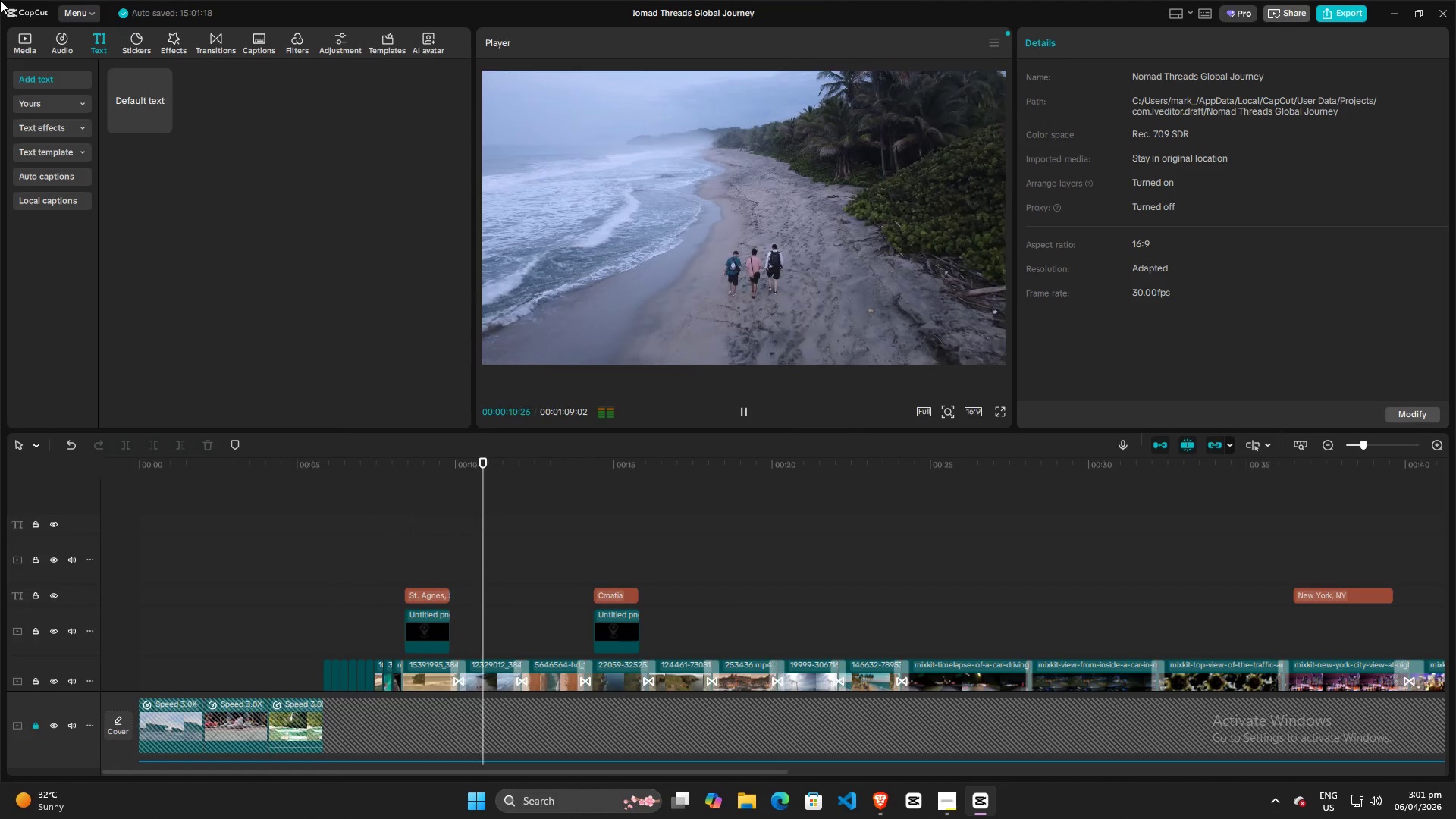 
wait(16.0)
 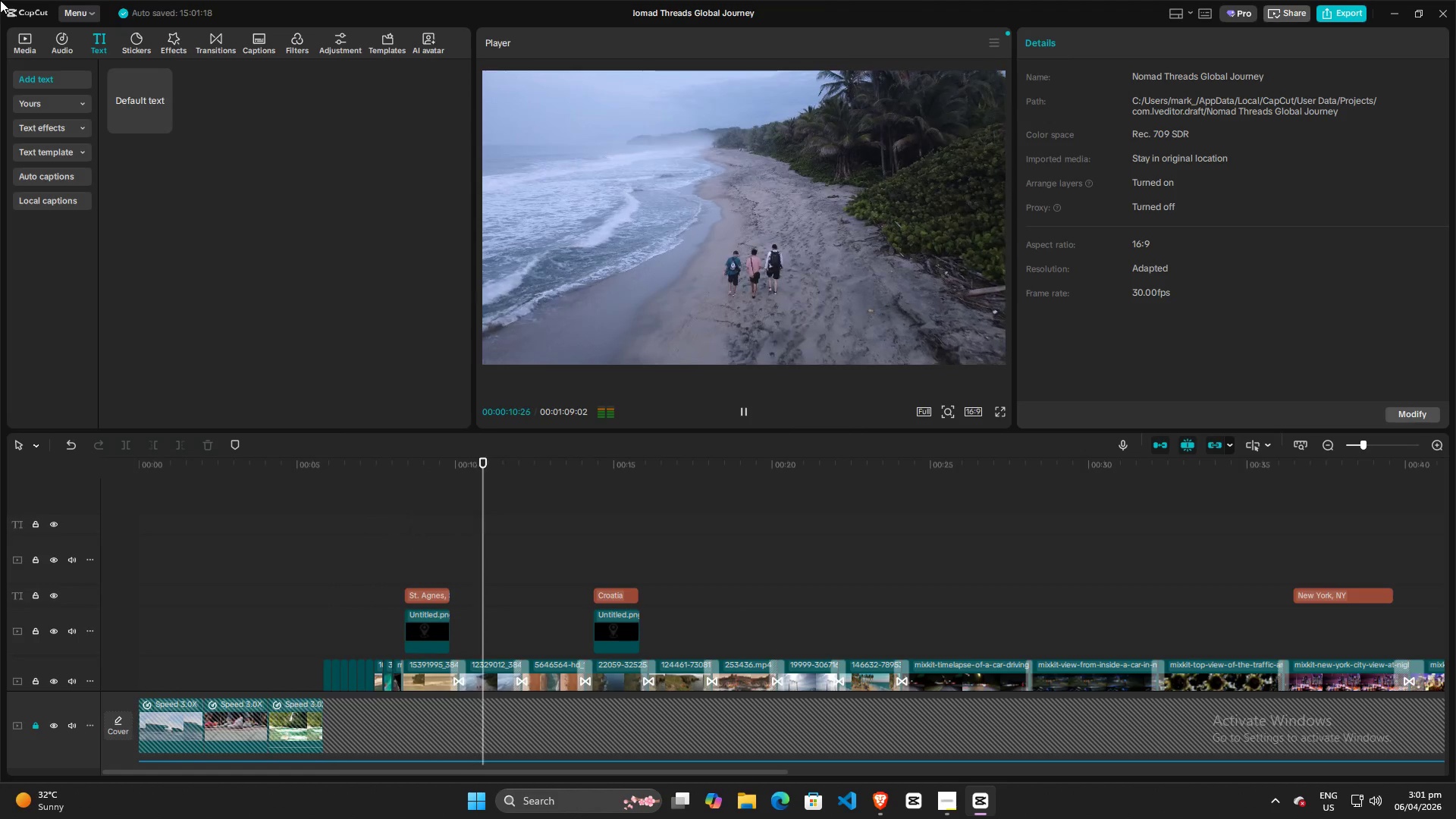 
scroll: coordinate [576, 570], scroll_direction: down, amount: 10.0
 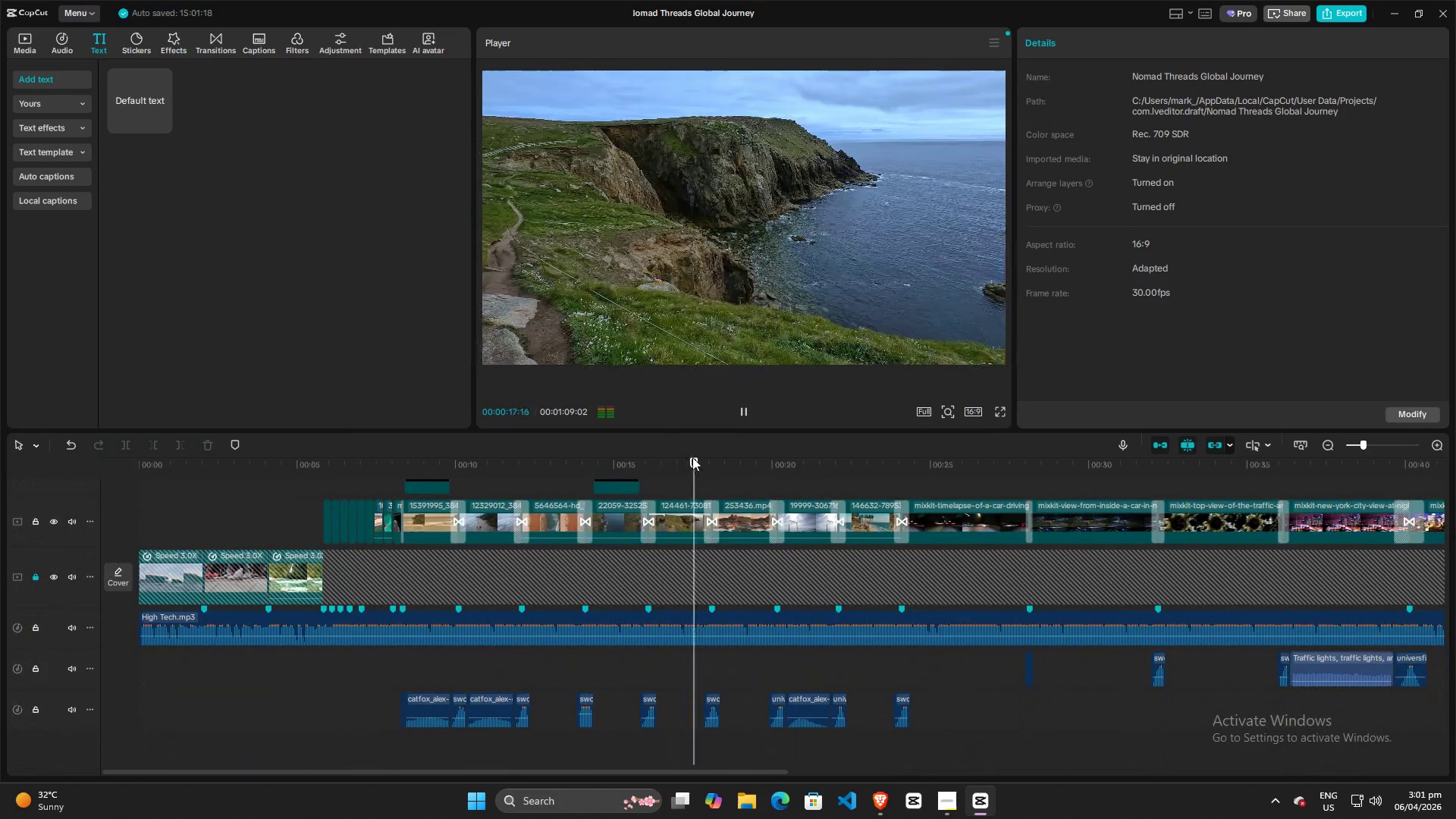 
left_click_drag(start_coordinate=[697, 457], to_coordinate=[493, 462])
 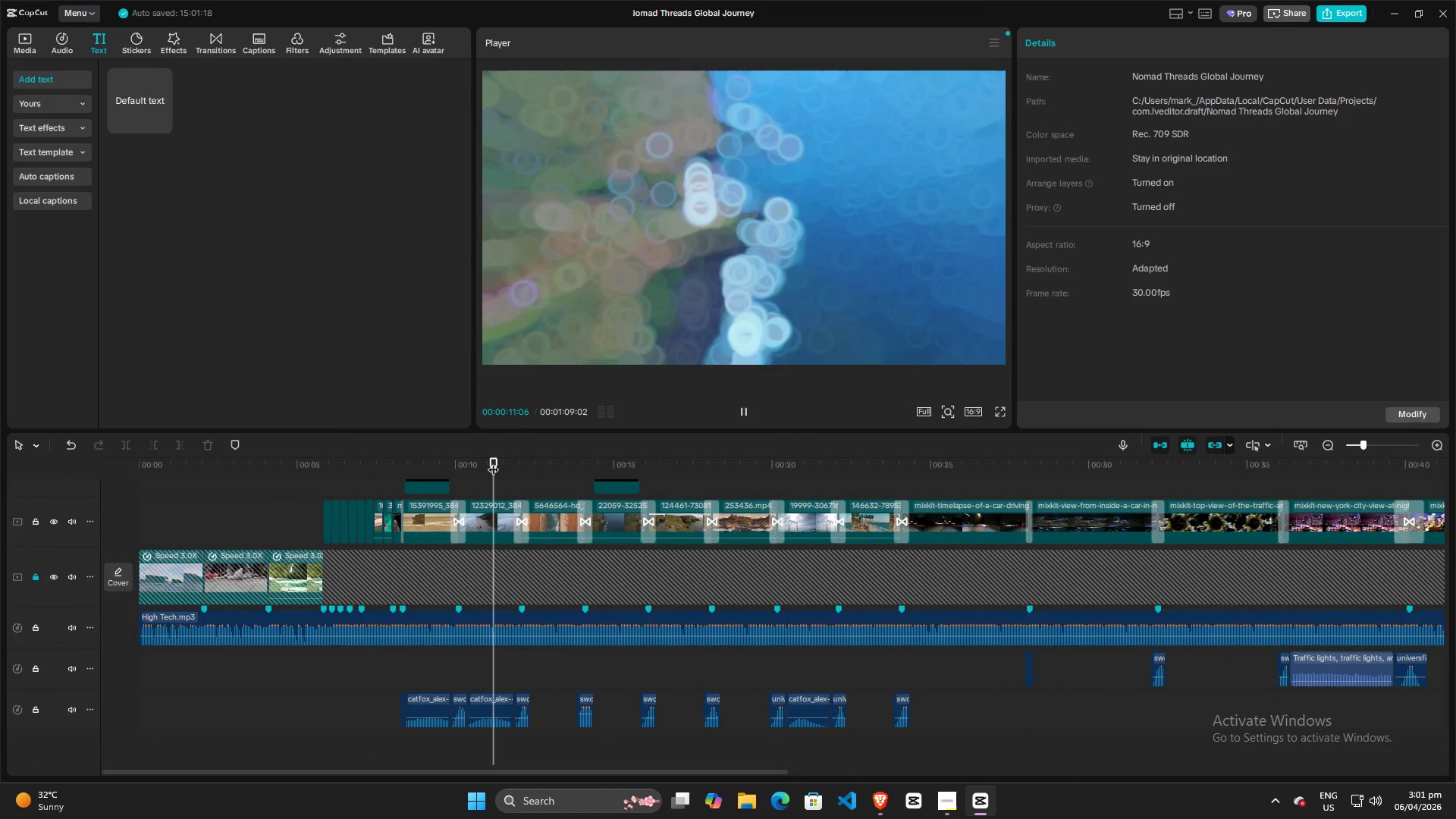 
key(Space)
 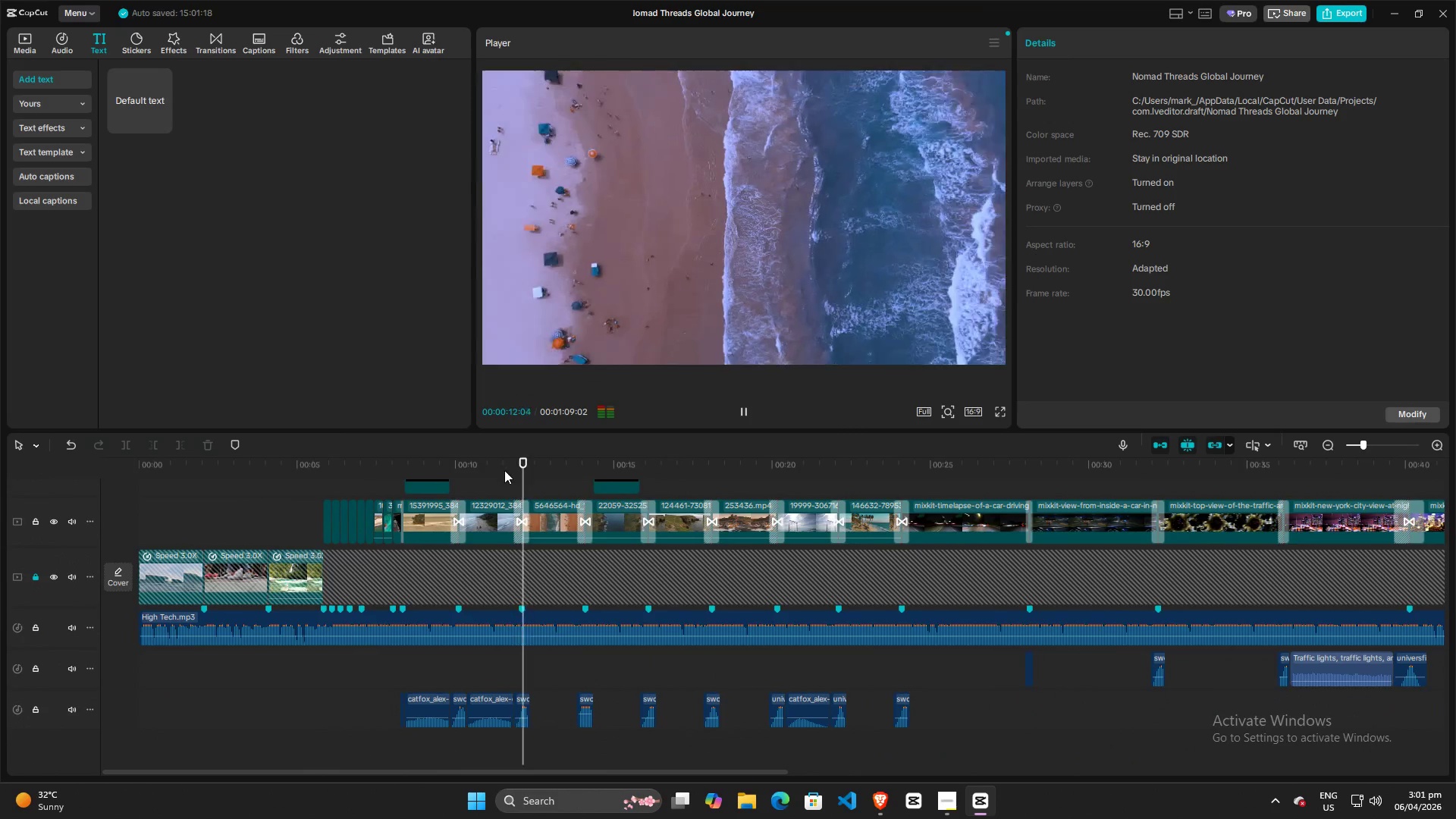 
key(Space)
 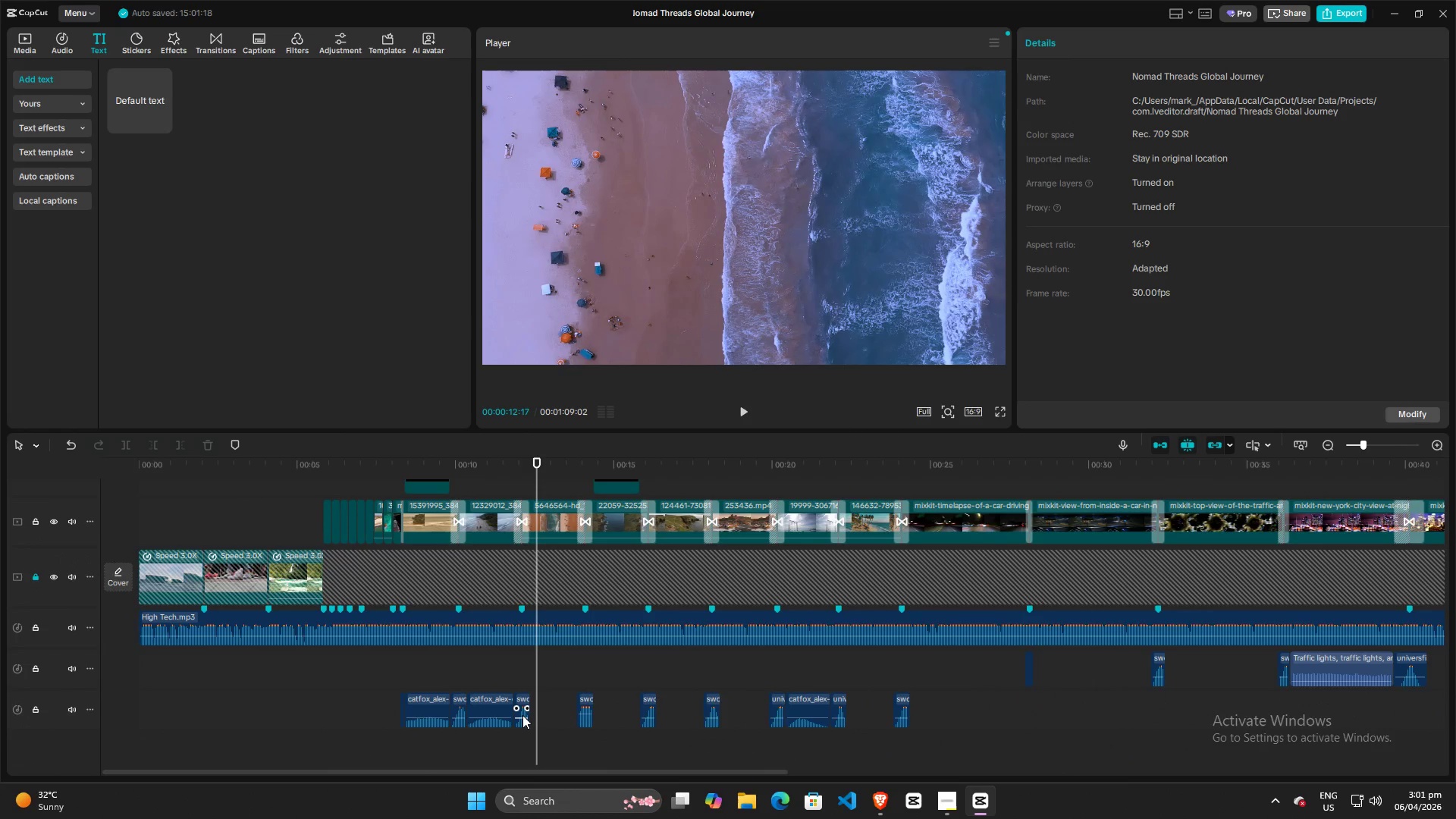 
left_click_drag(start_coordinate=[522, 718], to_coordinate=[522, 714])
 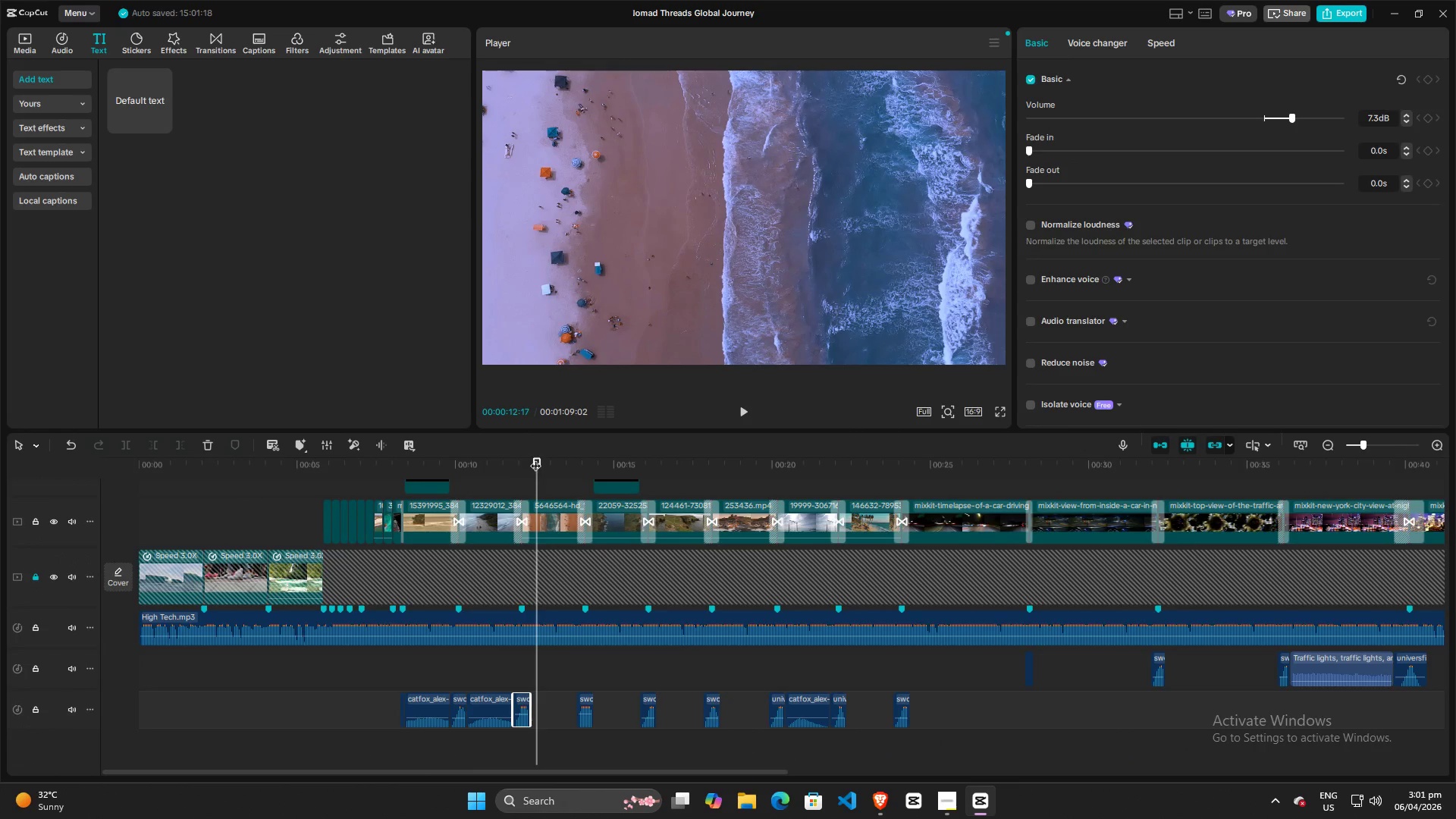 
left_click_drag(start_coordinate=[538, 460], to_coordinate=[505, 471])
 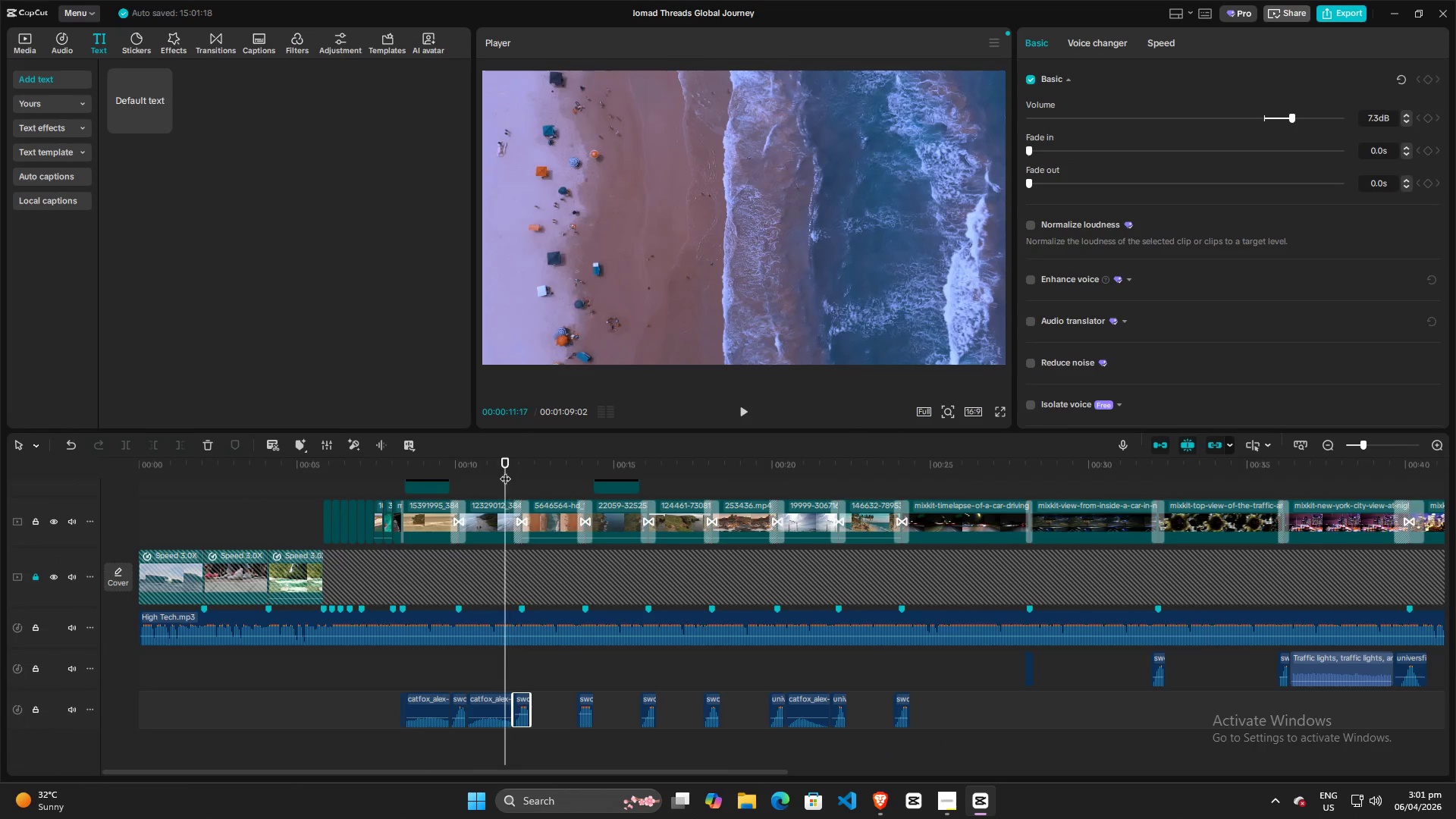 
key(Space)
 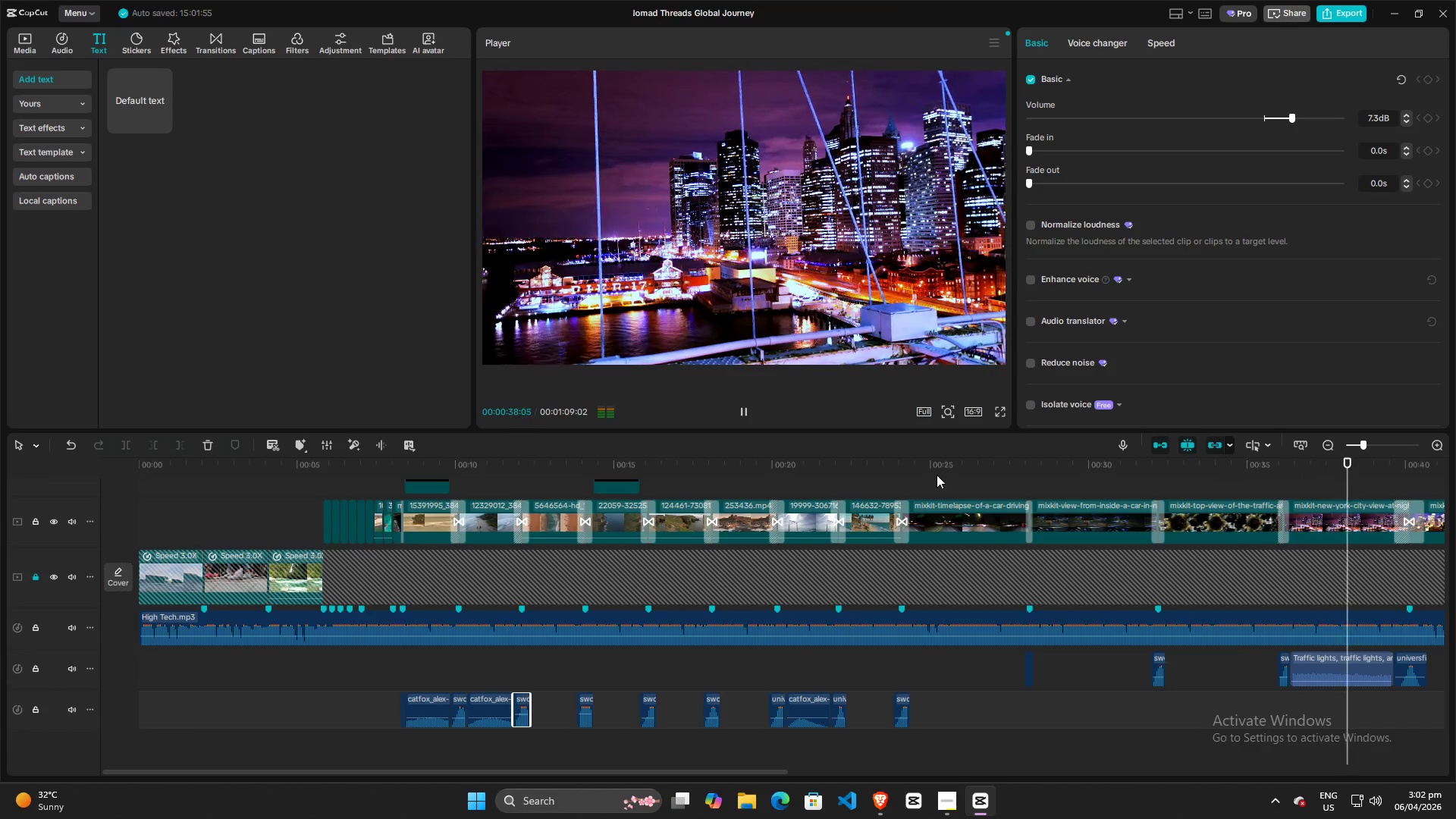 
wait(31.48)
 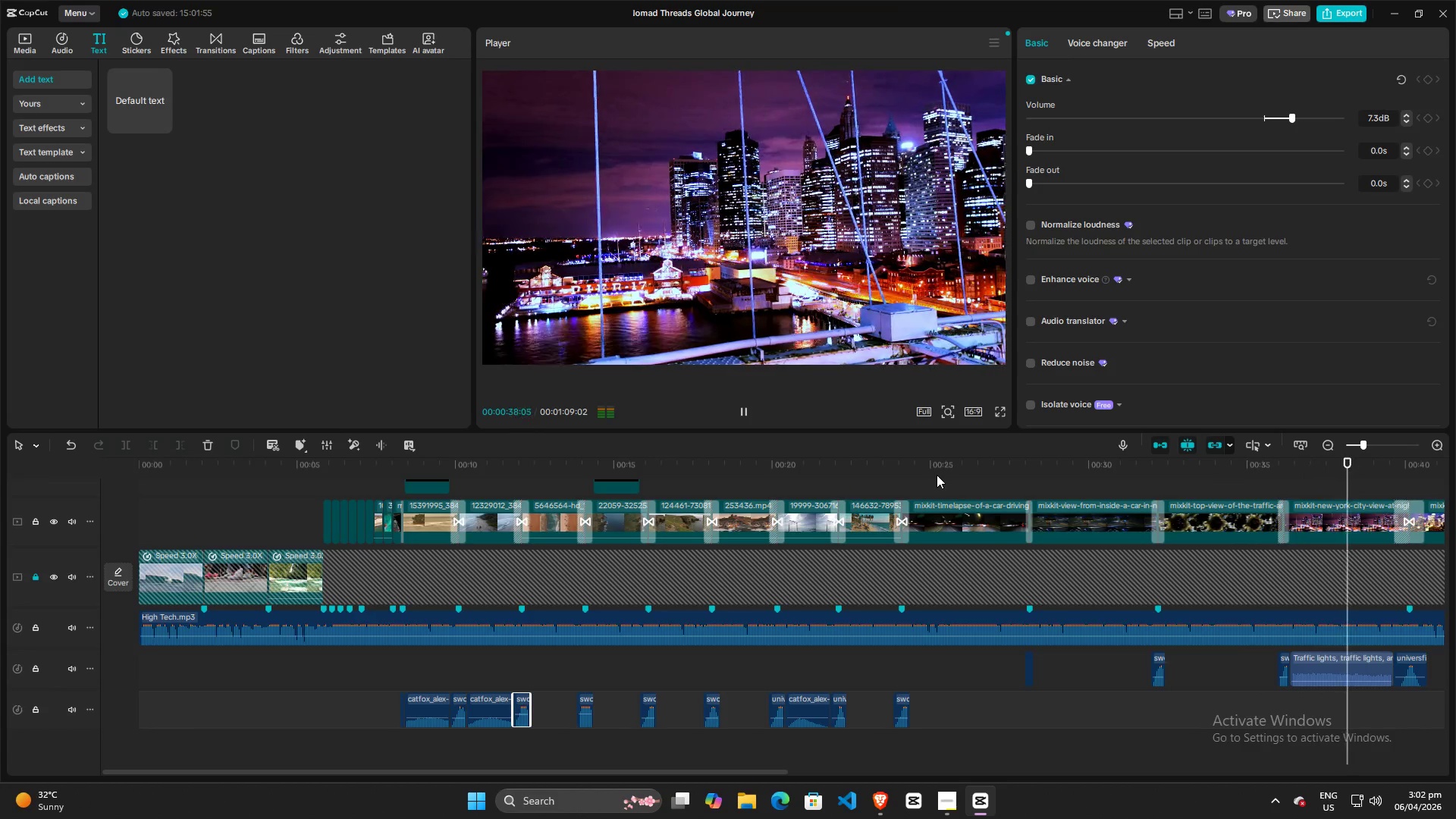 
left_click_drag(start_coordinate=[767, 770], to_coordinate=[580, 765])
 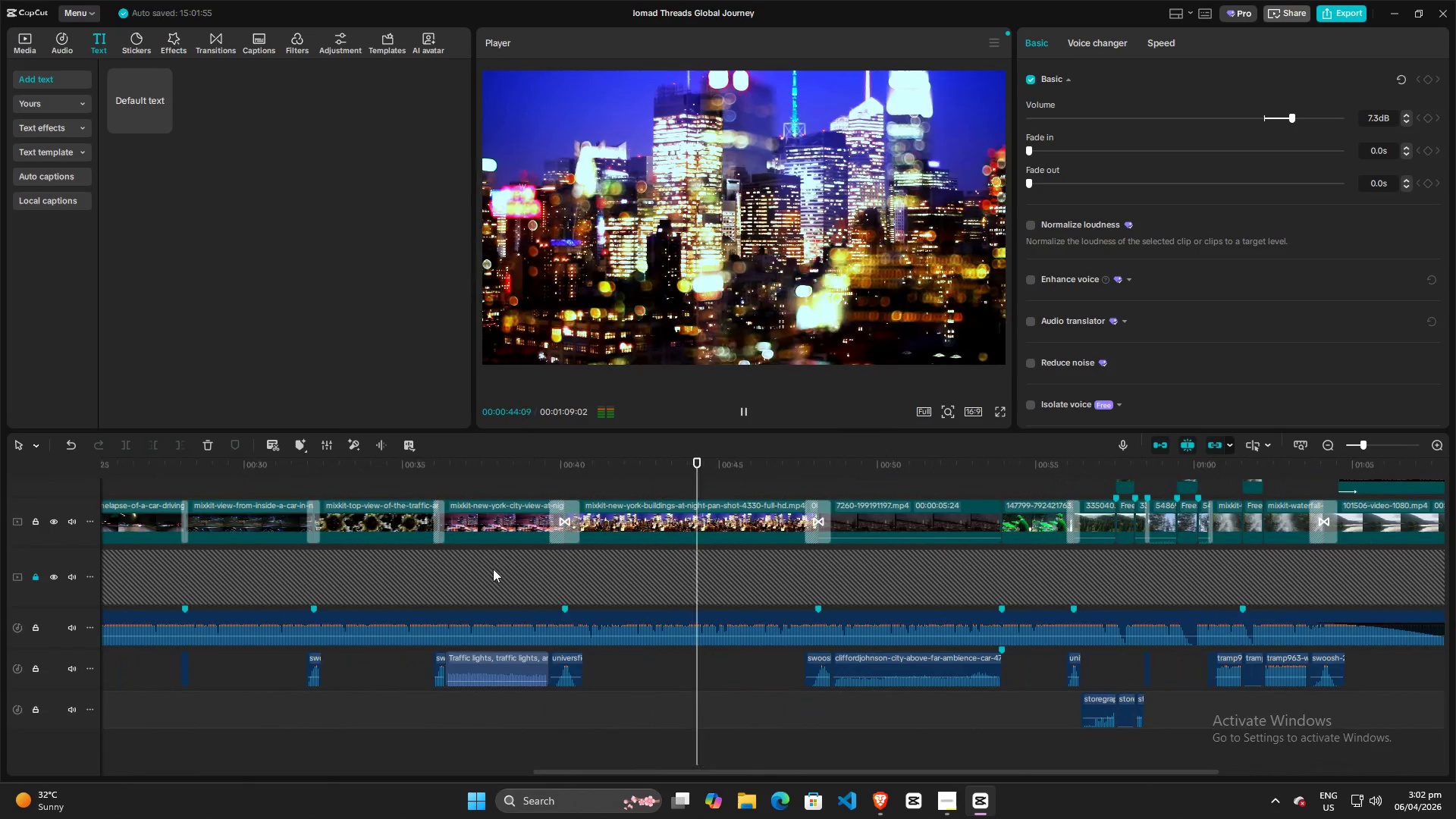 
left_click([473, 550])
 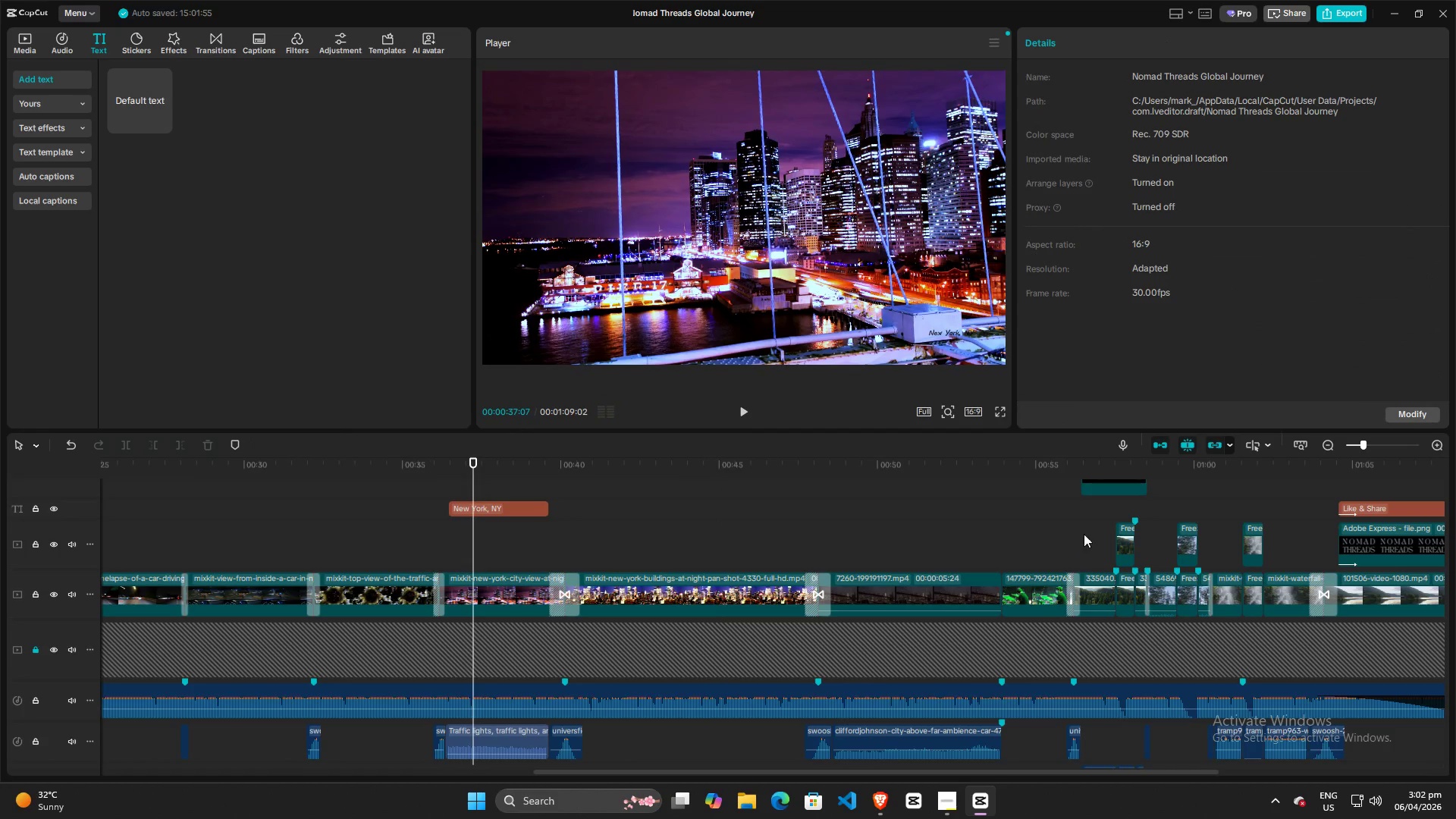 
scroll: coordinate [1018, 563], scroll_direction: up, amount: 7.0
 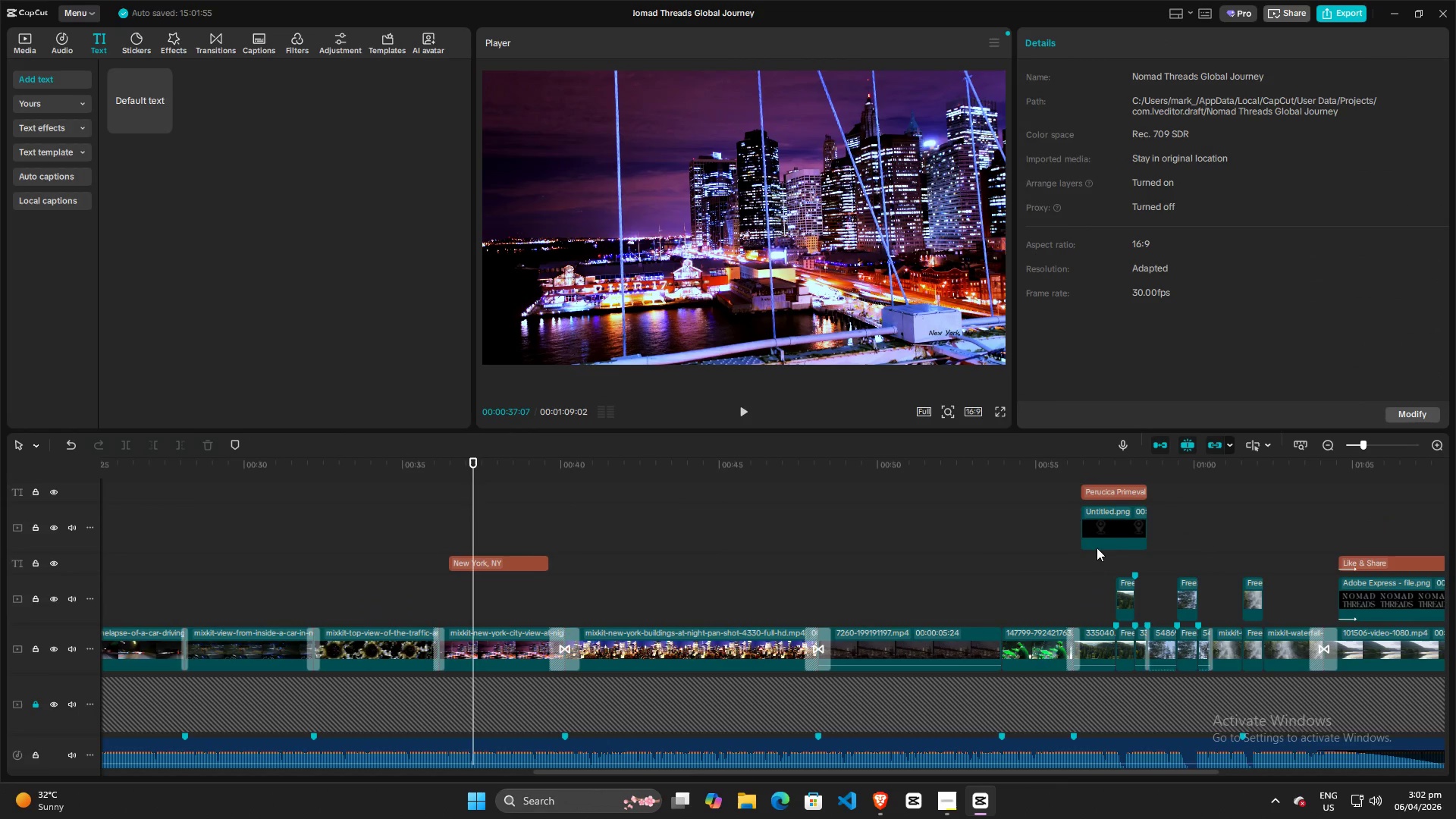 
hold_key(key=AltLeft, duration=0.7)
 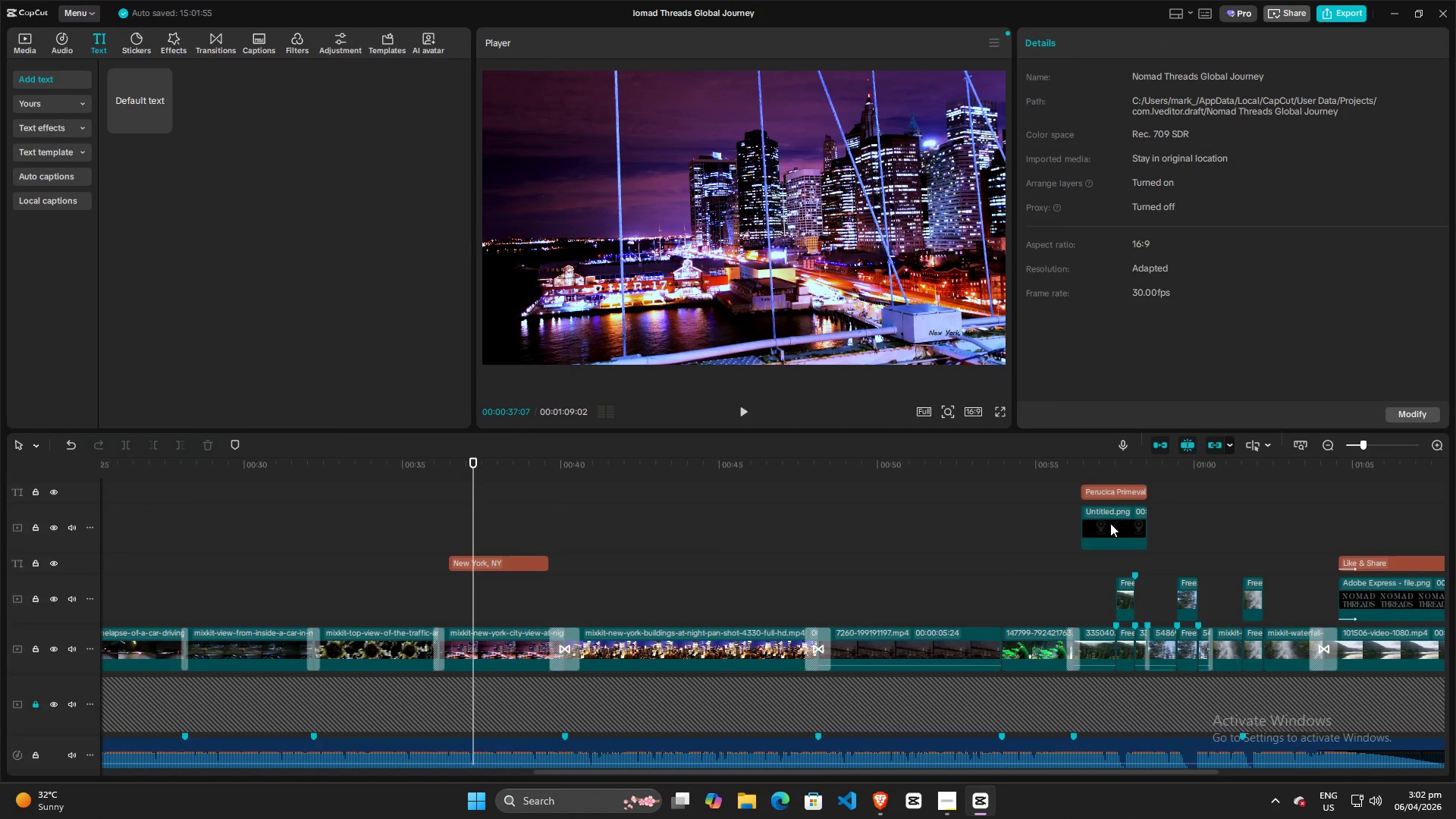 
left_click([1110, 523])
 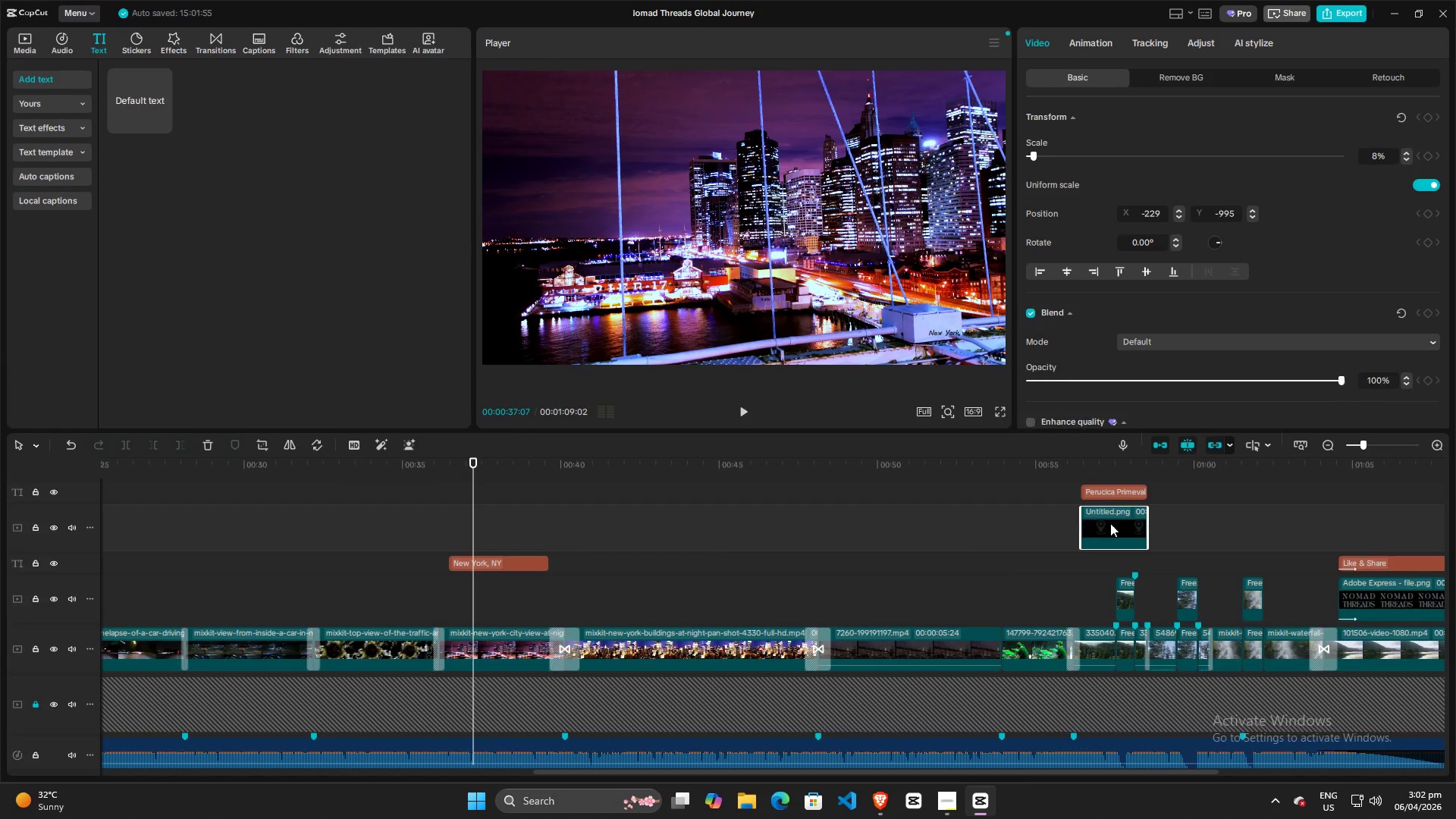 
hold_key(key=AltLeft, duration=1.5)
left_click_drag(start_coordinate=[1110, 525], to_coordinate=[480, 601])
 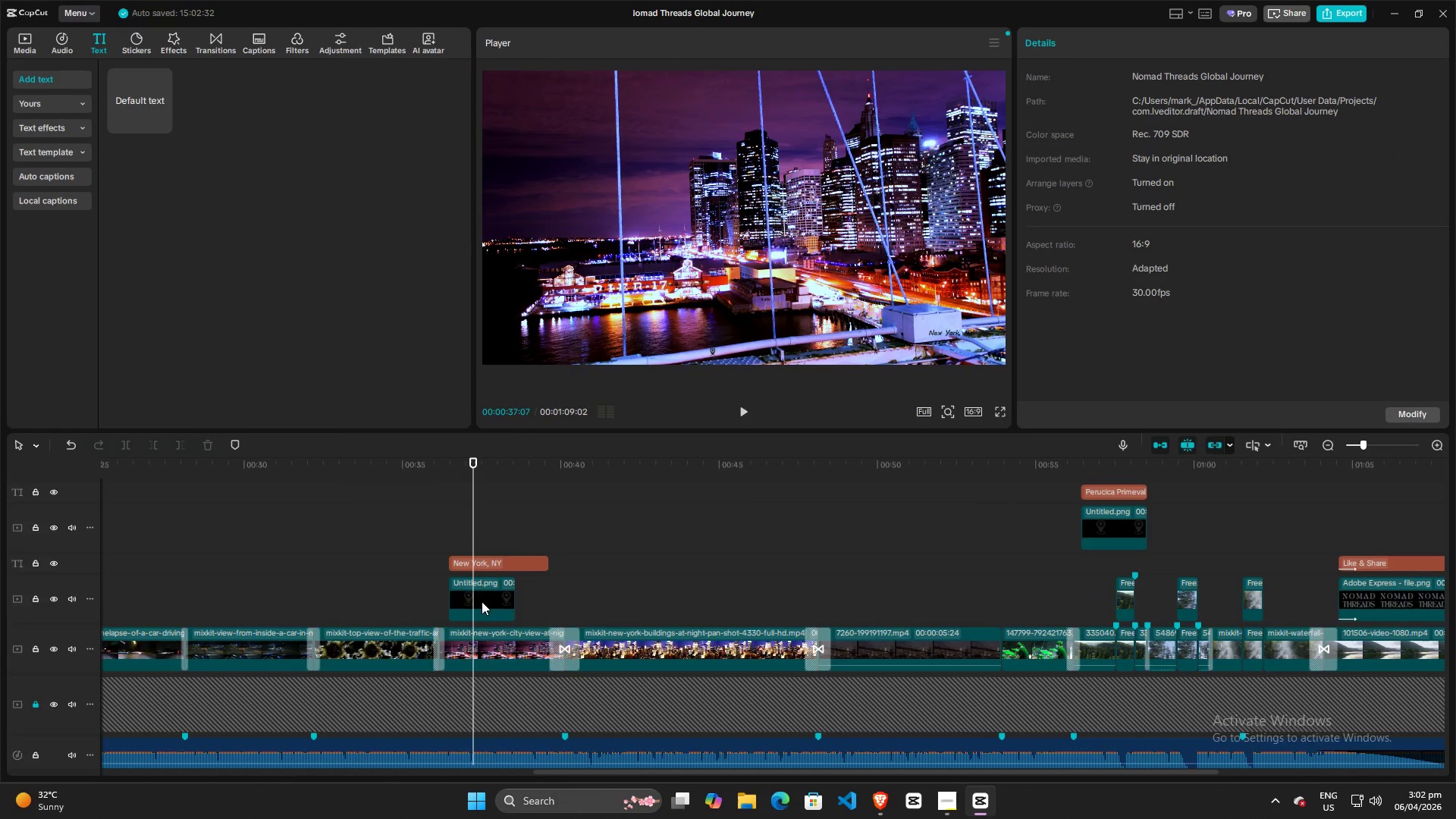 
key(Alt+AltLeft)
 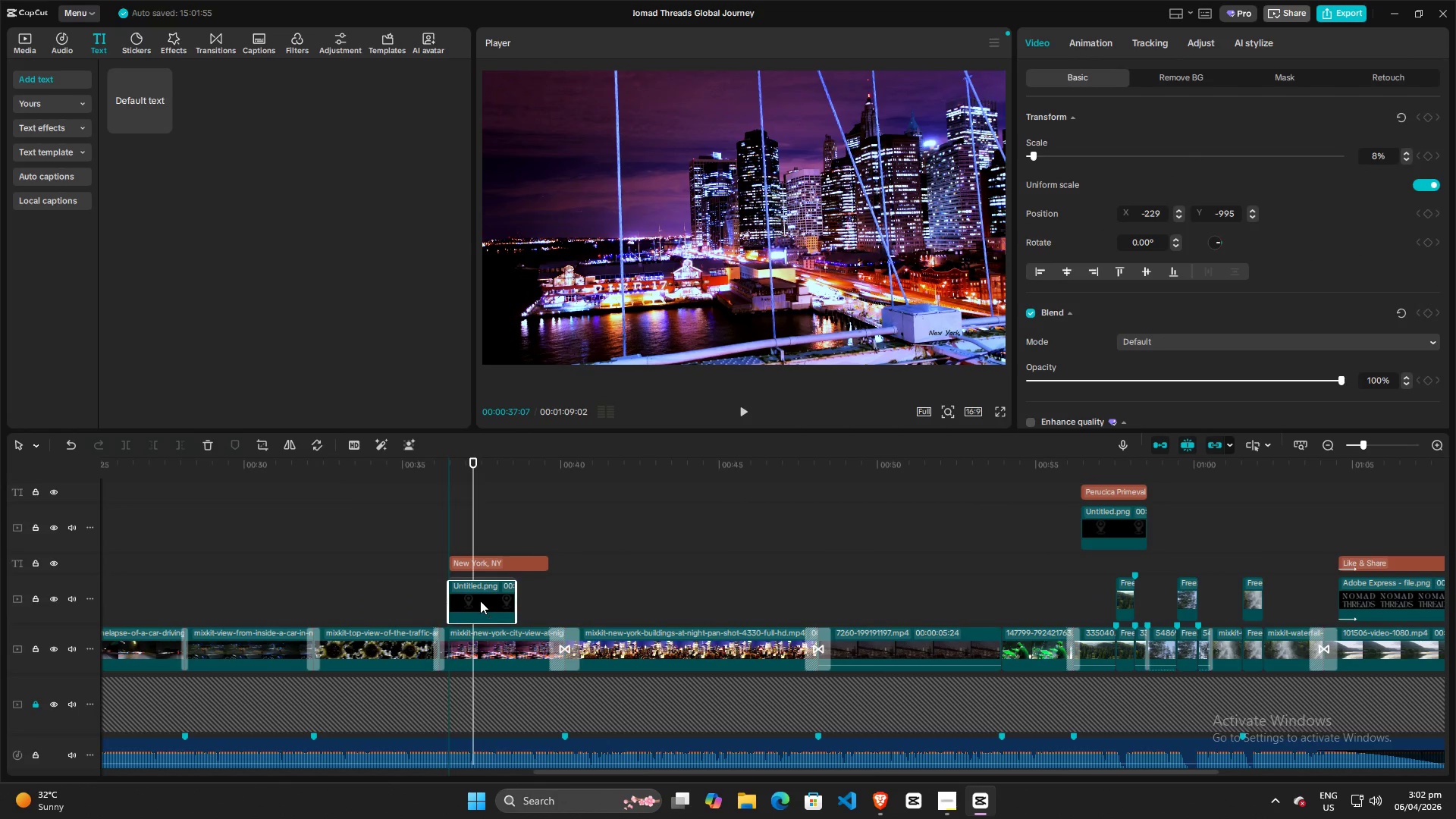 
key(Alt+AltLeft)
 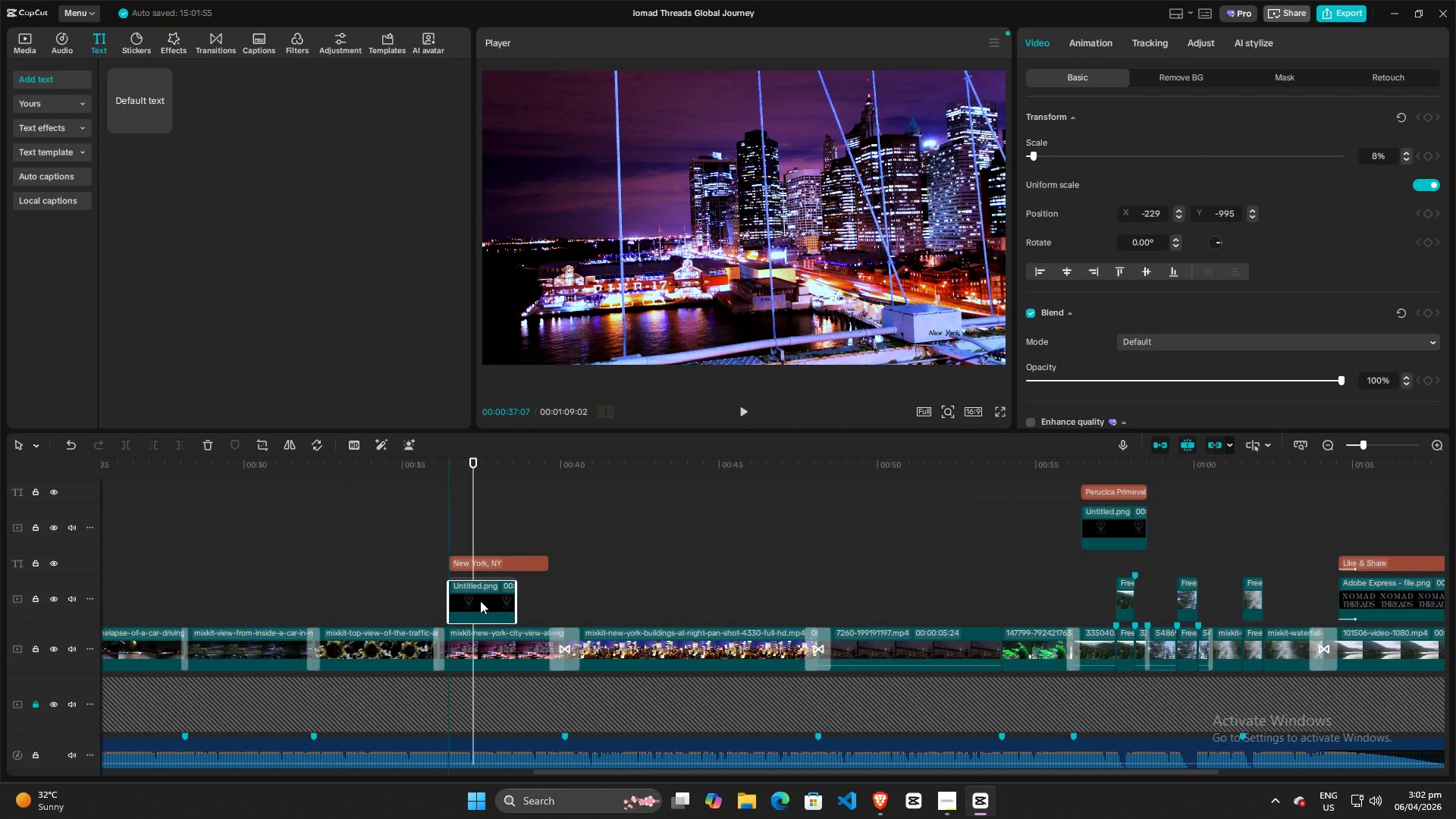 
key(Alt+AltLeft)
 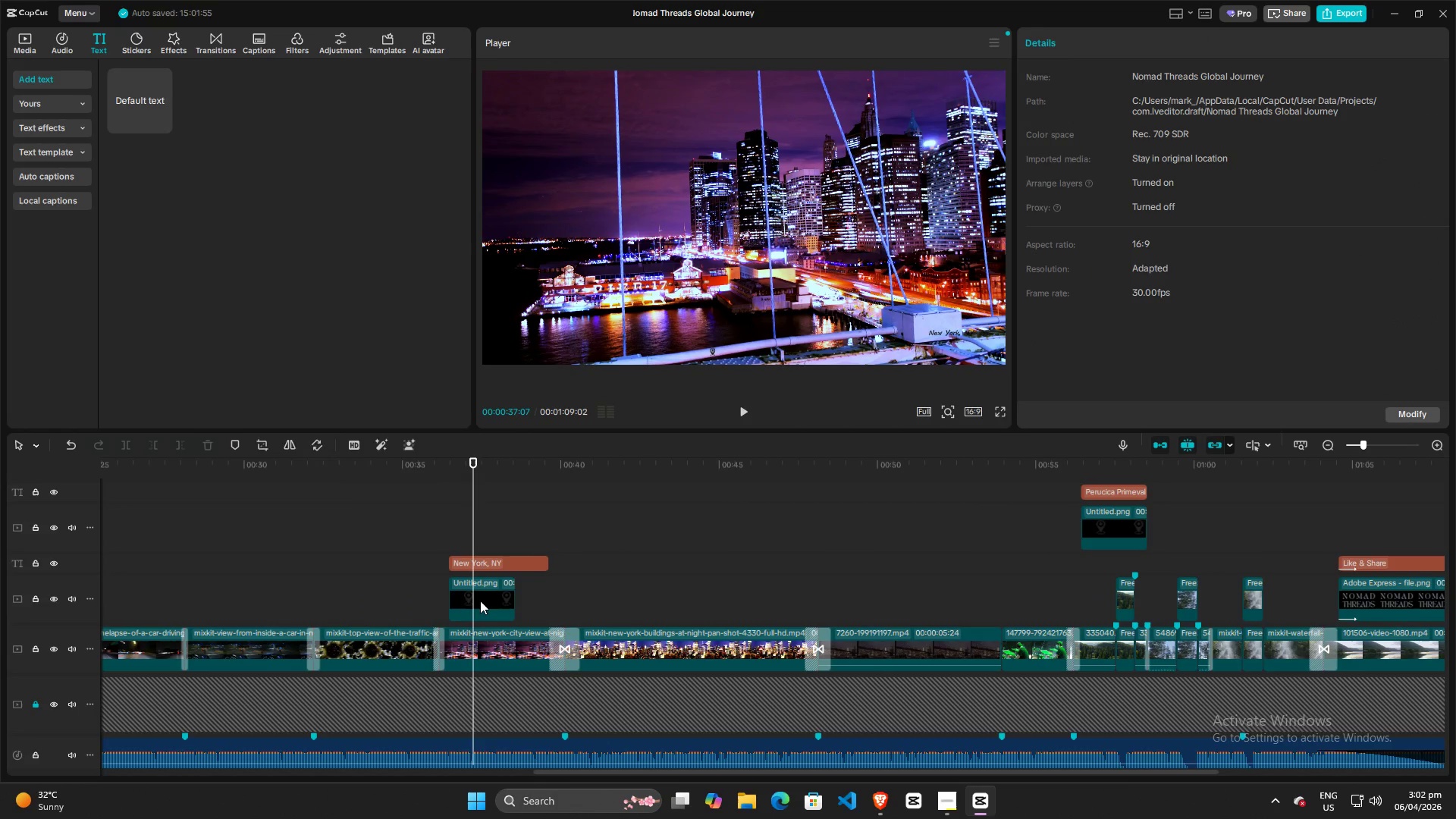 
key(Alt+AltLeft)
 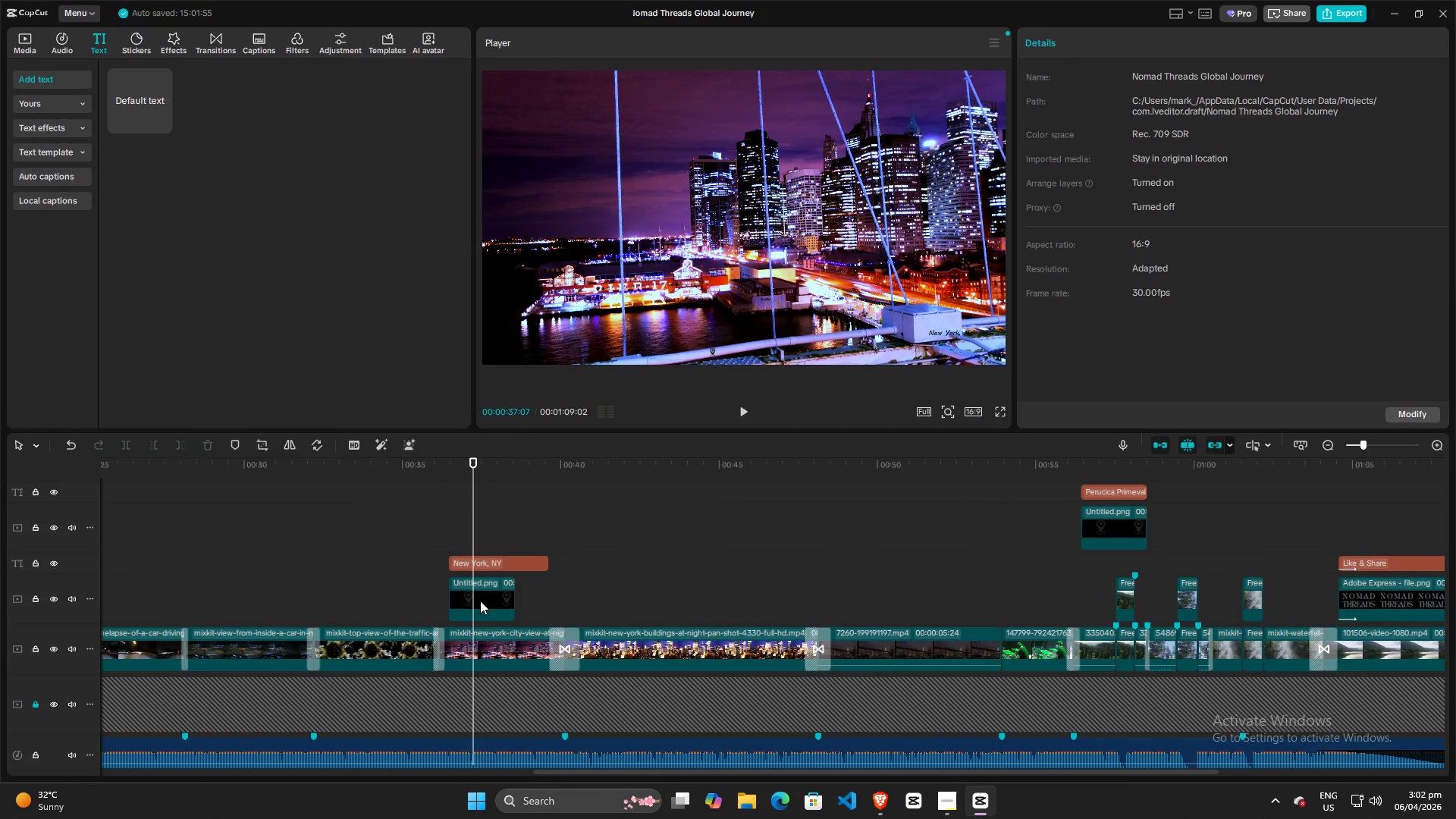 
key(Alt+AltLeft)
 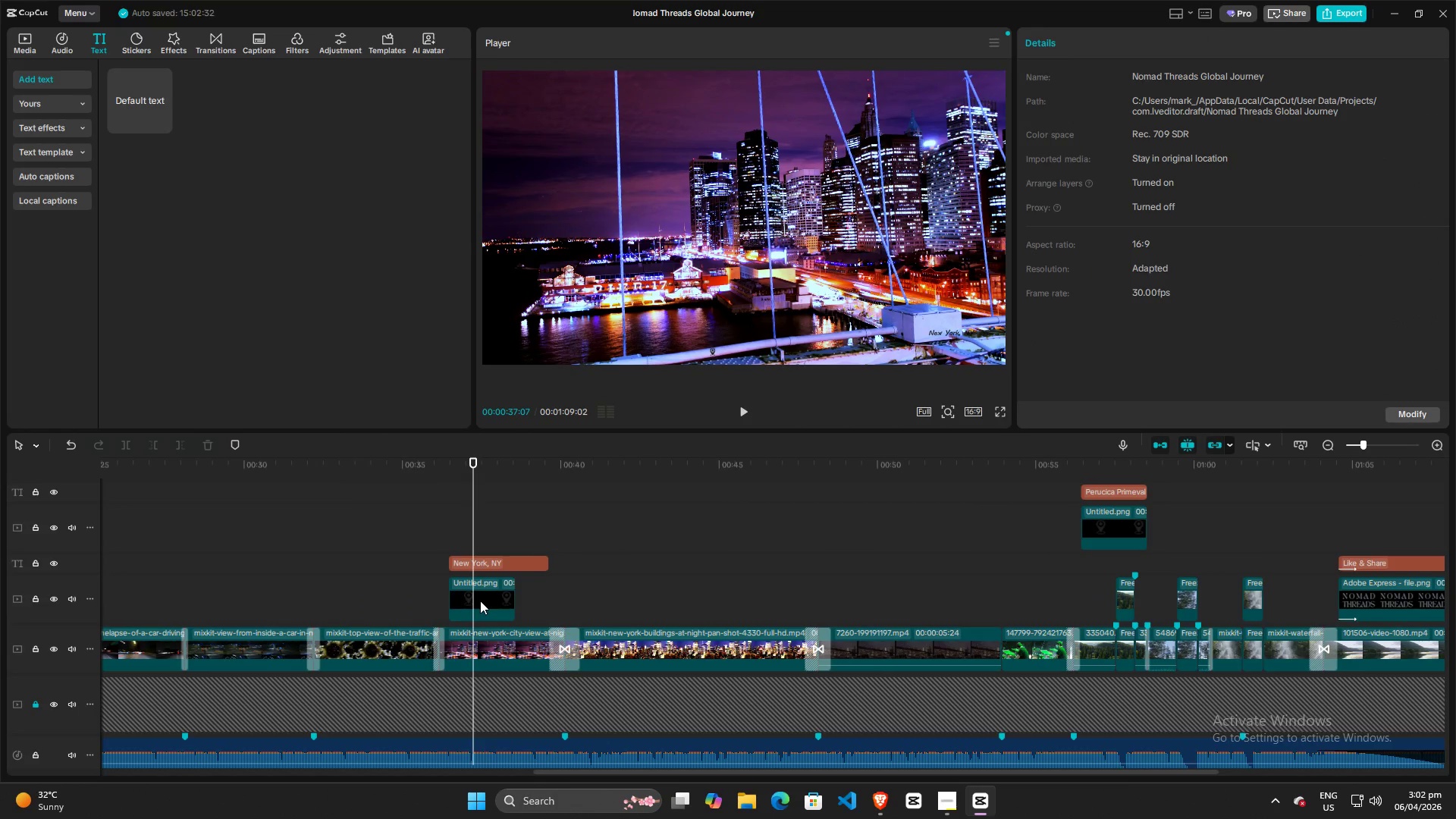 
key(Alt+AltLeft)
 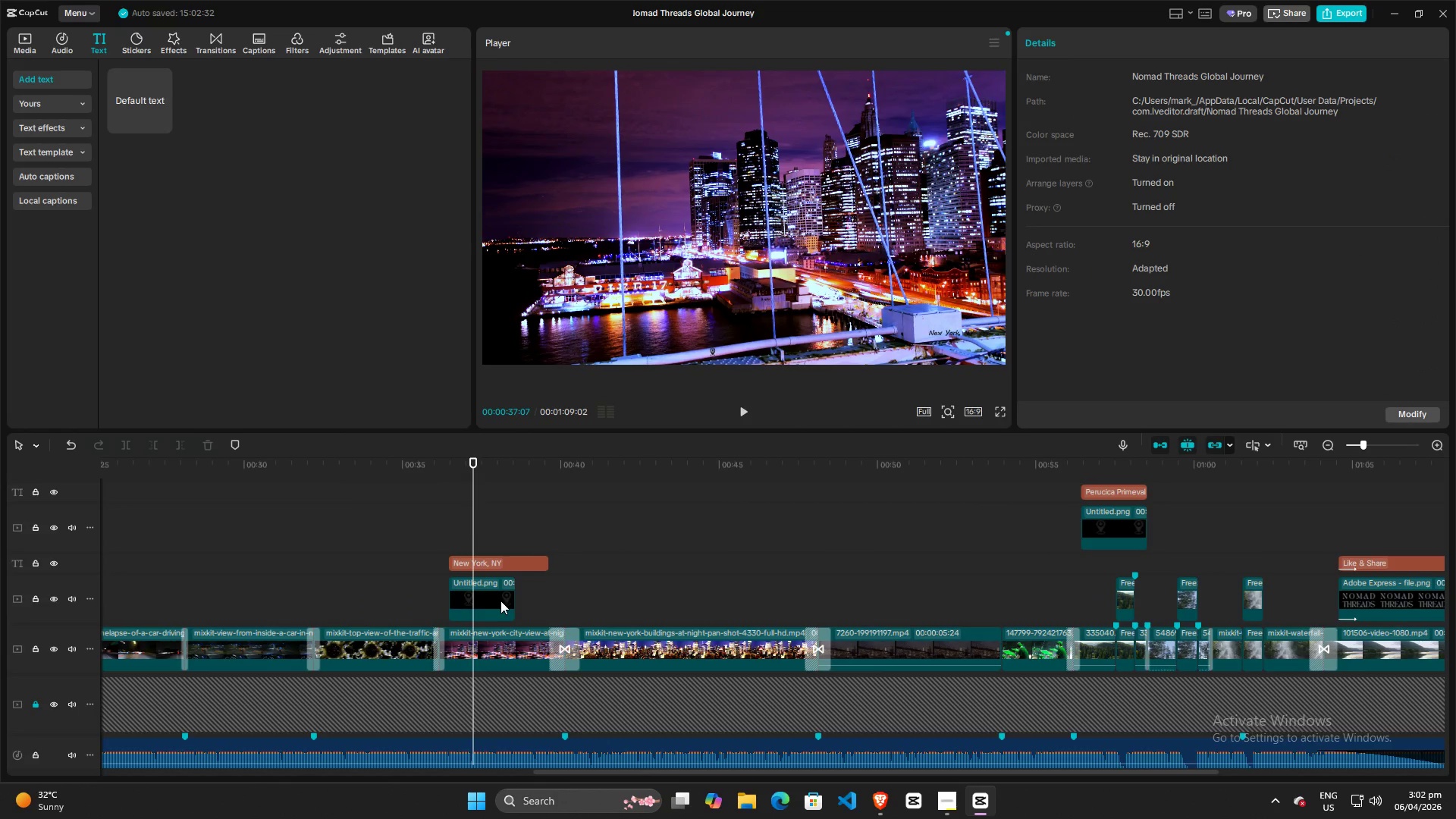 
left_click([497, 600])
 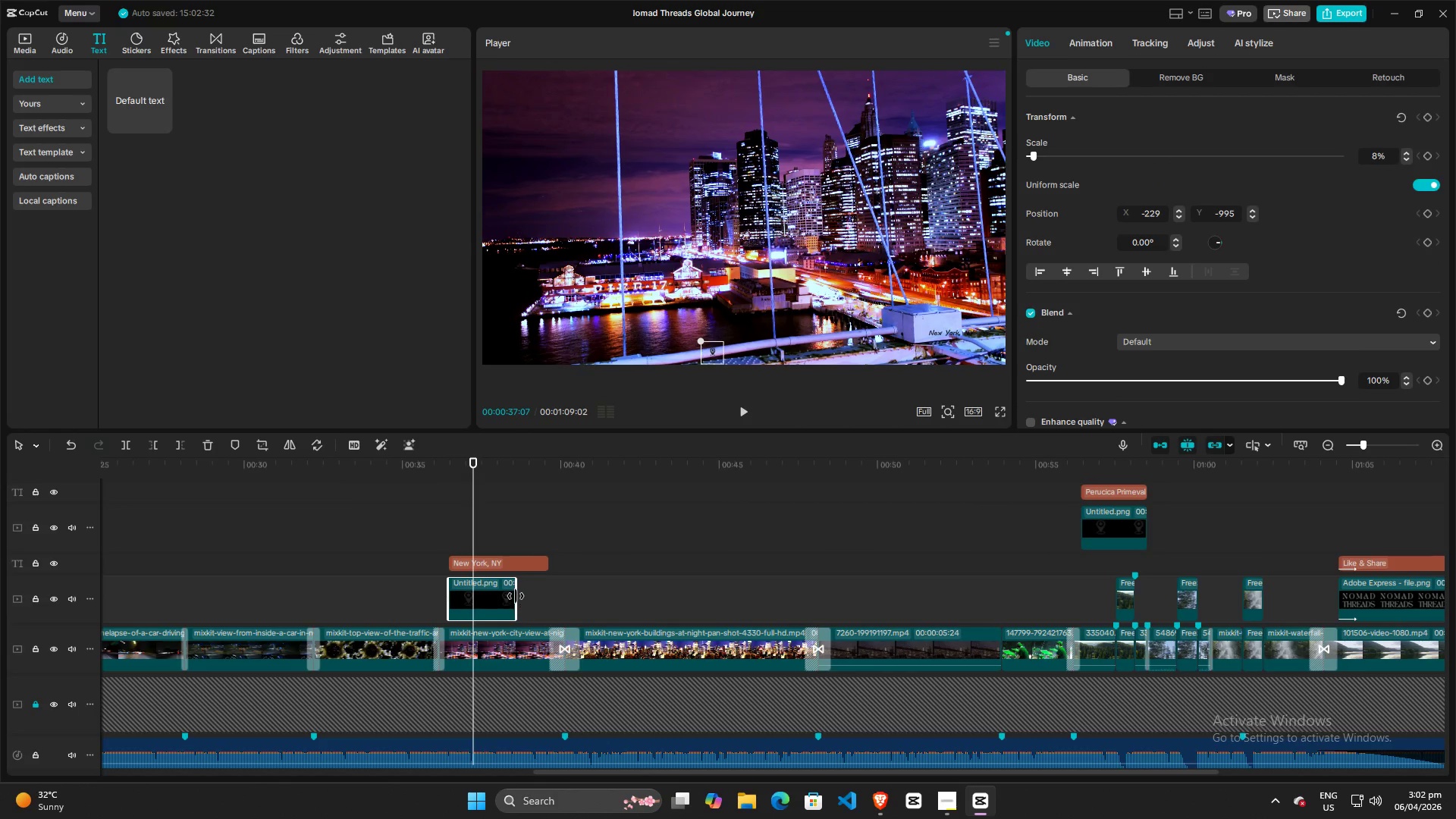 
left_click_drag(start_coordinate=[516, 596], to_coordinate=[548, 605])
 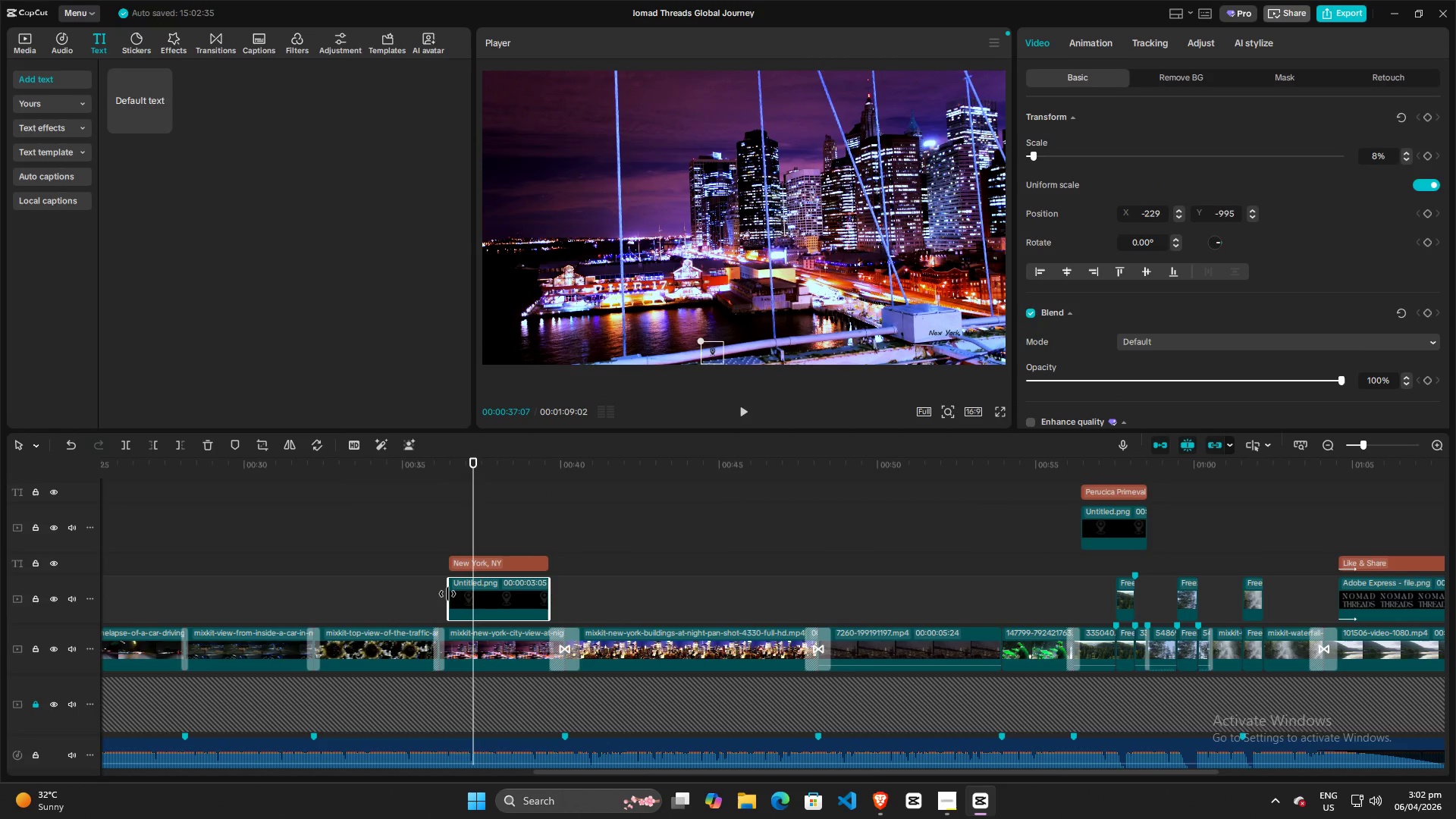 
left_click_drag(start_coordinate=[447, 594], to_coordinate=[453, 598])
 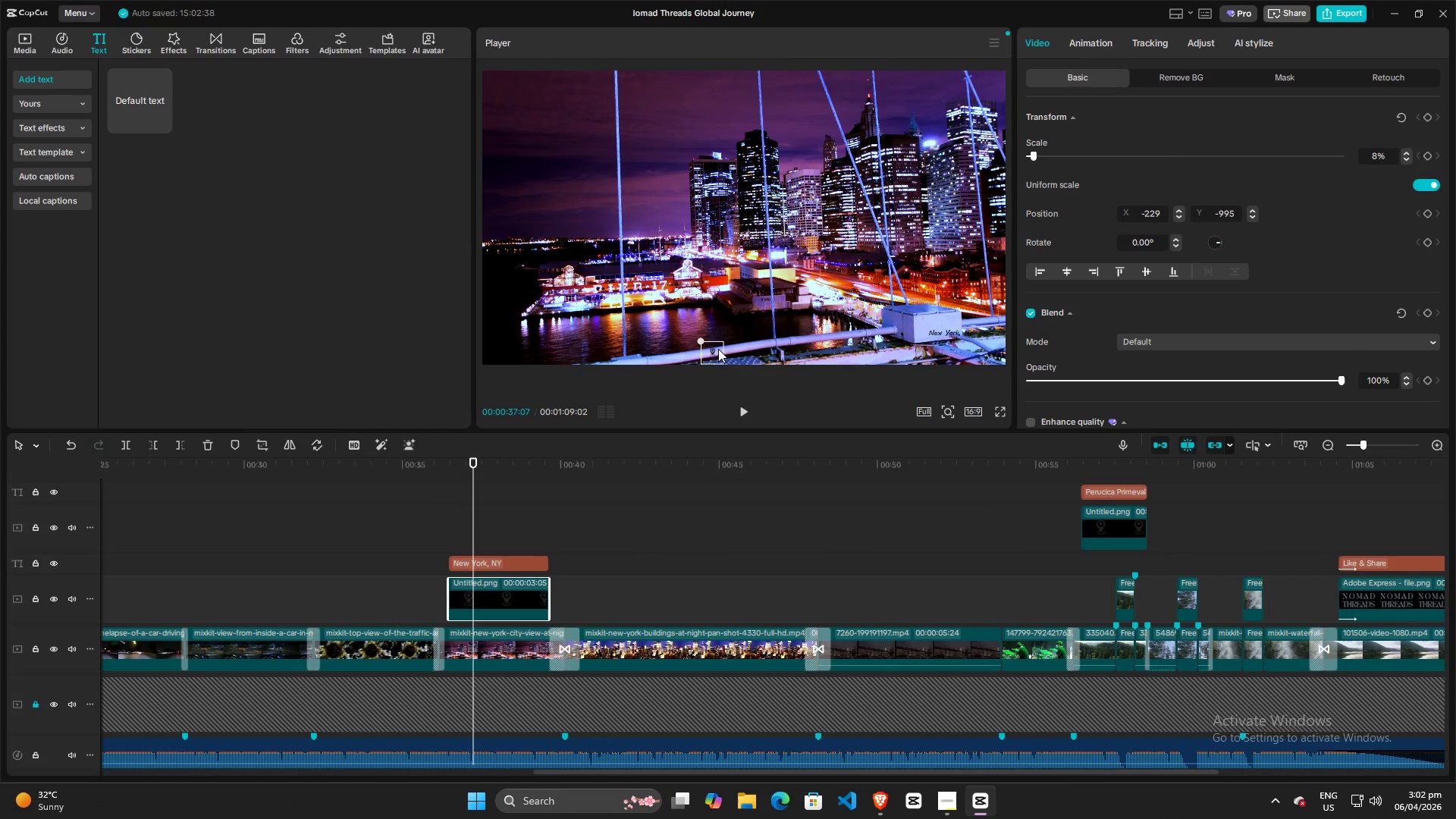 
left_click_drag(start_coordinate=[712, 350], to_coordinate=[923, 332])
 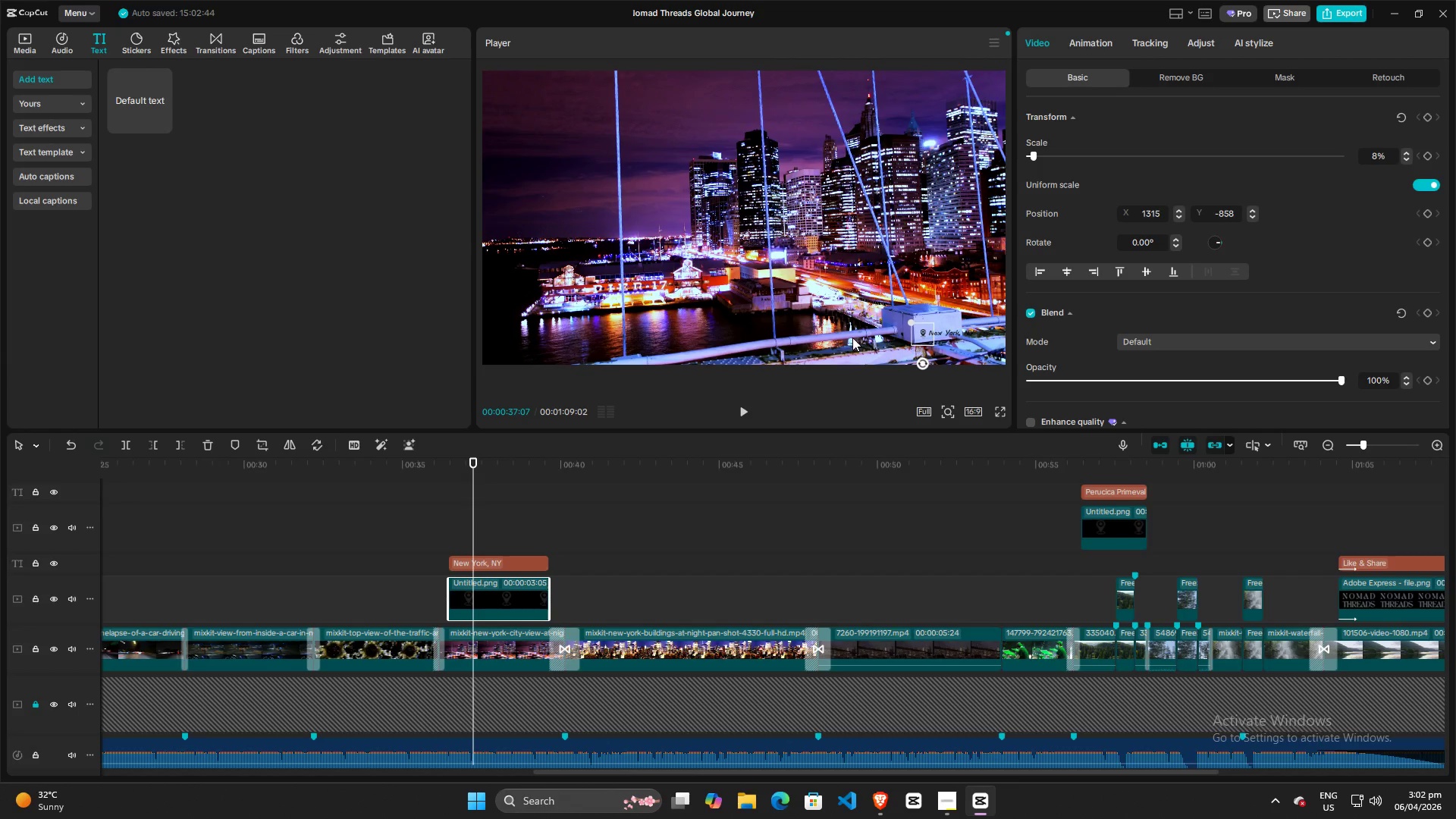 
left_click([822, 331])
 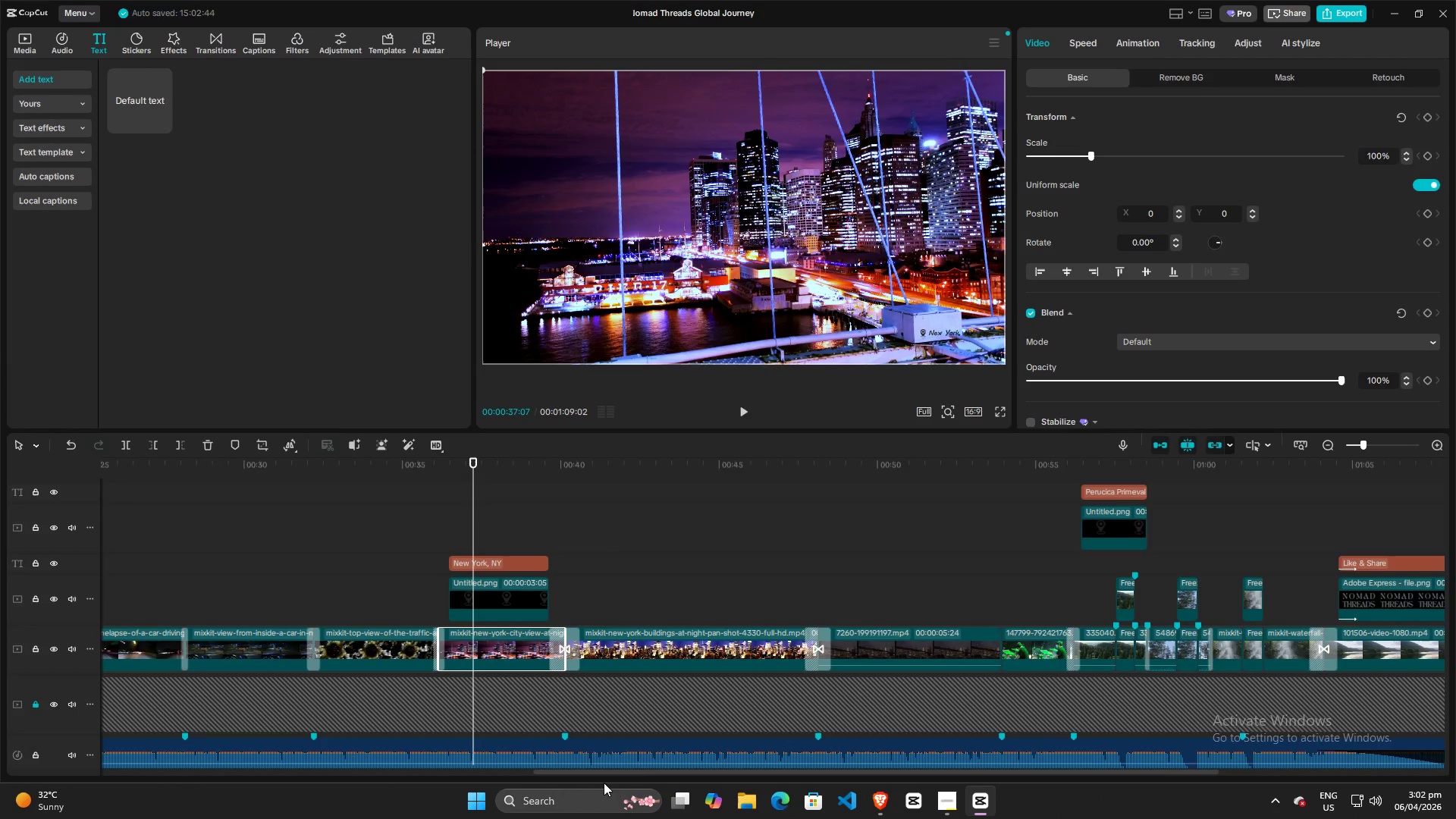 
hold_key(key=ControlLeft, duration=0.91)
scroll: coordinate [590, 721], scroll_direction: down, amount: 11.0
 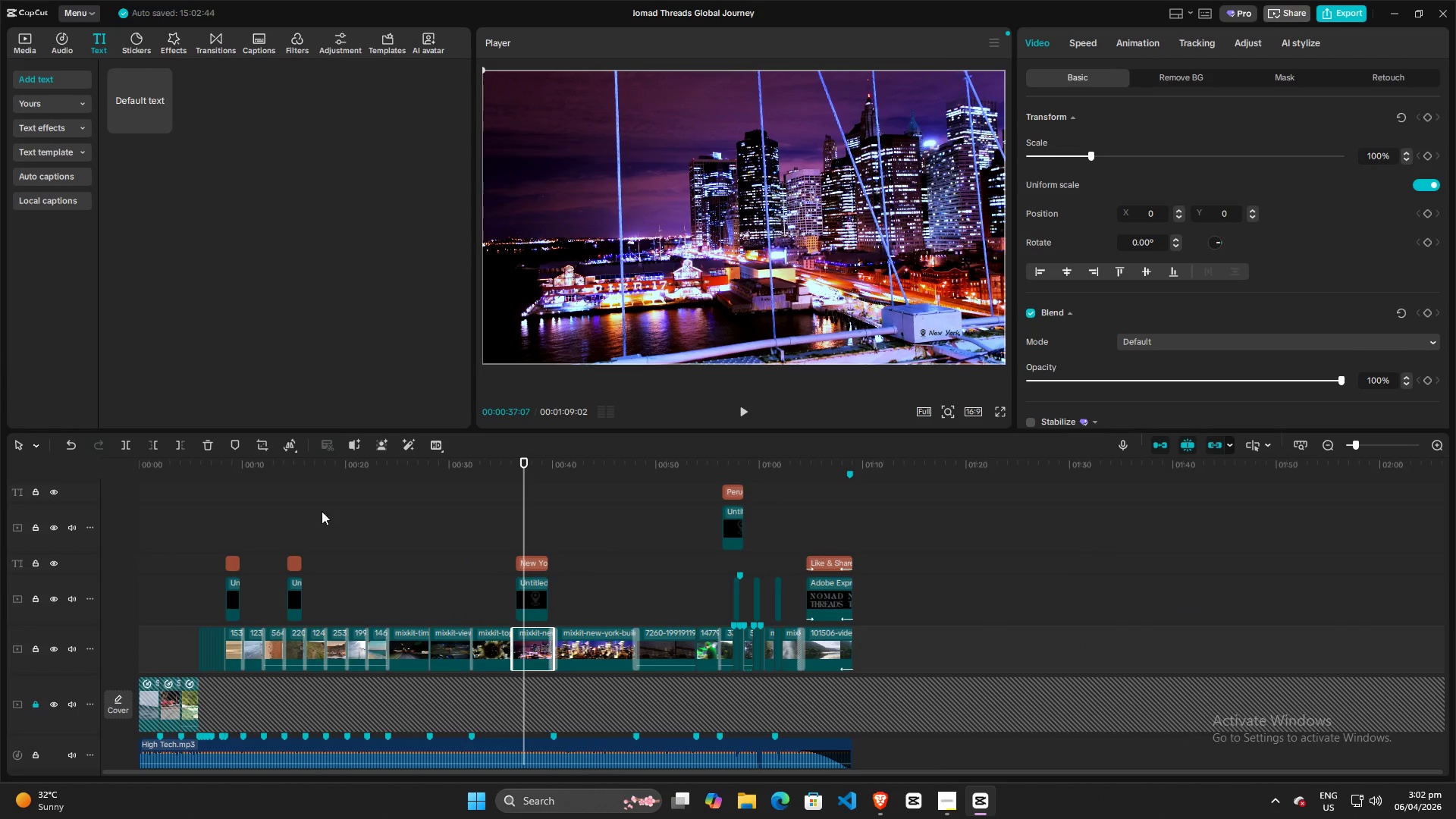 
key(Space)
 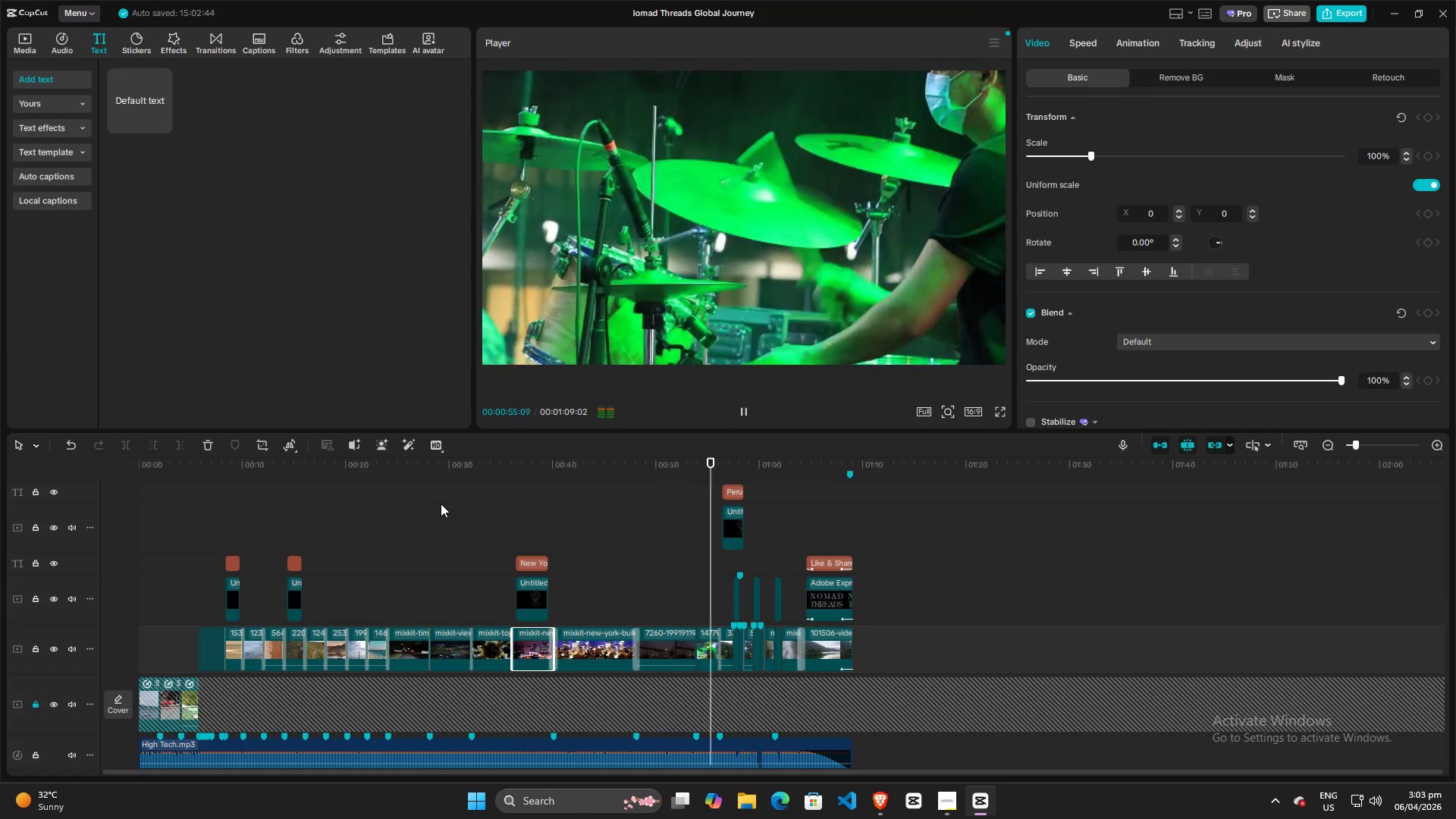 
wait(23.09)
 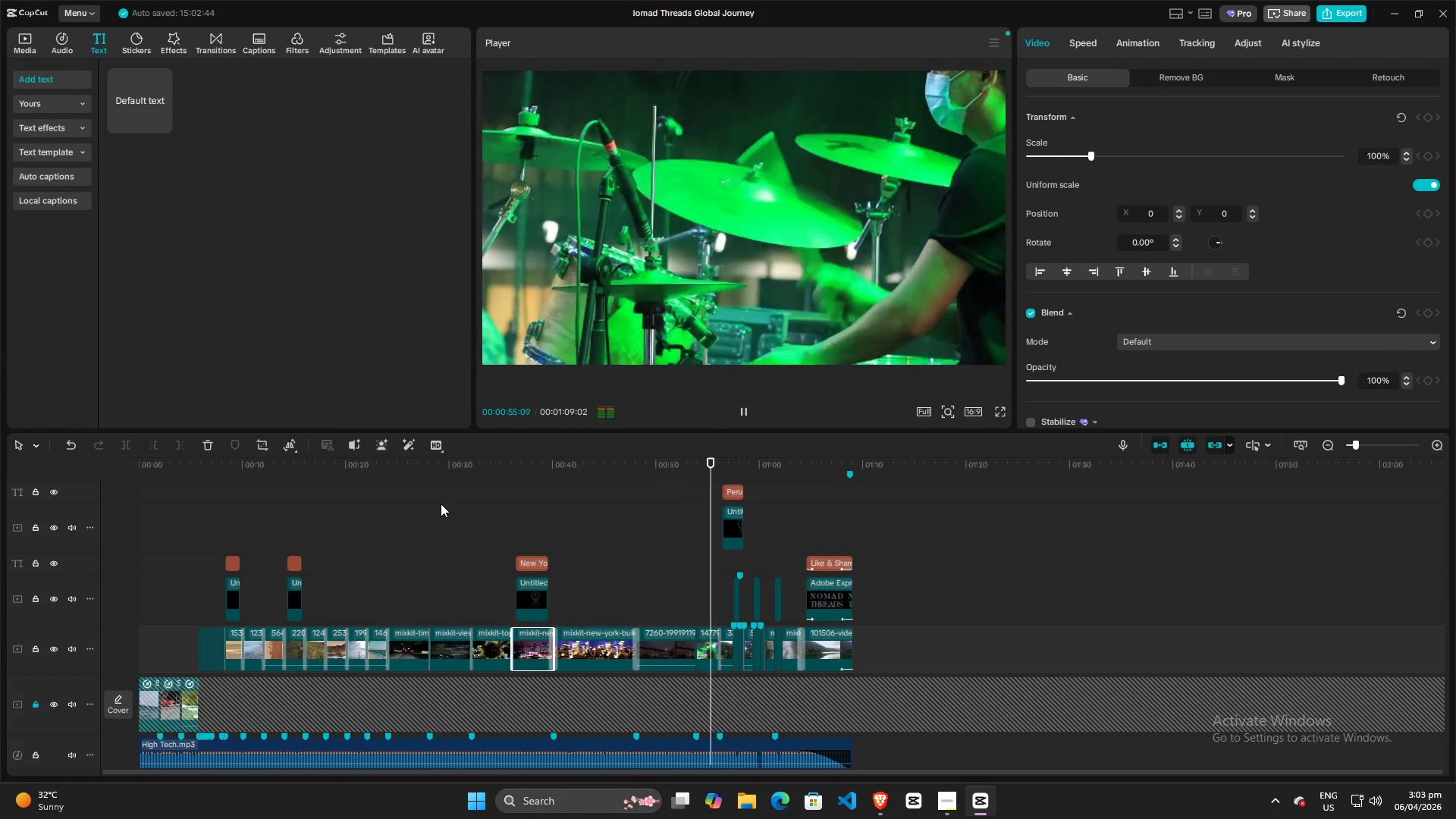 
key(Space)
 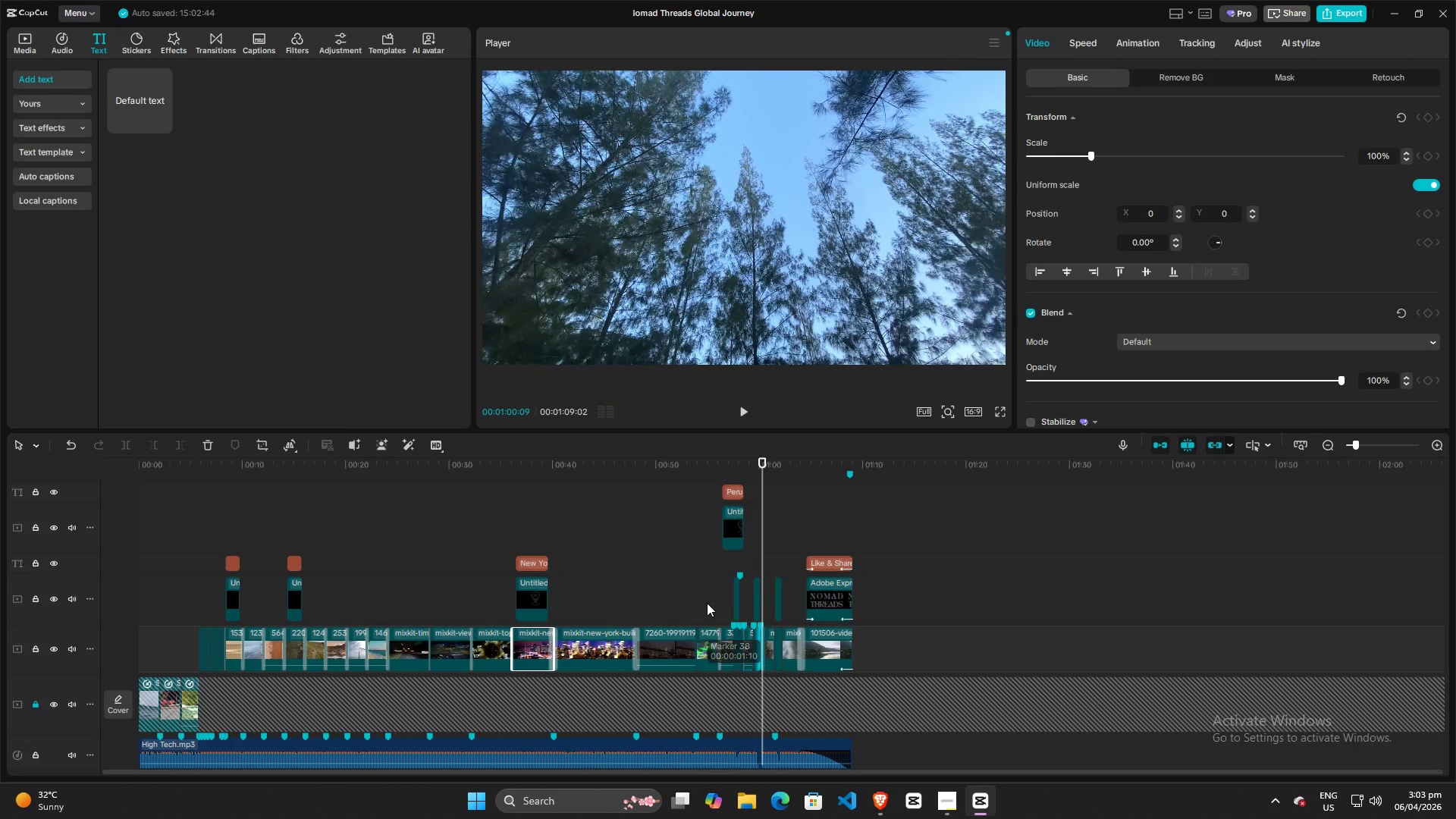 
left_click([708, 596])
 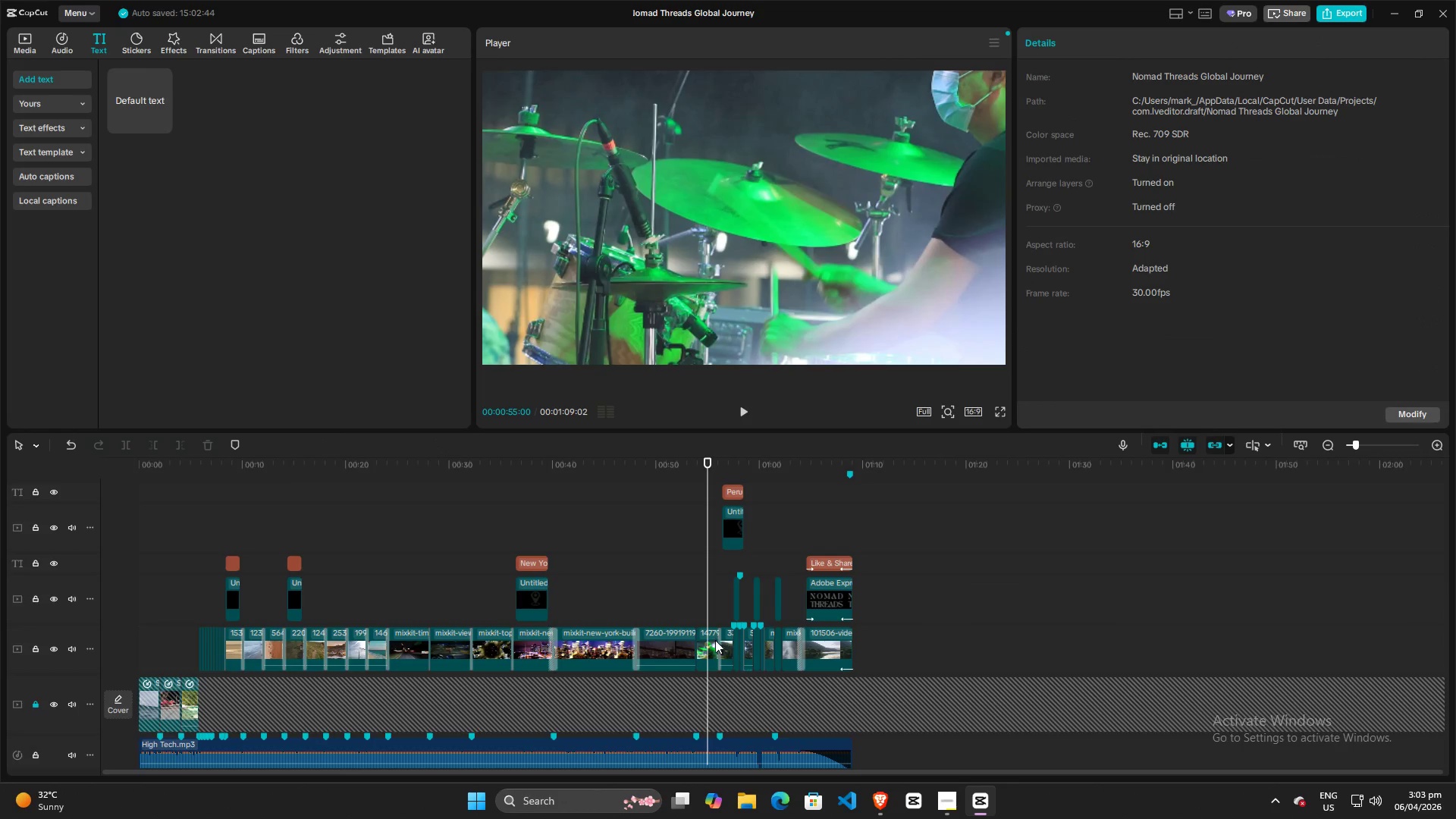 
left_click([714, 642])
 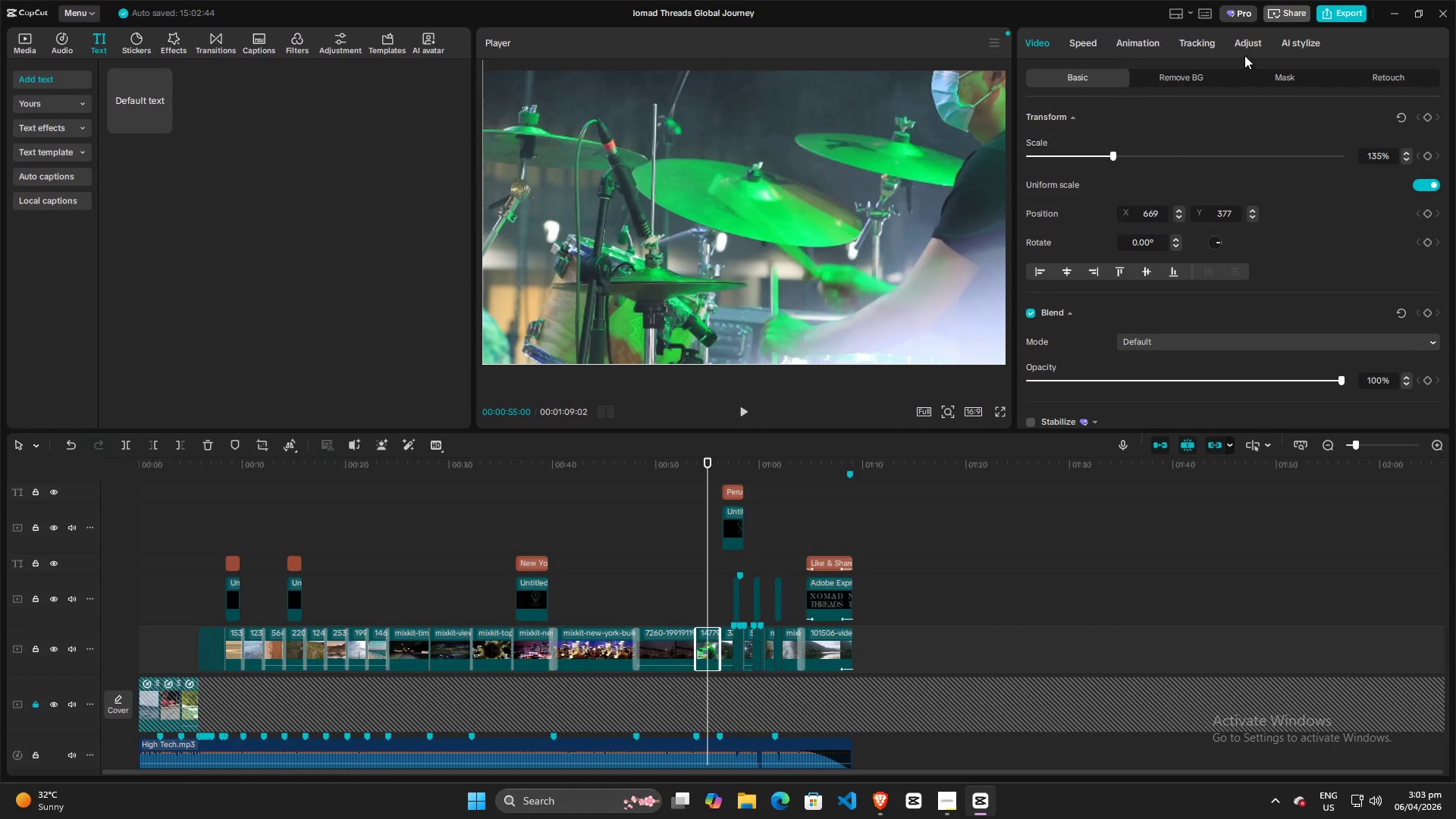 
left_click([1244, 48])
 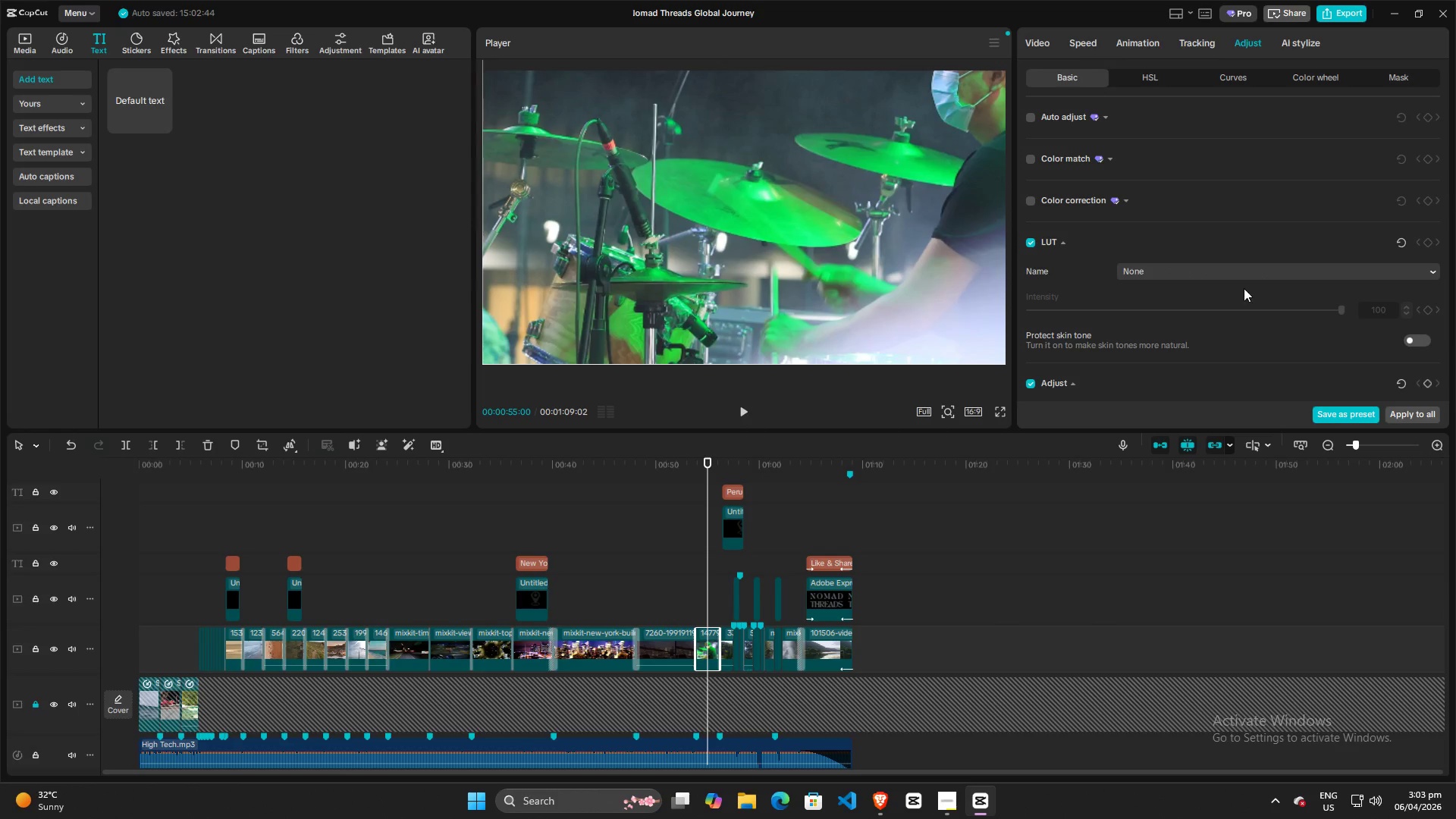 
scroll: coordinate [1238, 367], scroll_direction: down, amount: 7.0
 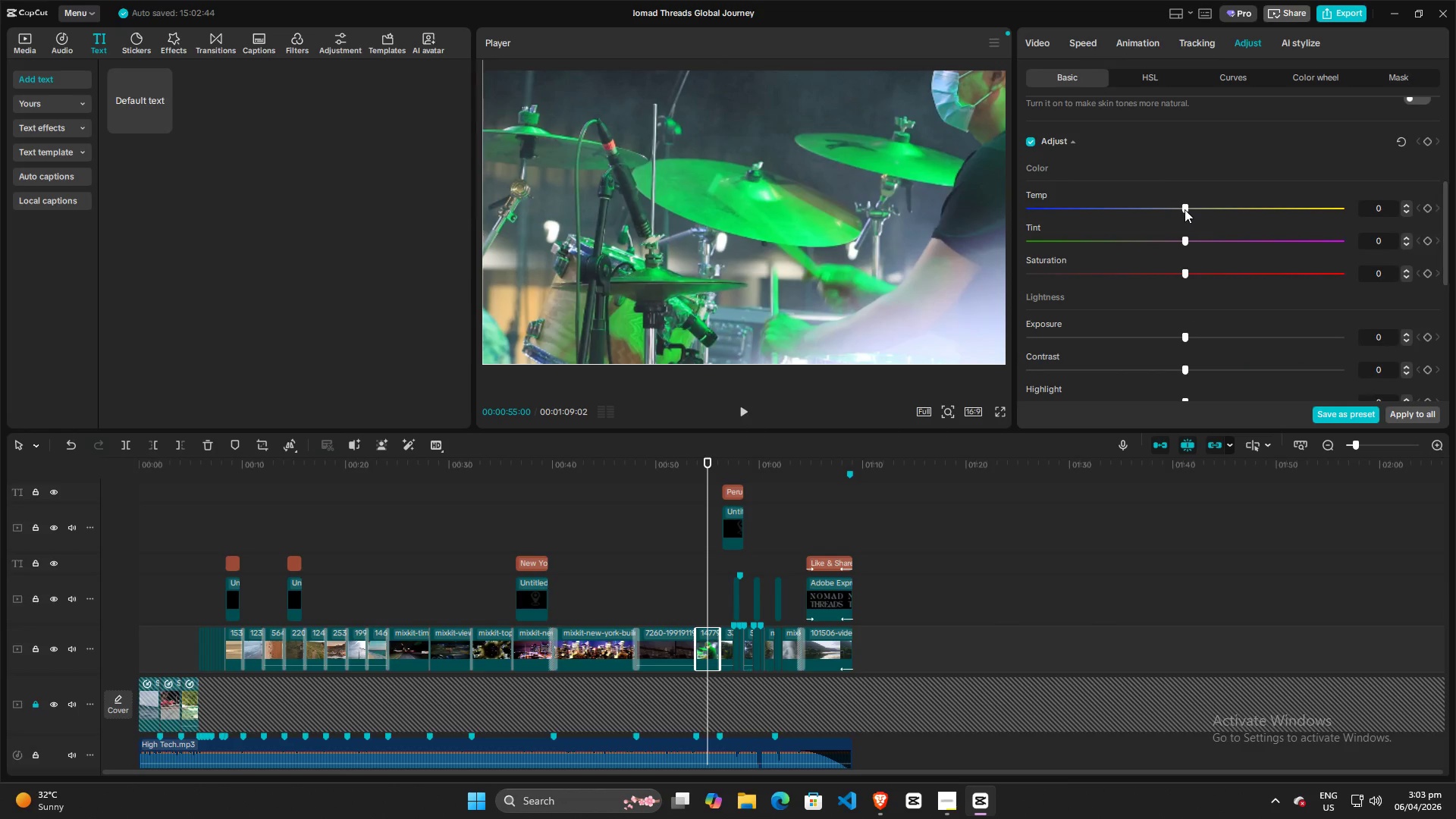 
left_click_drag(start_coordinate=[1184, 208], to_coordinate=[1056, 221])
 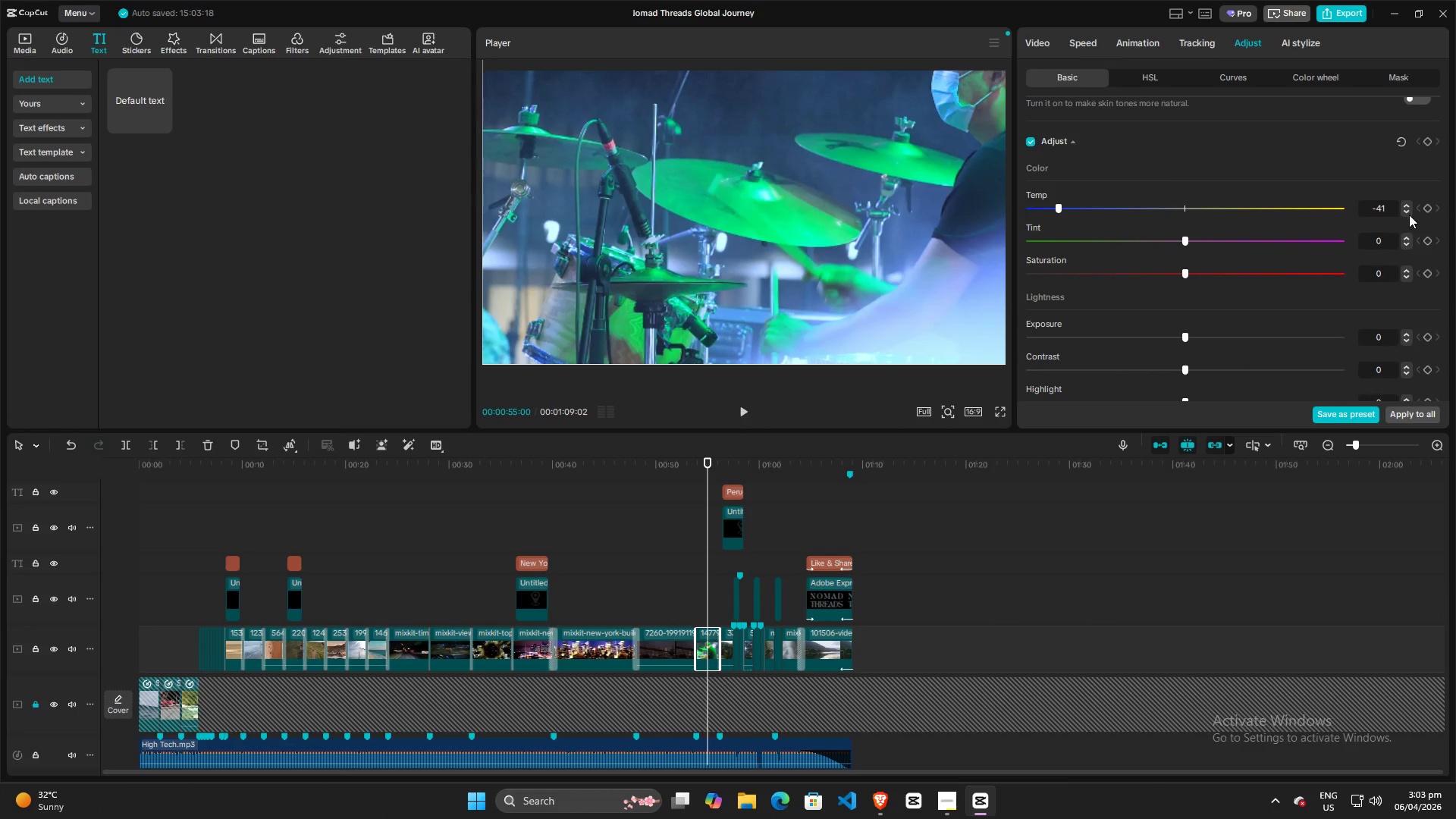 
double_click([1407, 211])
 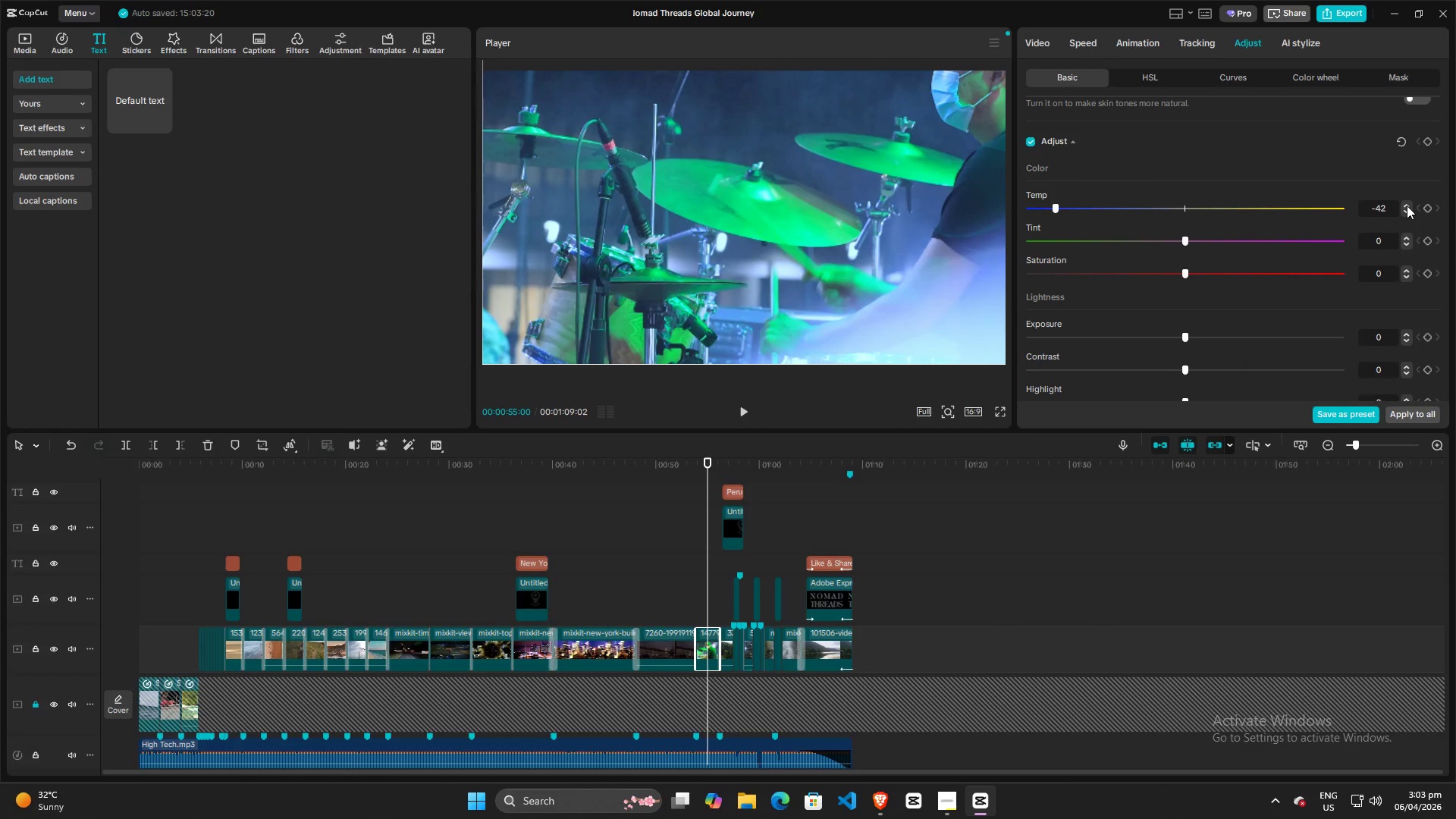 
triple_click([1407, 205])
 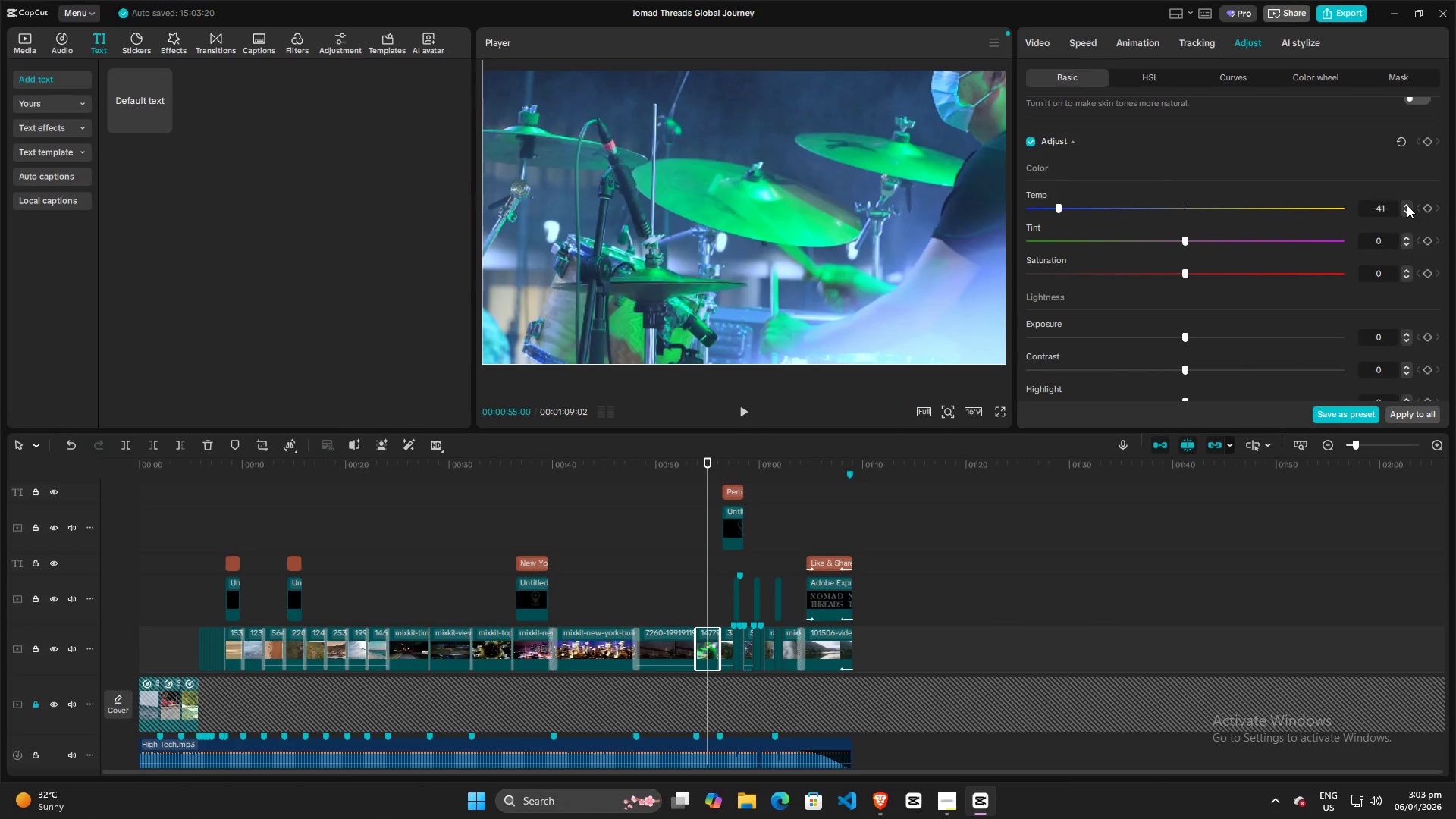 
triple_click([1407, 205])
 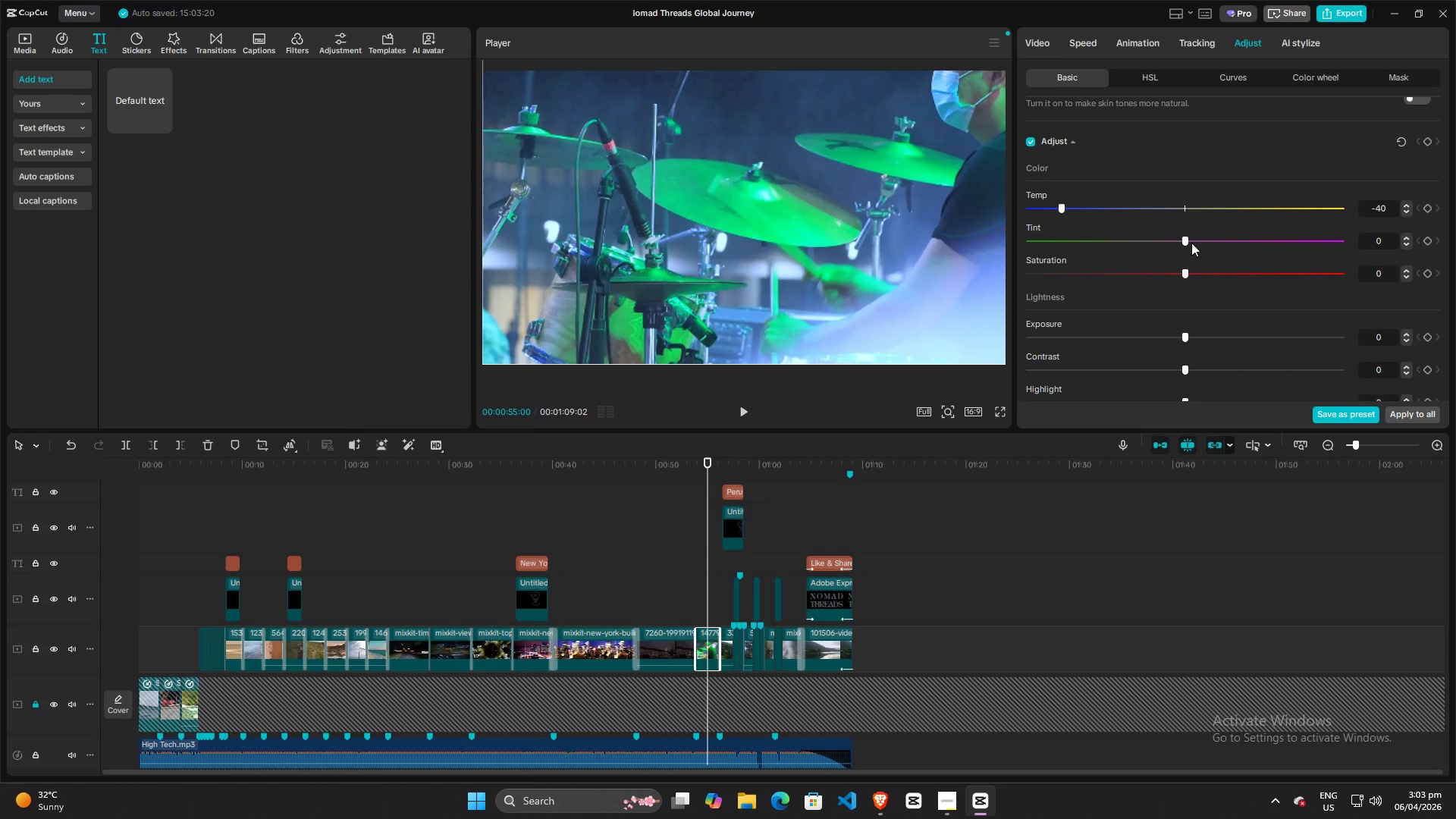 
left_click_drag(start_coordinate=[1186, 242], to_coordinate=[1137, 243])
 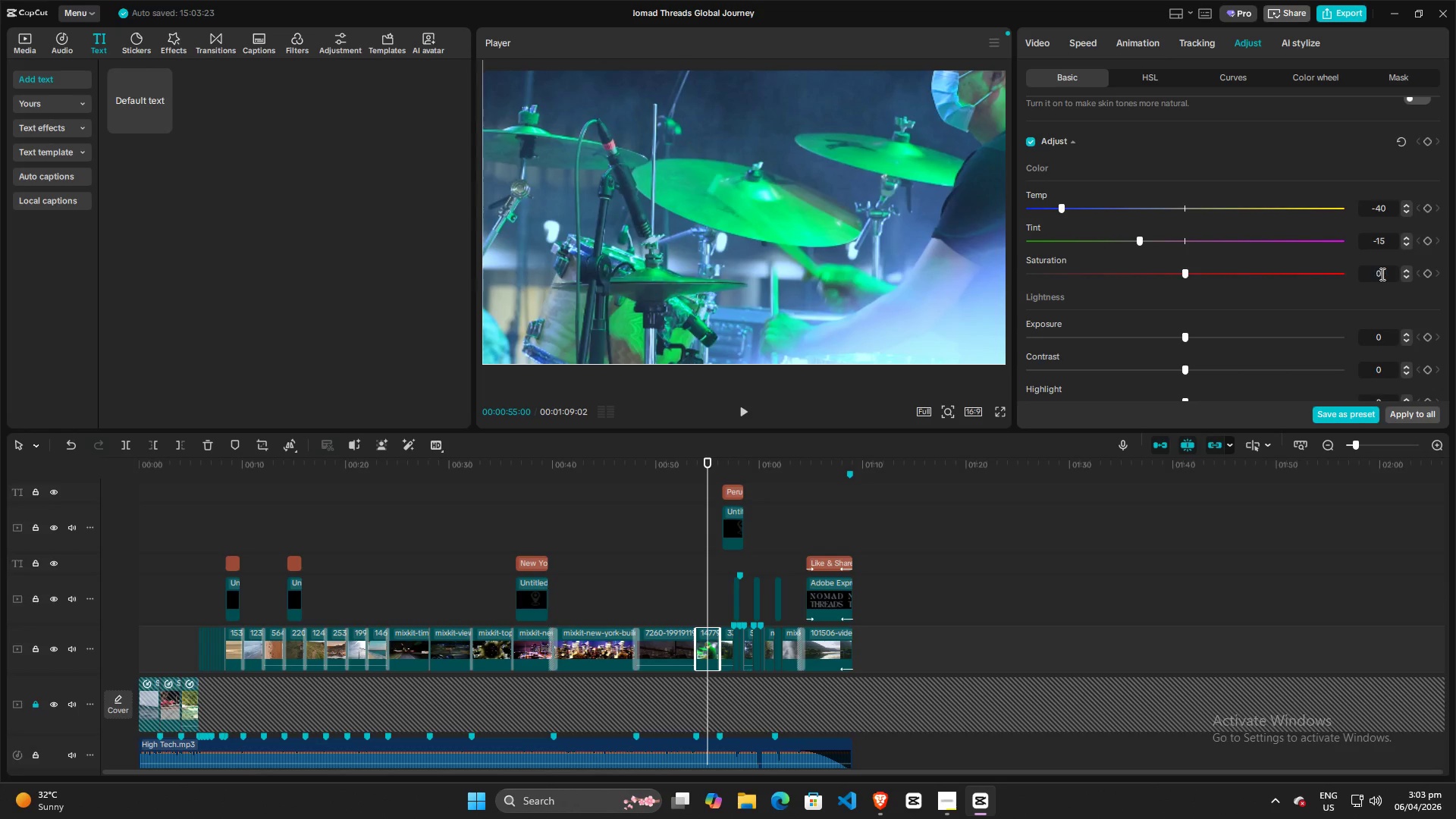 
left_click_drag(start_coordinate=[1382, 274], to_coordinate=[1368, 276])
 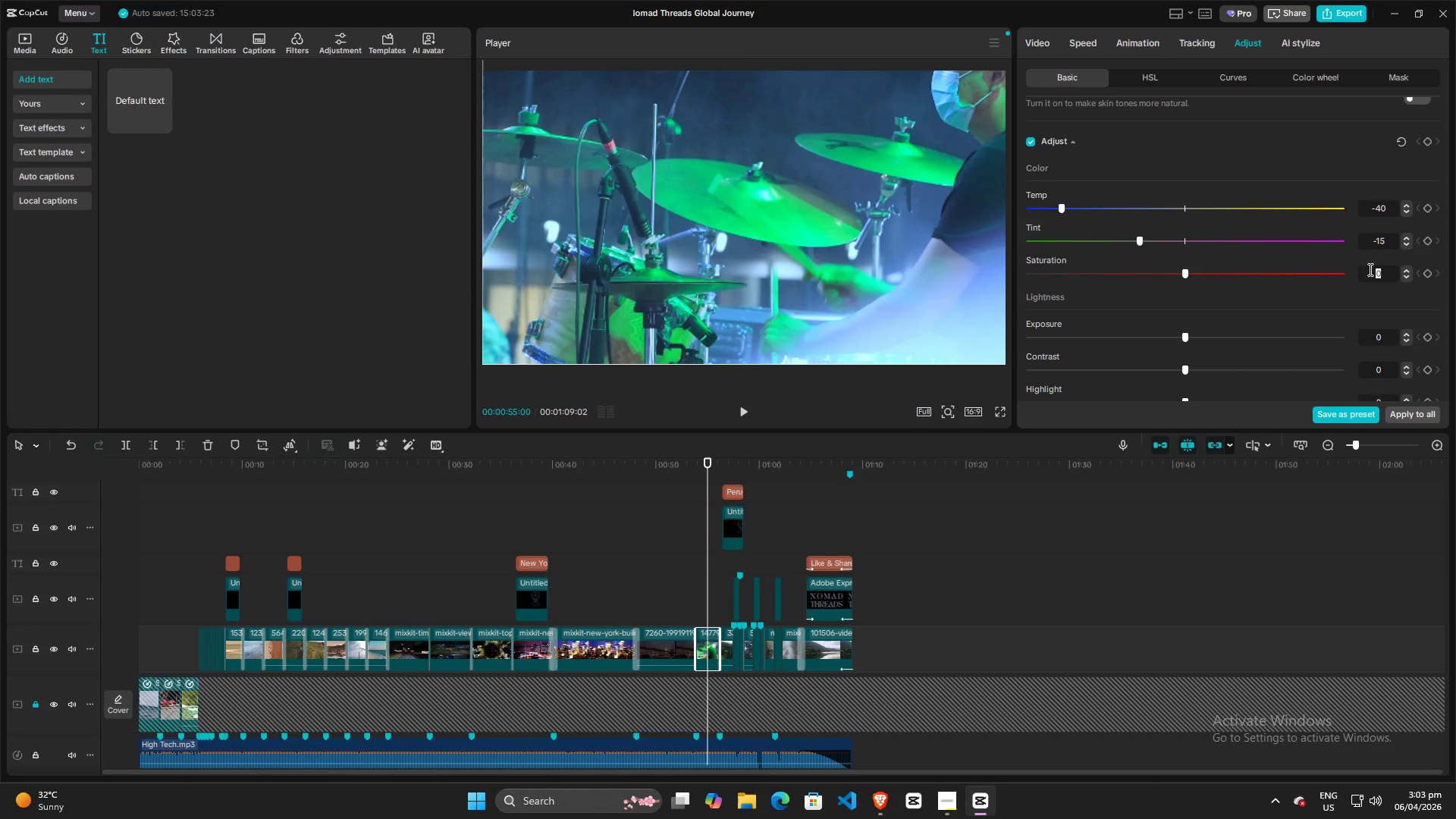 
type(10)
 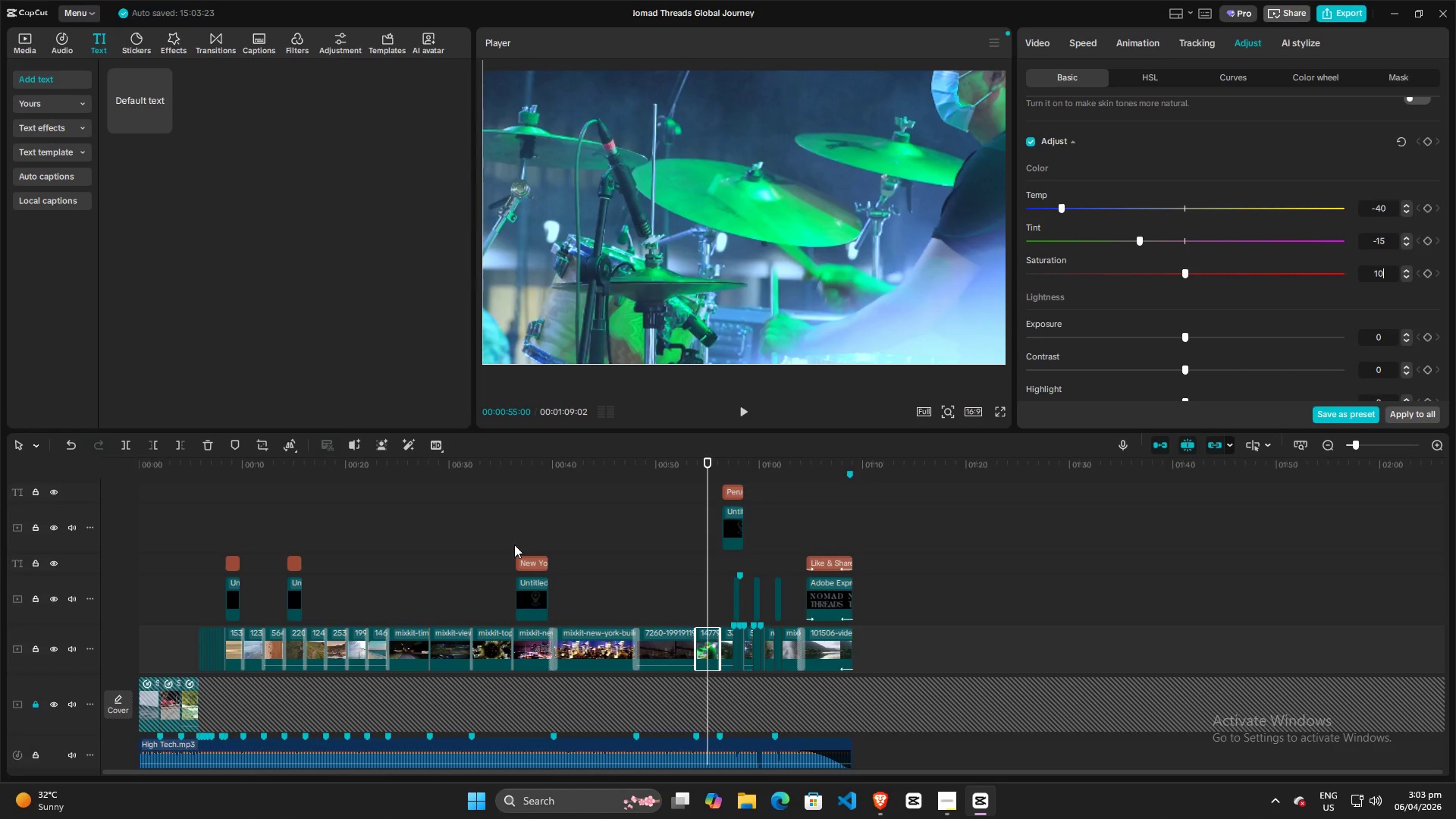 
left_click([363, 528])
 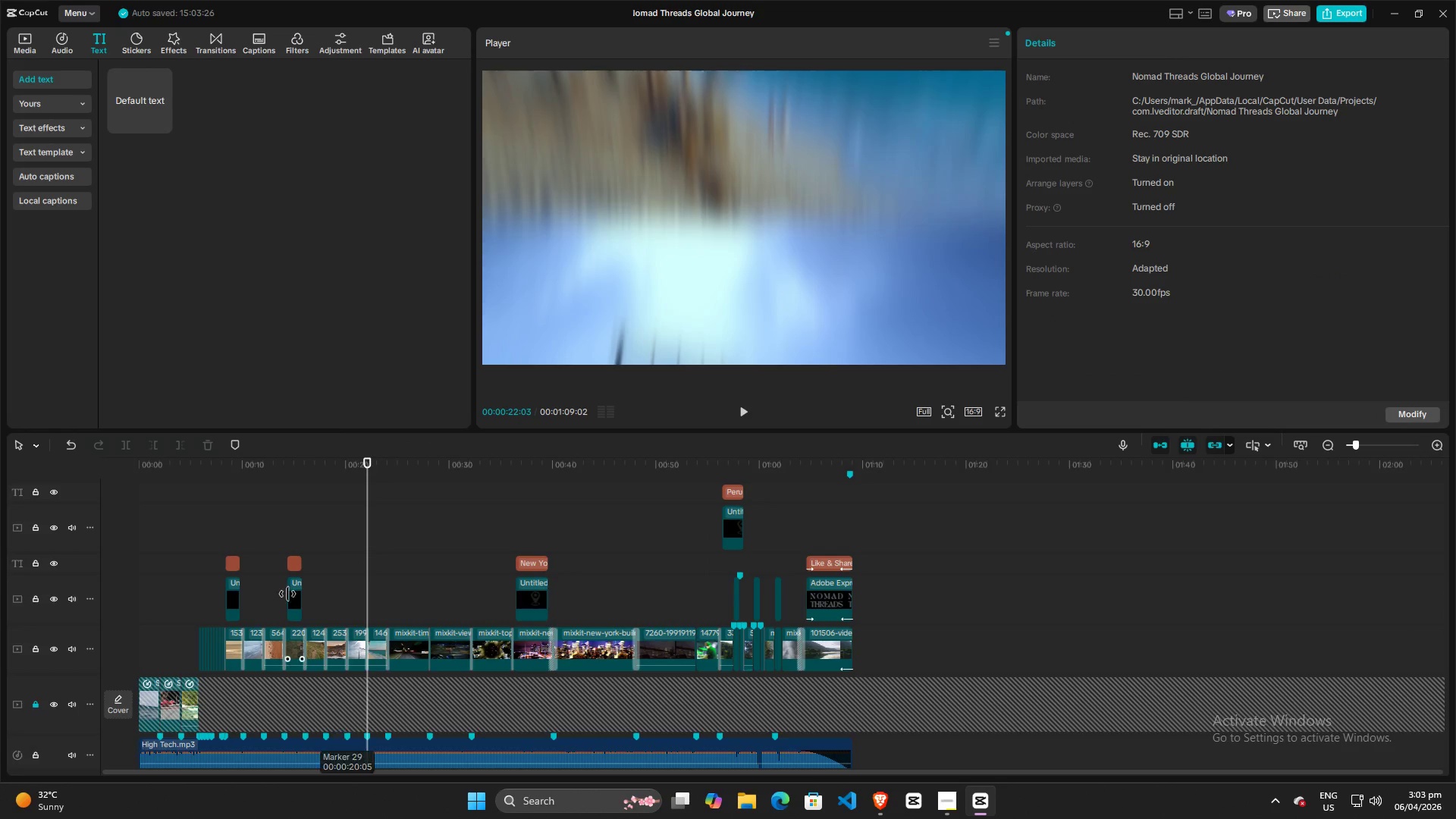 
left_click([256, 541])
 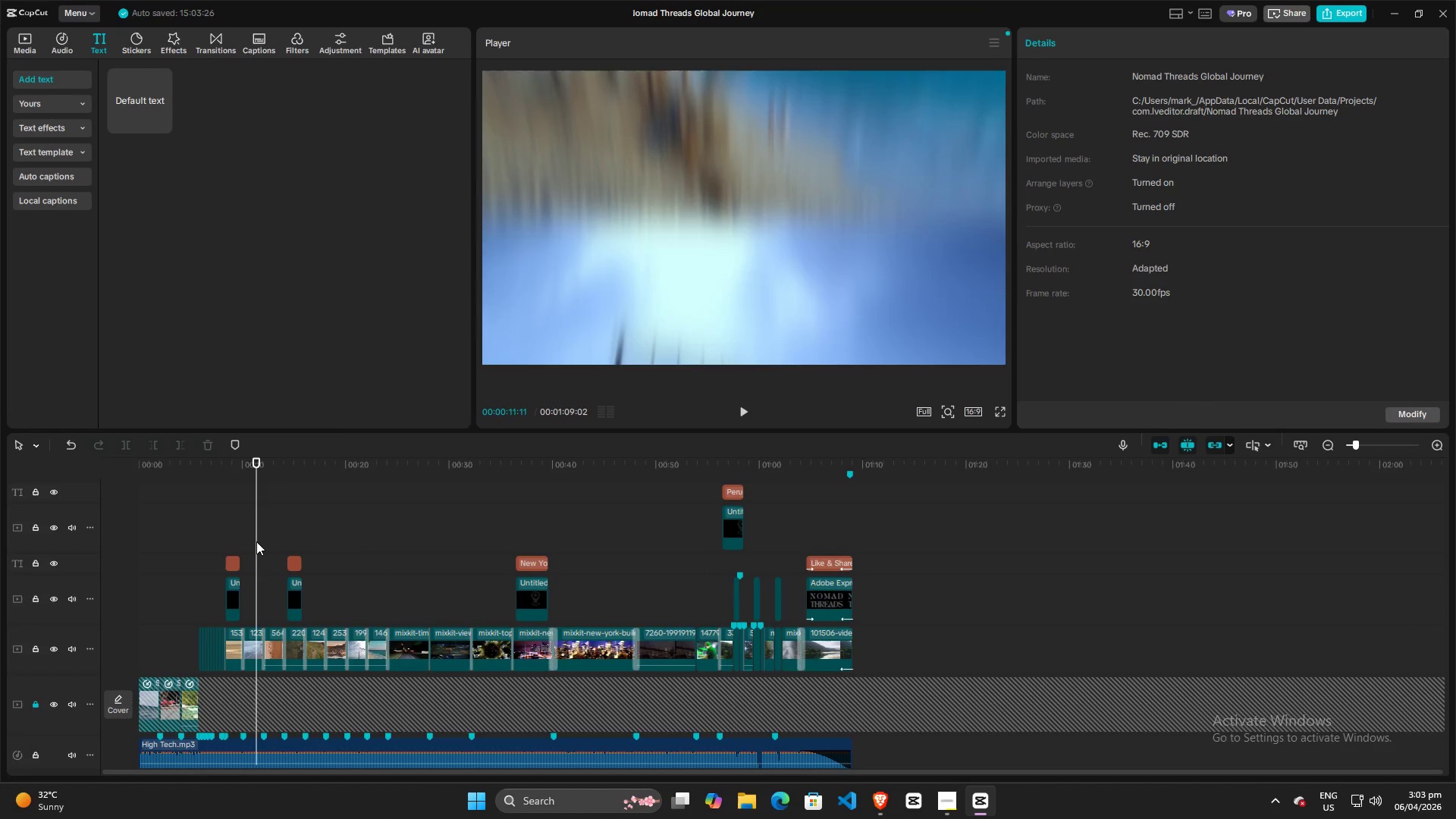 
left_click_drag(start_coordinate=[256, 541], to_coordinate=[198, 541])
 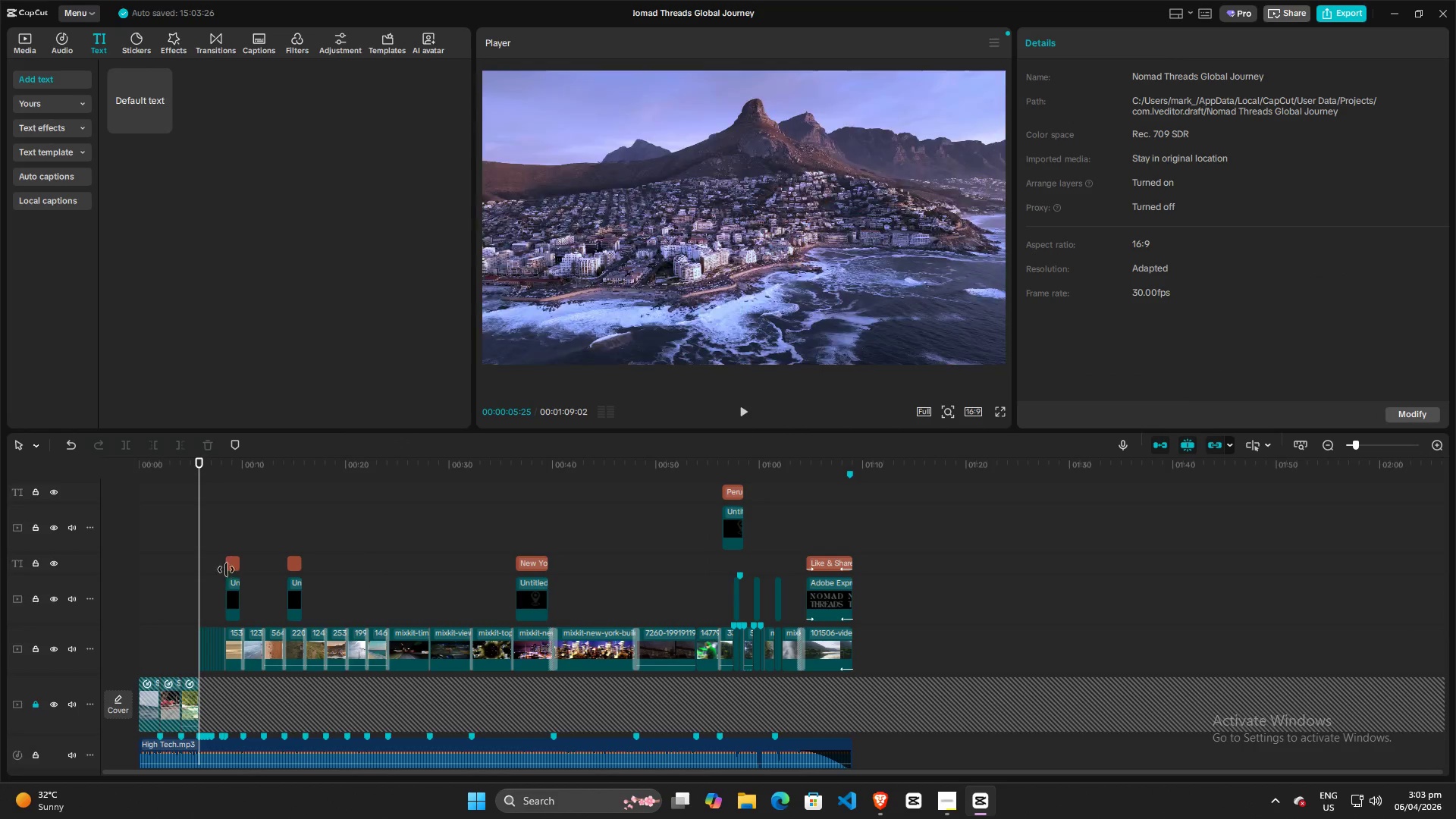 
hold_key(key=ControlLeft, duration=1.39)
scroll: coordinate [278, 561], scroll_direction: up, amount: 23.0
 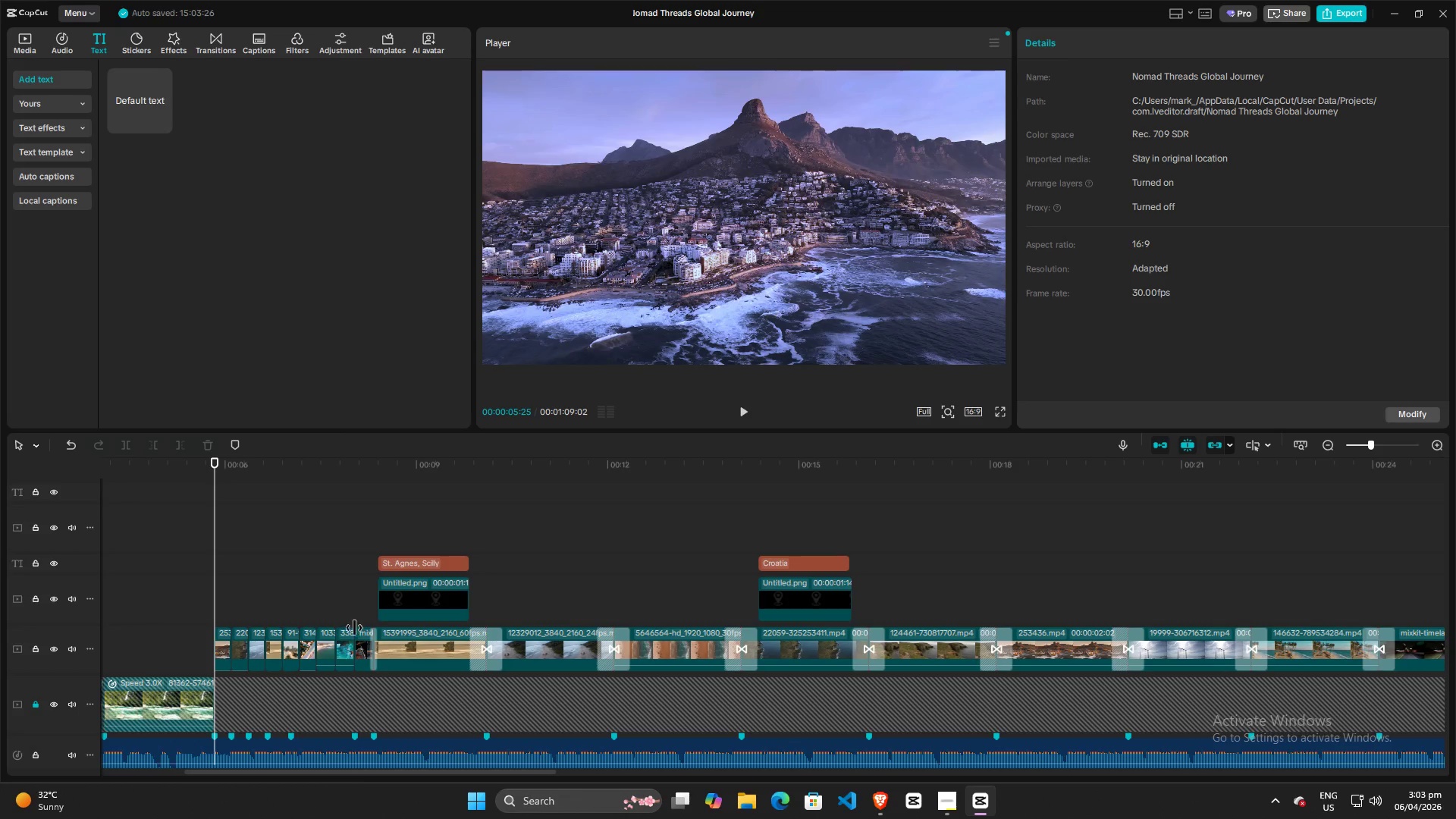 
left_click([366, 642])
 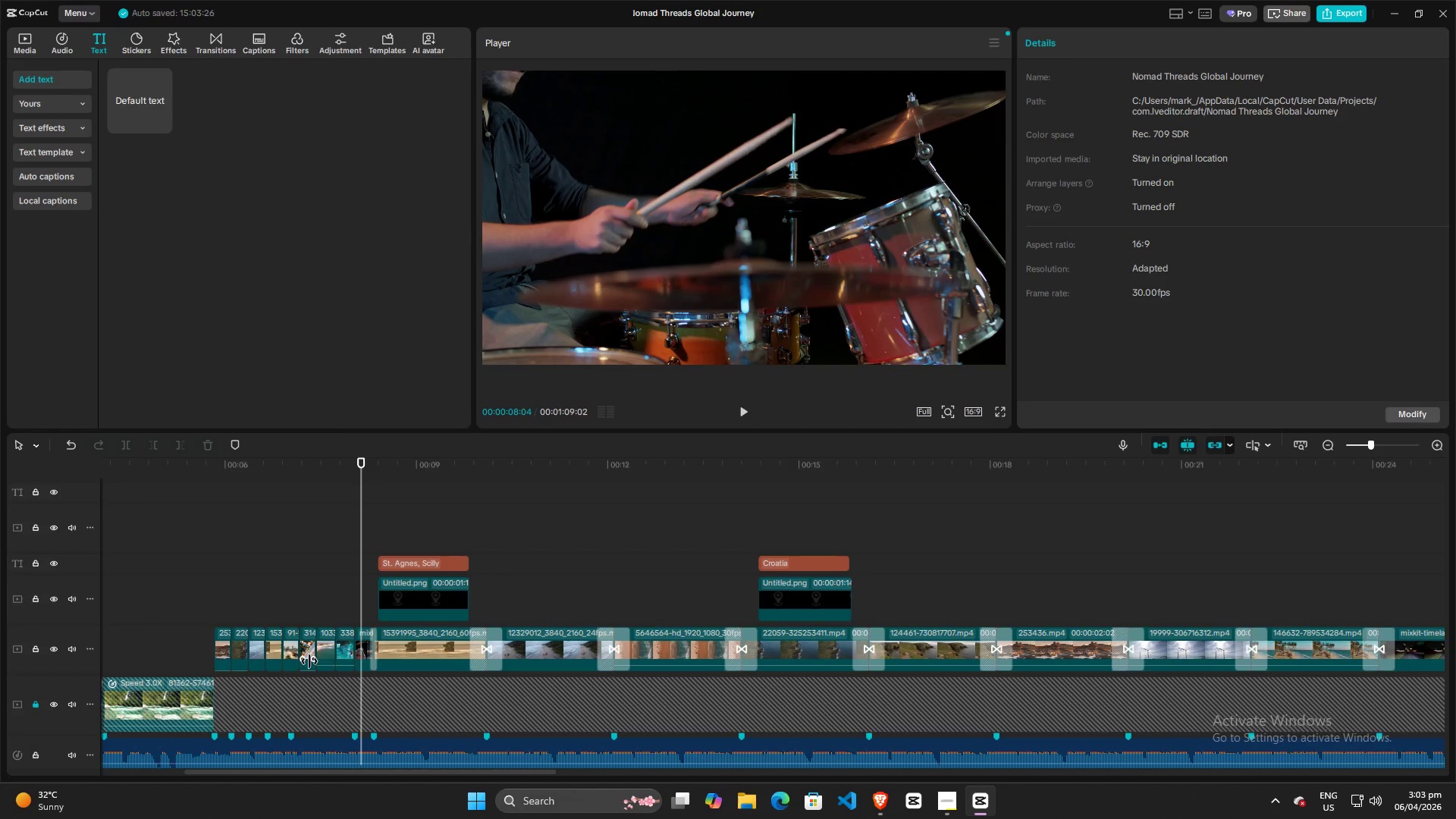 
left_click([360, 649])
 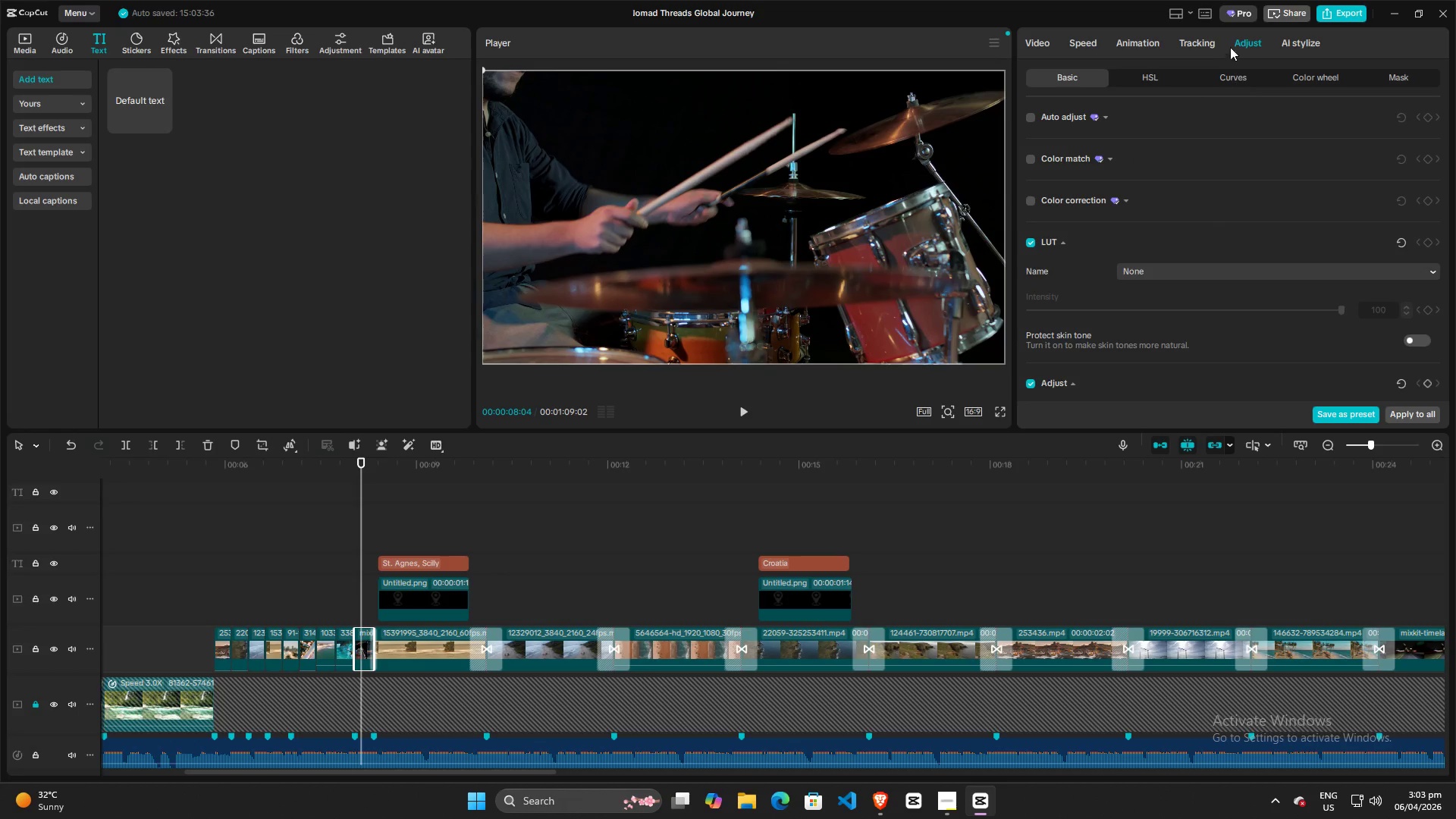 
scroll: coordinate [1230, 328], scroll_direction: down, amount: 9.0
 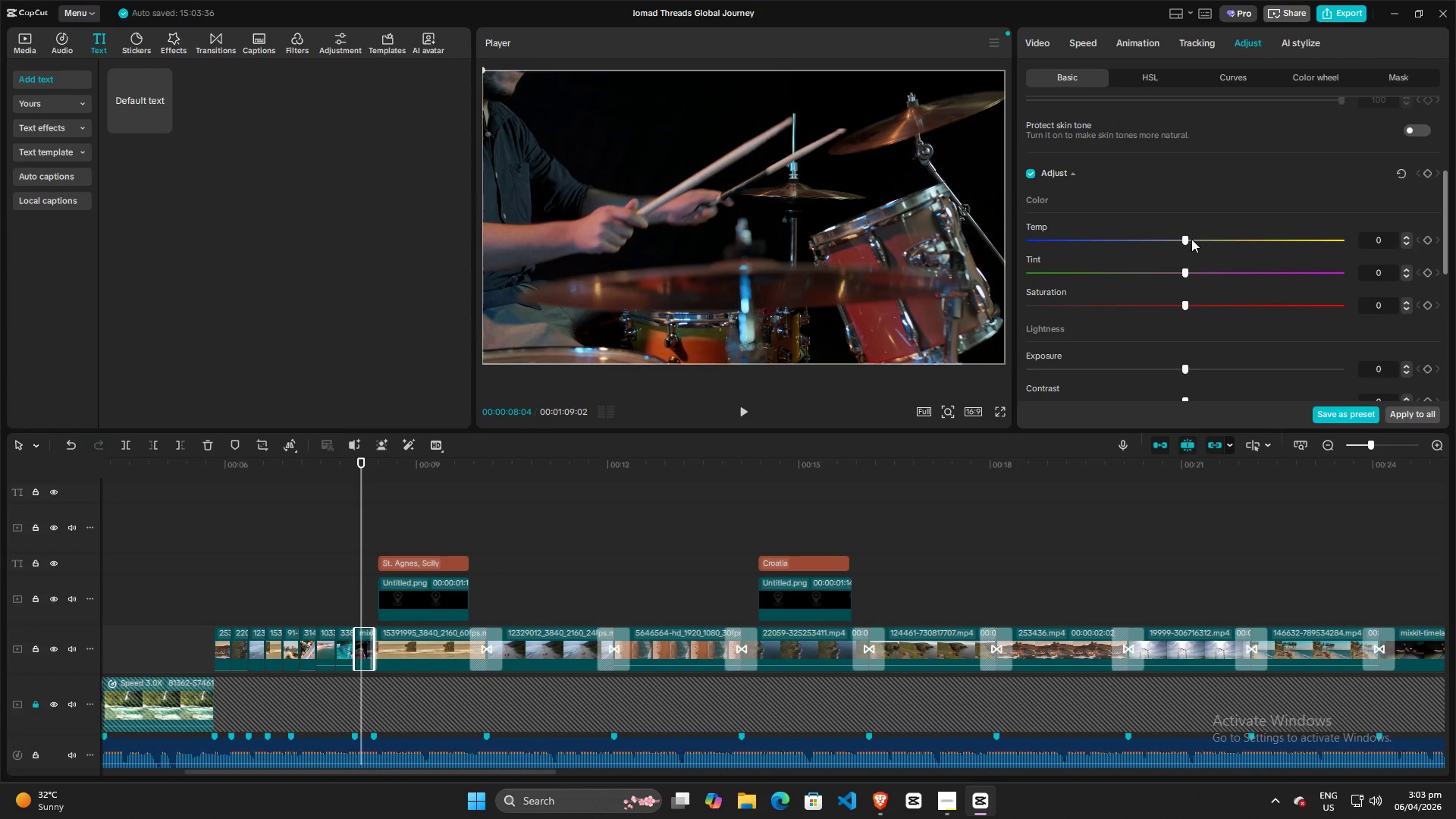 
left_click_drag(start_coordinate=[1181, 239], to_coordinate=[1059, 244])
 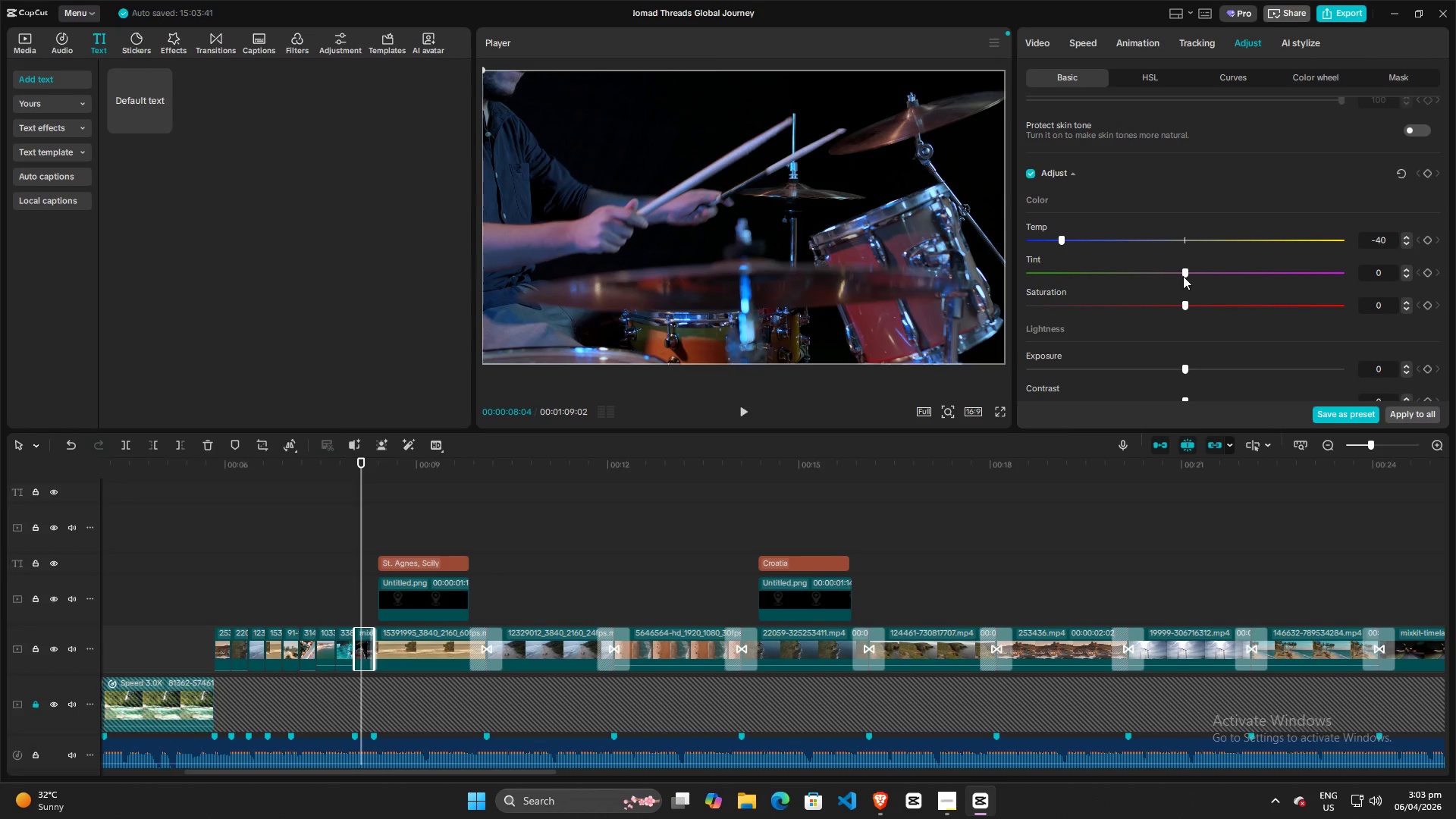 
left_click_drag(start_coordinate=[1183, 276], to_coordinate=[1138, 275])
 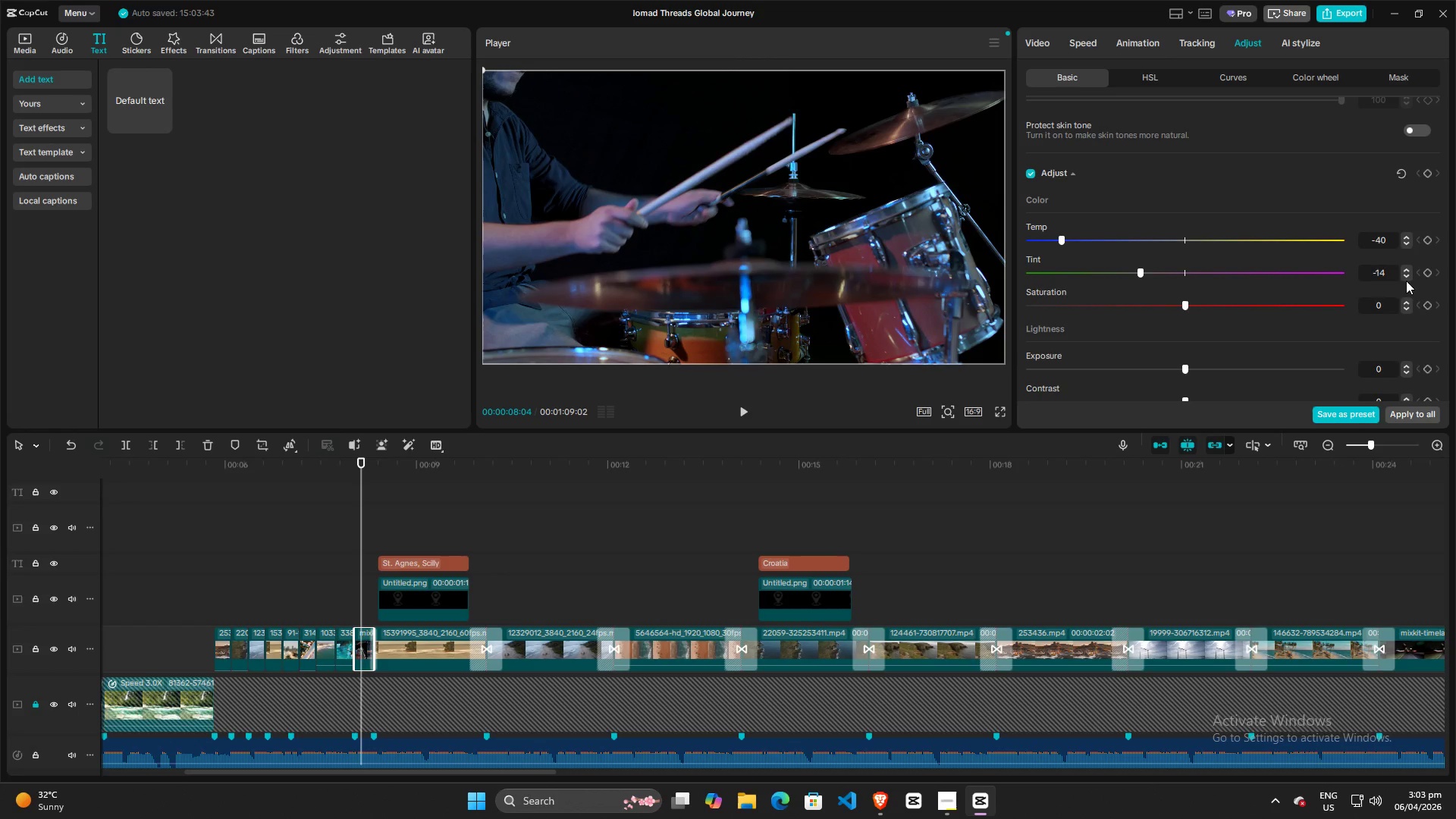 
left_click([1410, 277])
 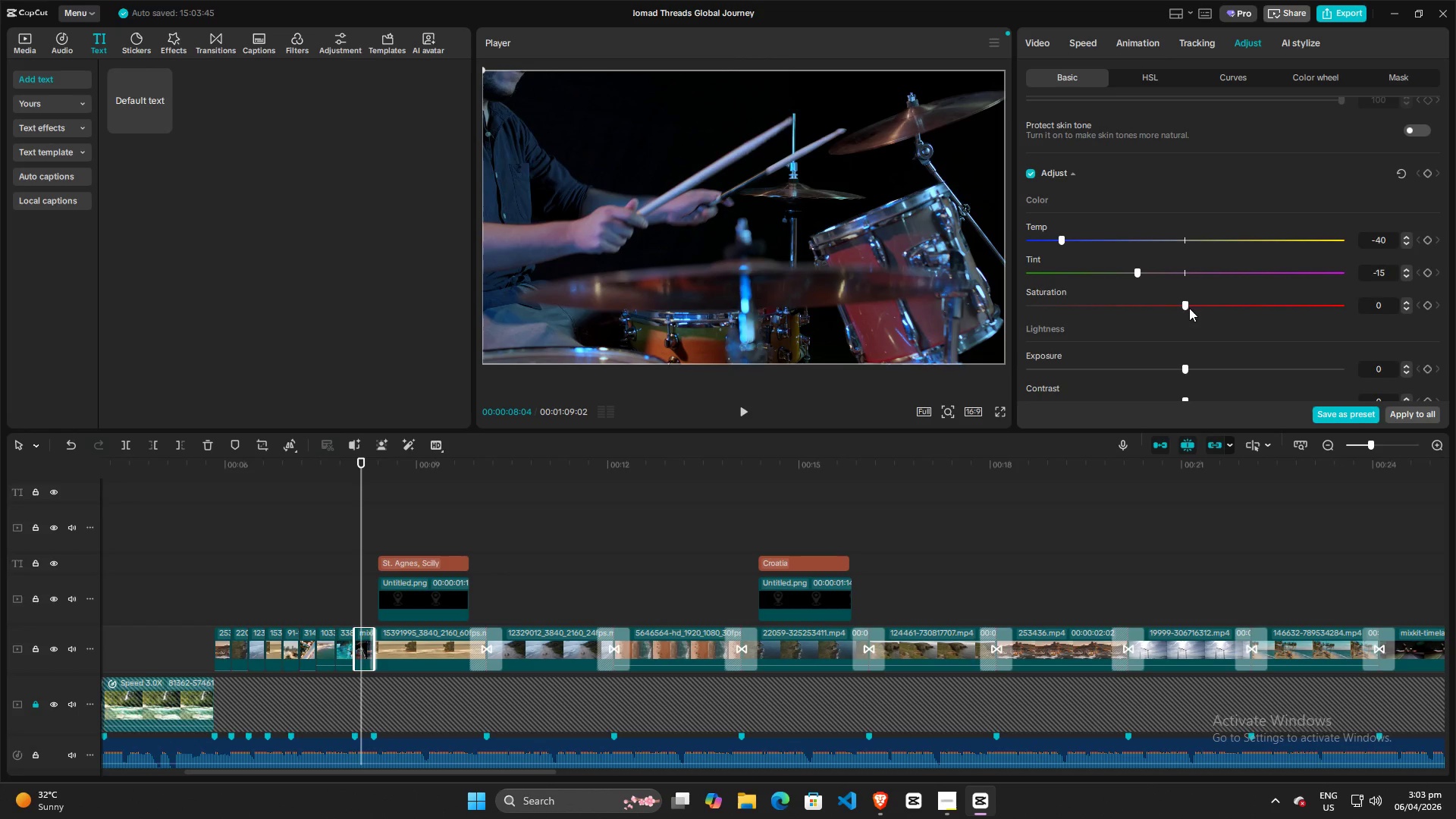 
left_click_drag(start_coordinate=[1184, 308], to_coordinate=[1213, 305])
 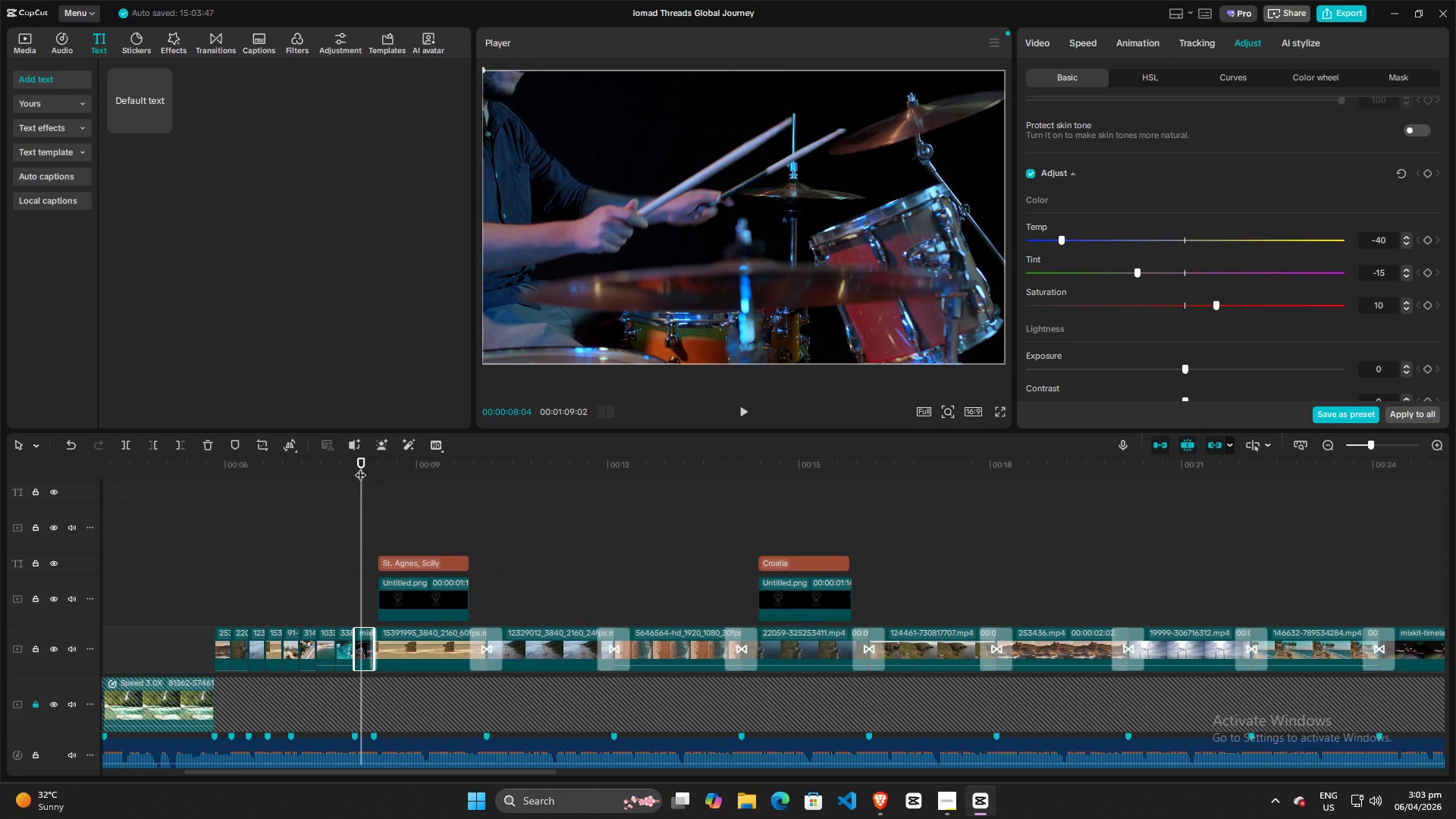 
left_click([306, 497])
 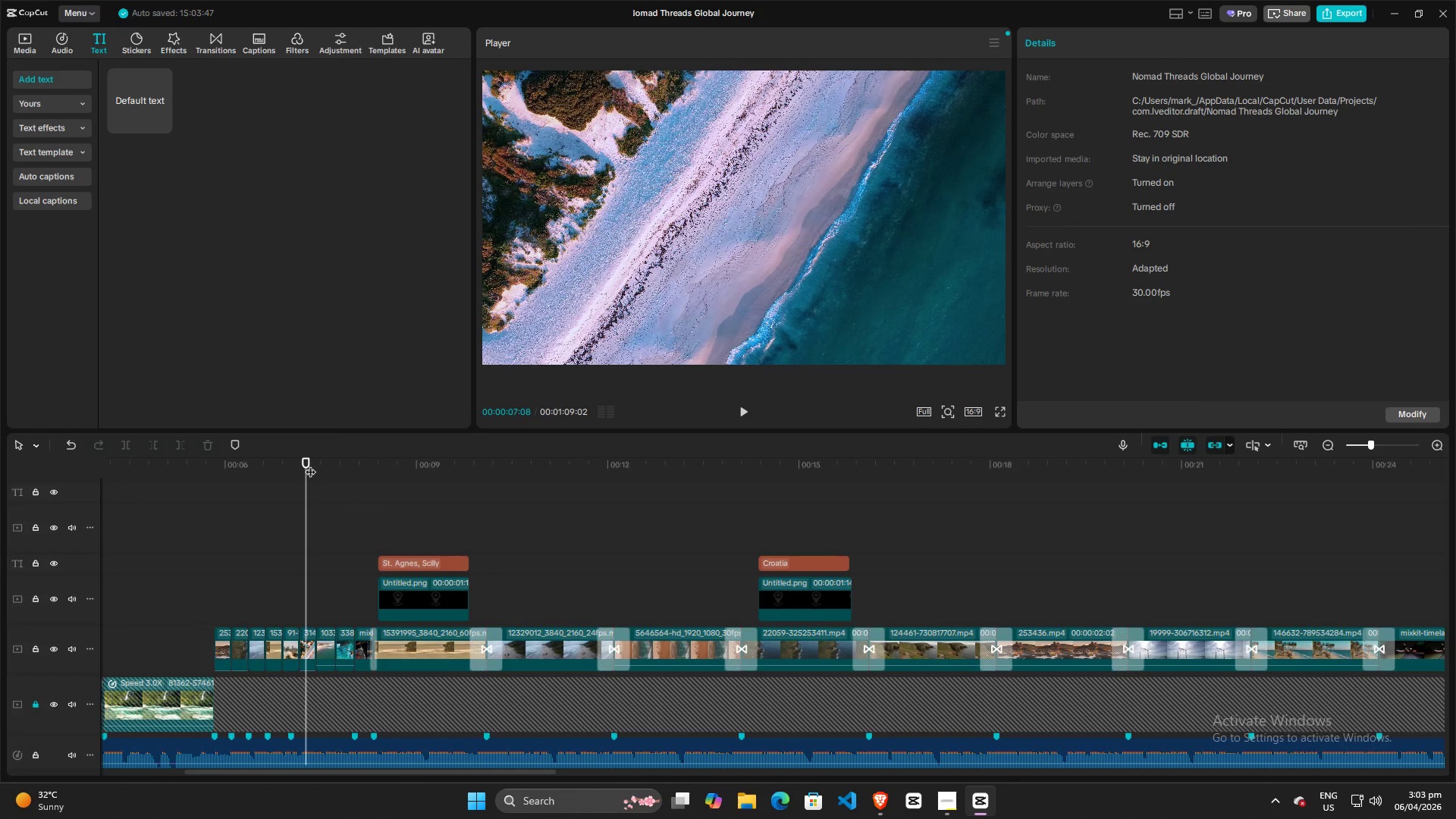 
left_click_drag(start_coordinate=[303, 463], to_coordinate=[0, 507])
 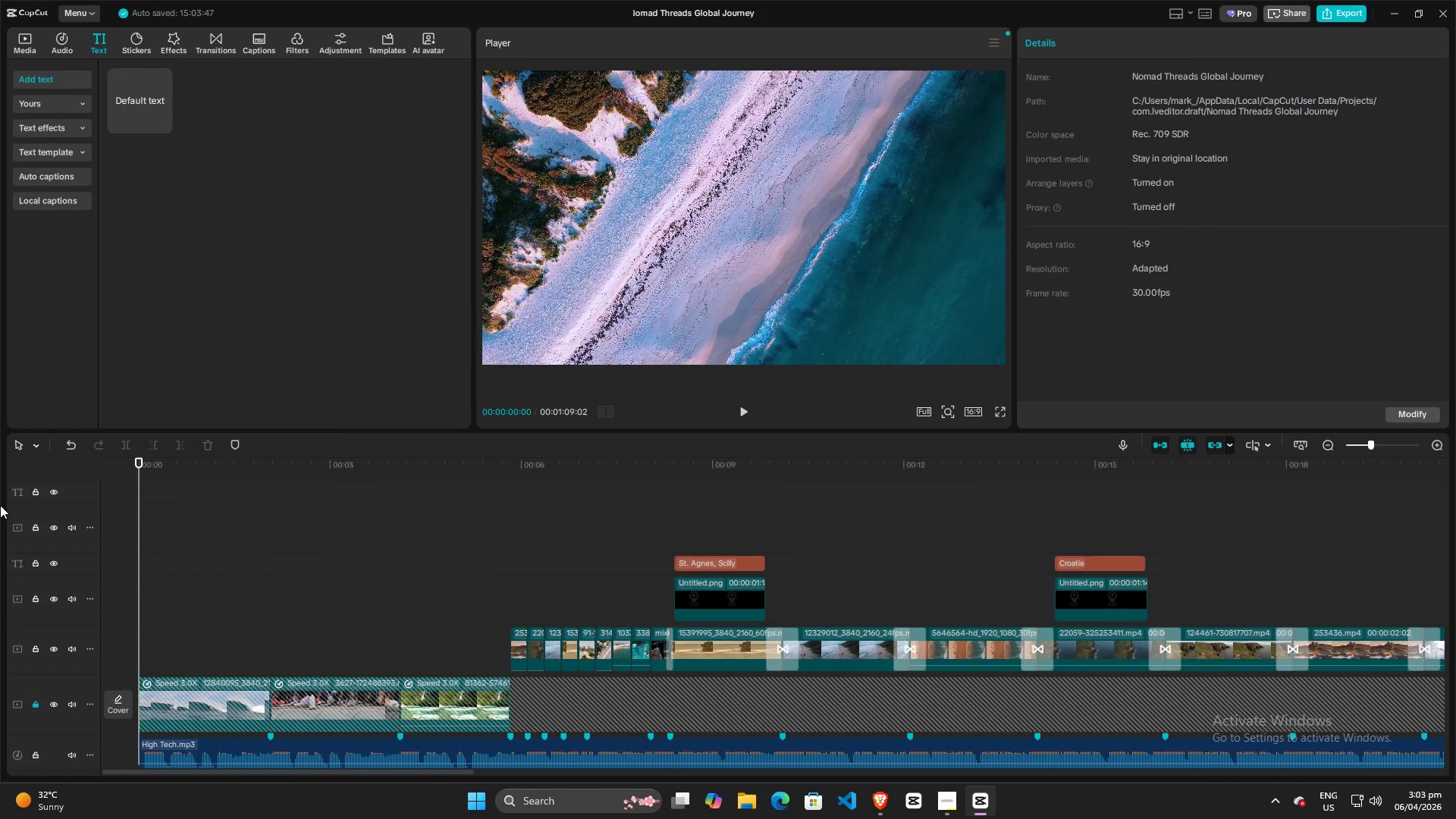 
key(Space)
 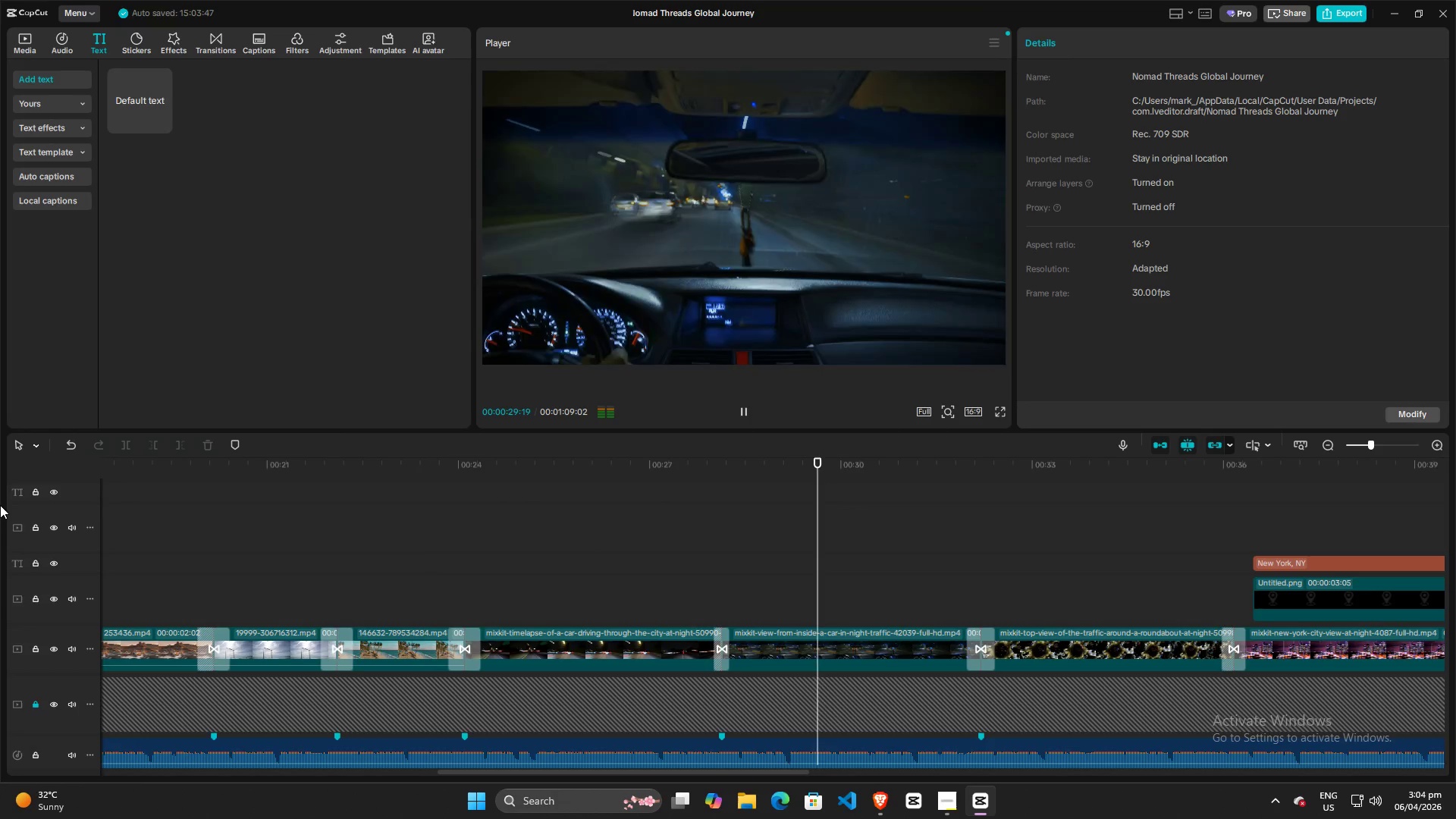 
wait(34.69)
 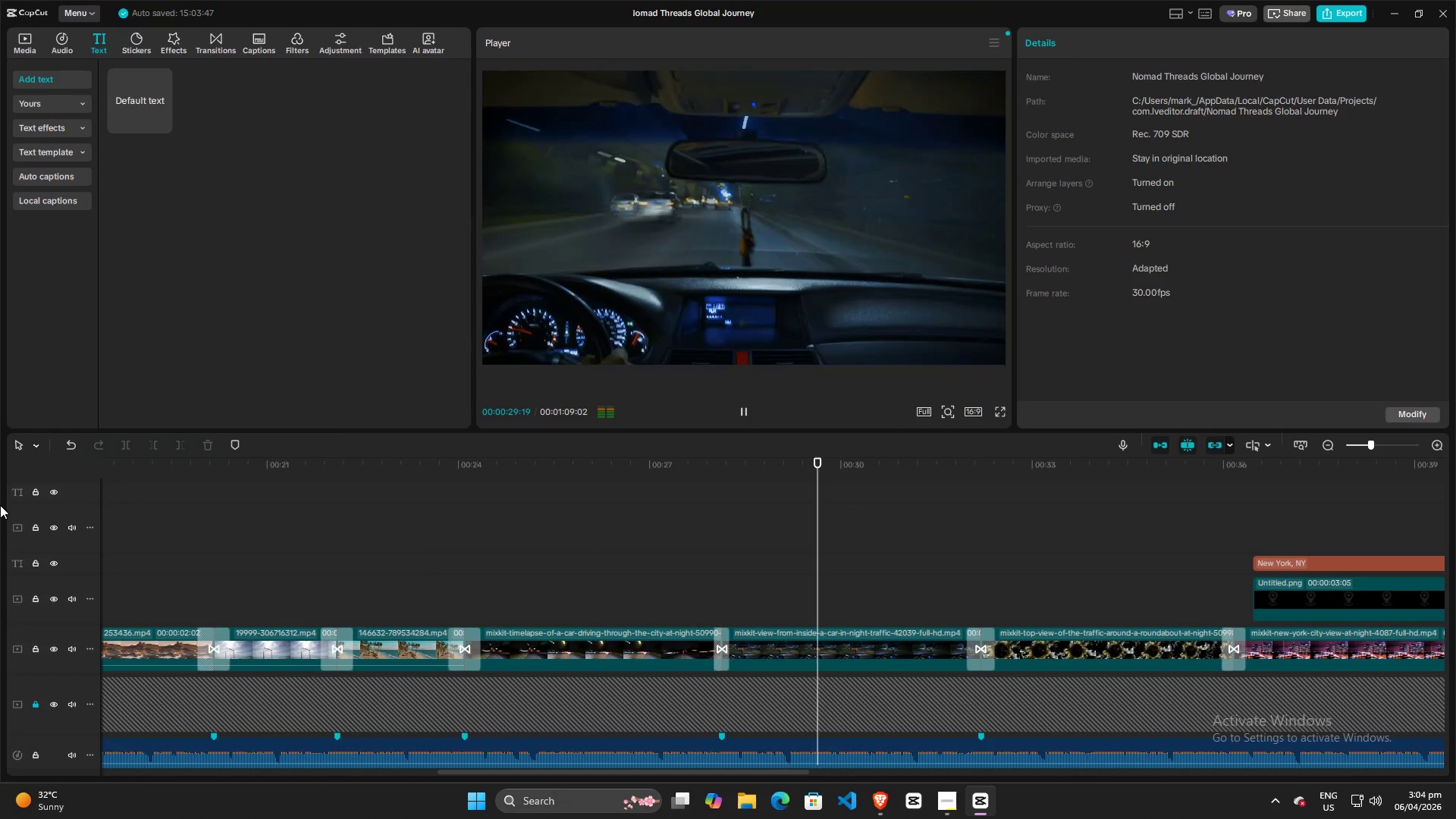 
key(Space)
 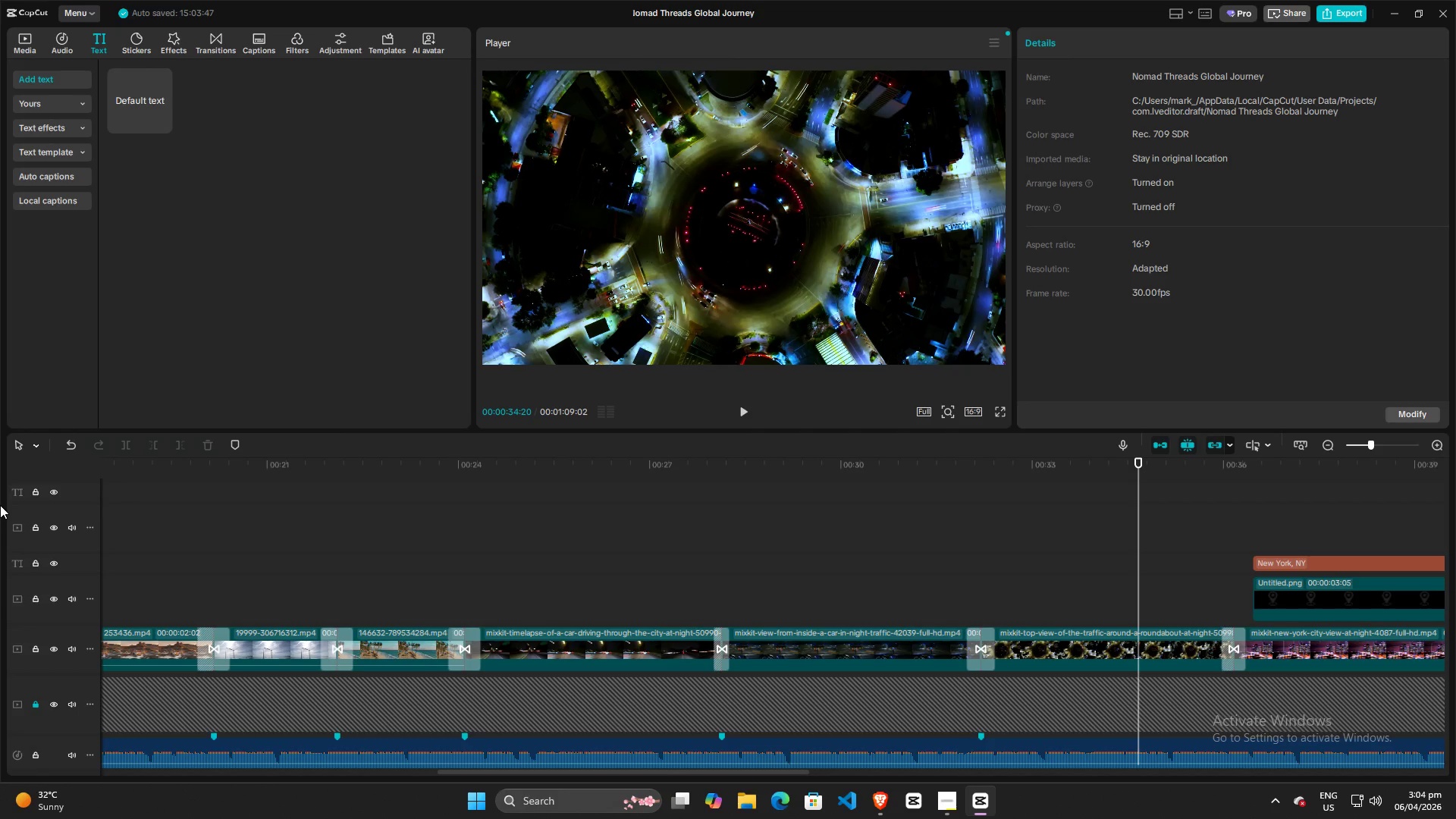 
wait(32.09)
 